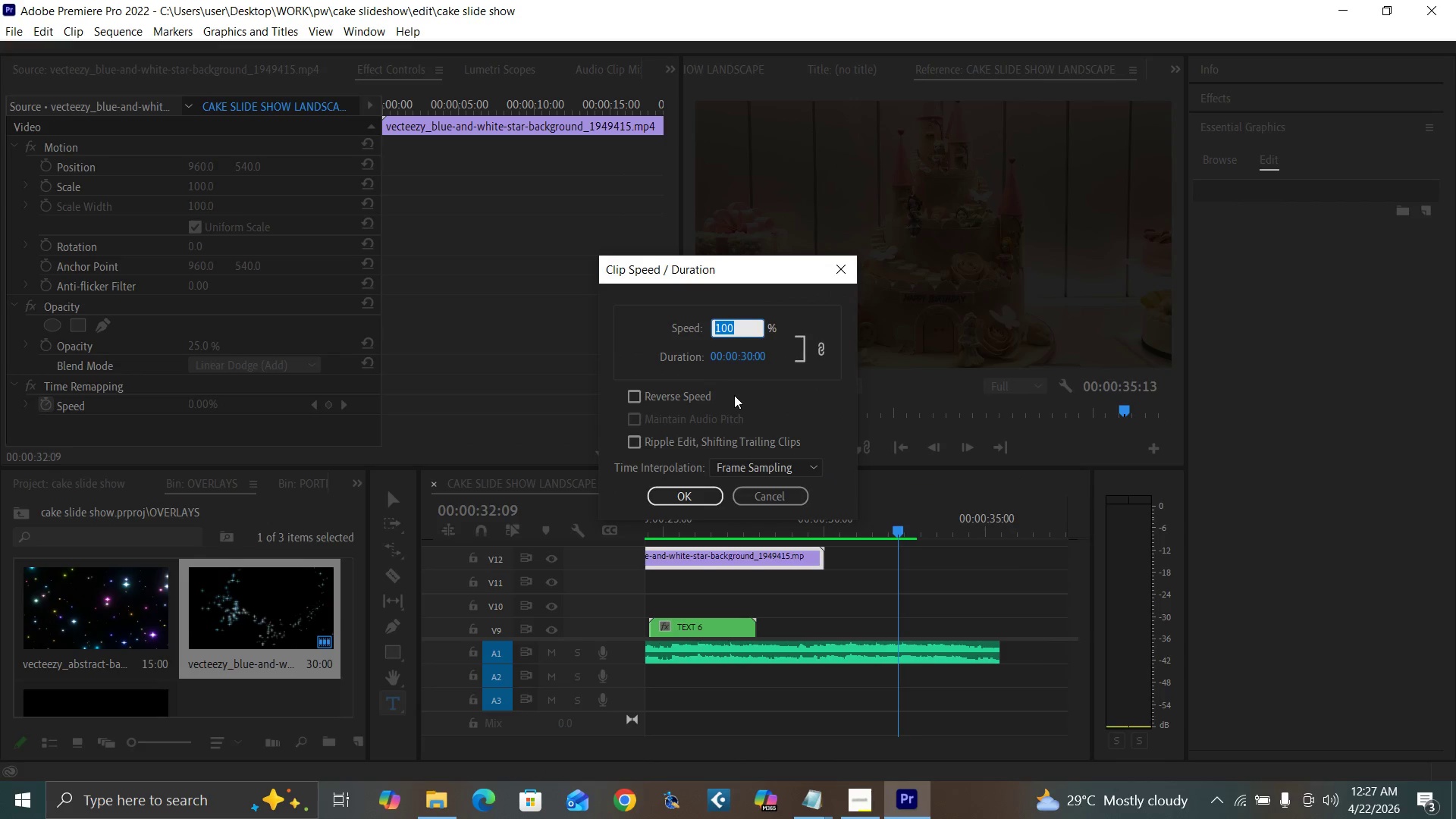 
type(90)
 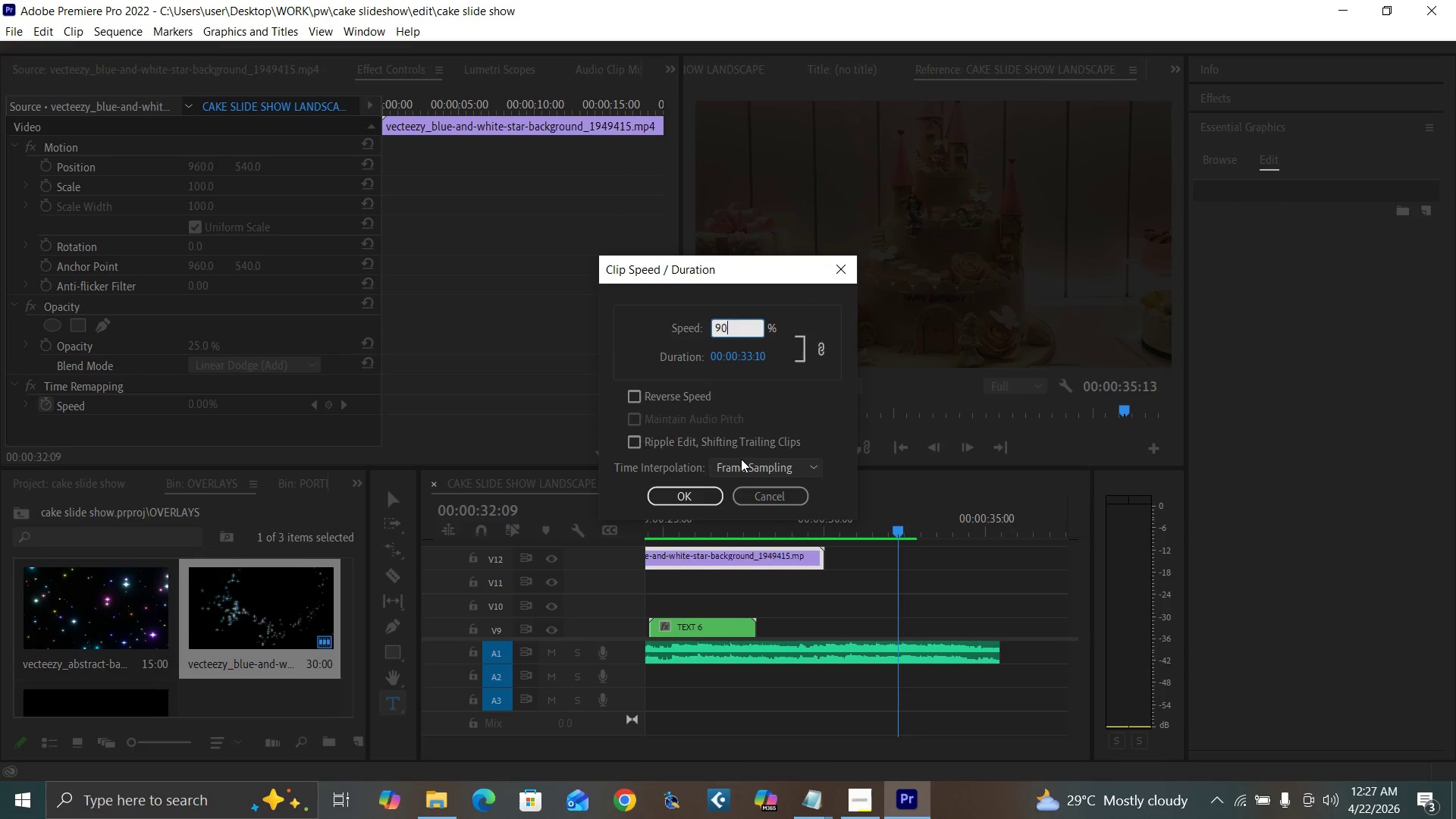 
left_click([743, 464])
 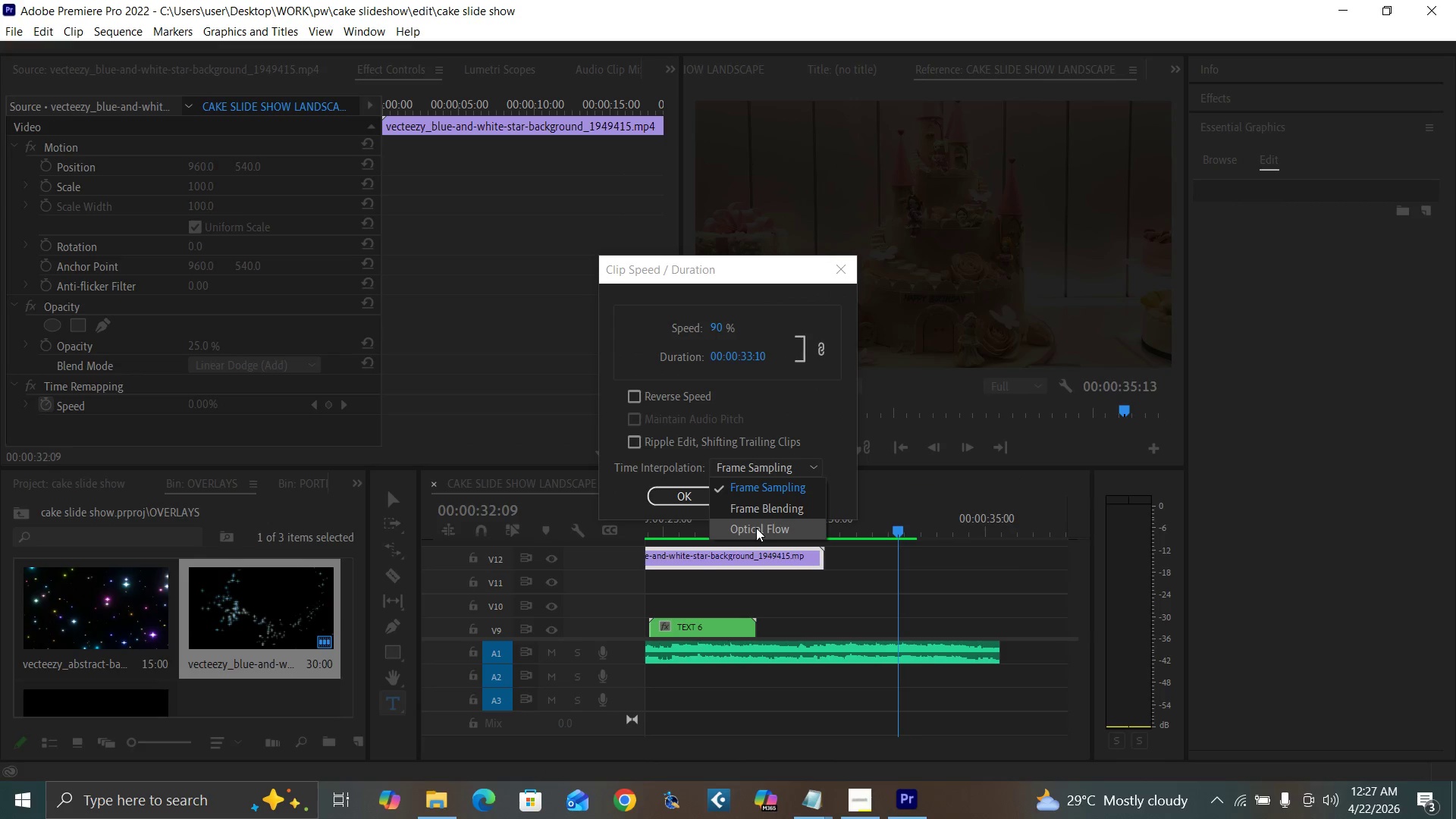 
left_click([756, 528])
 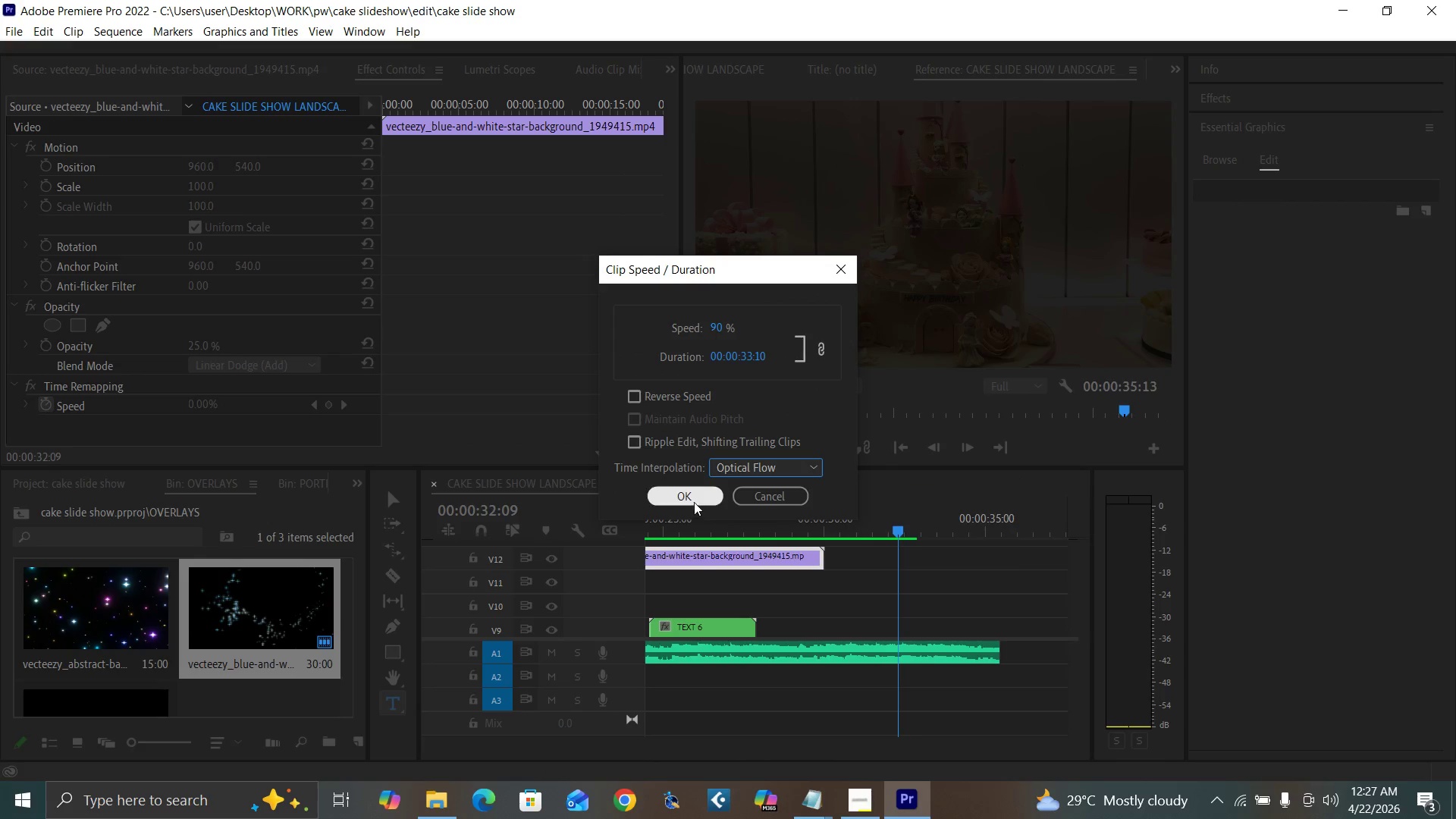 
left_click([692, 499])
 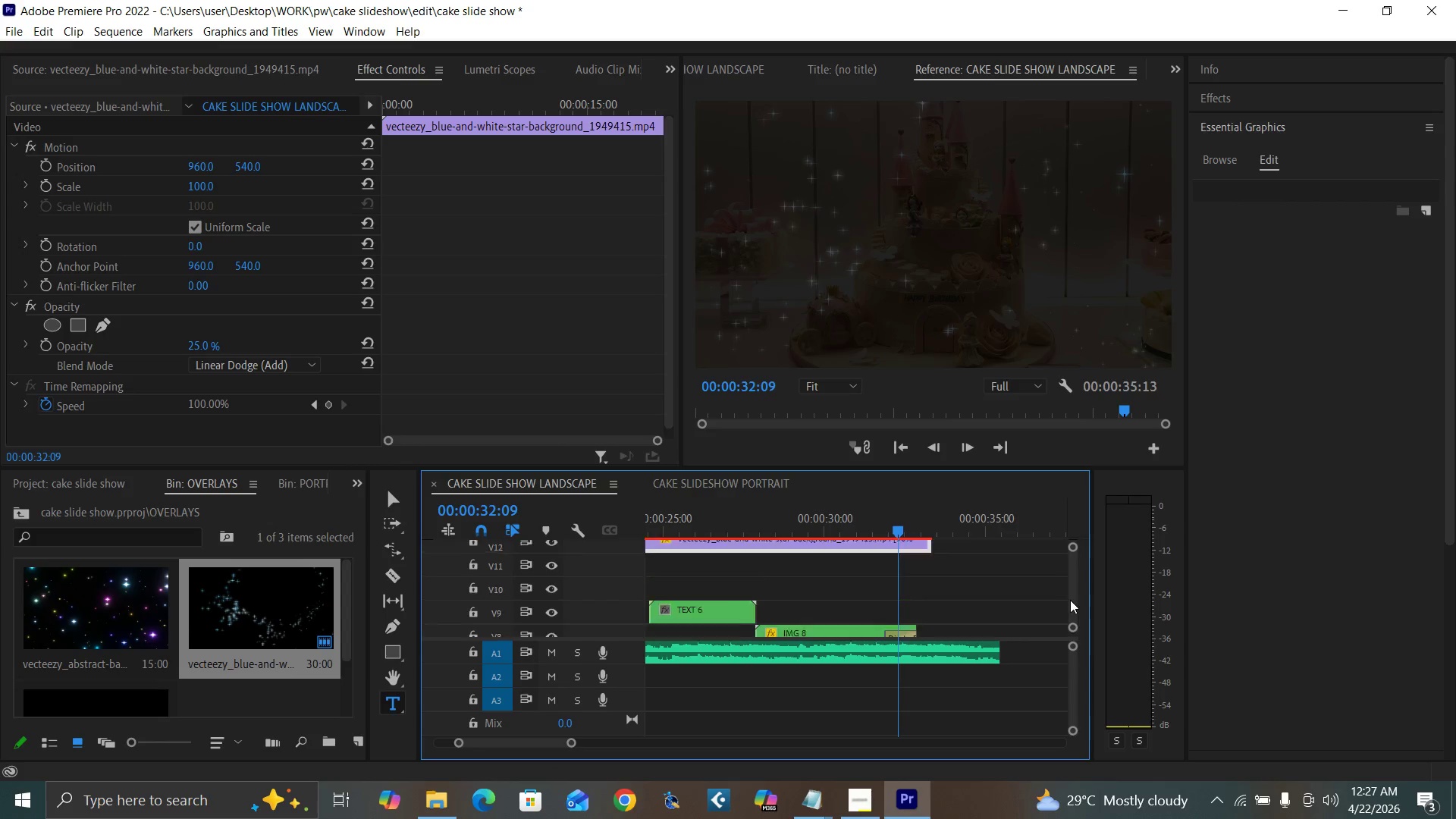 
wait(7.2)
 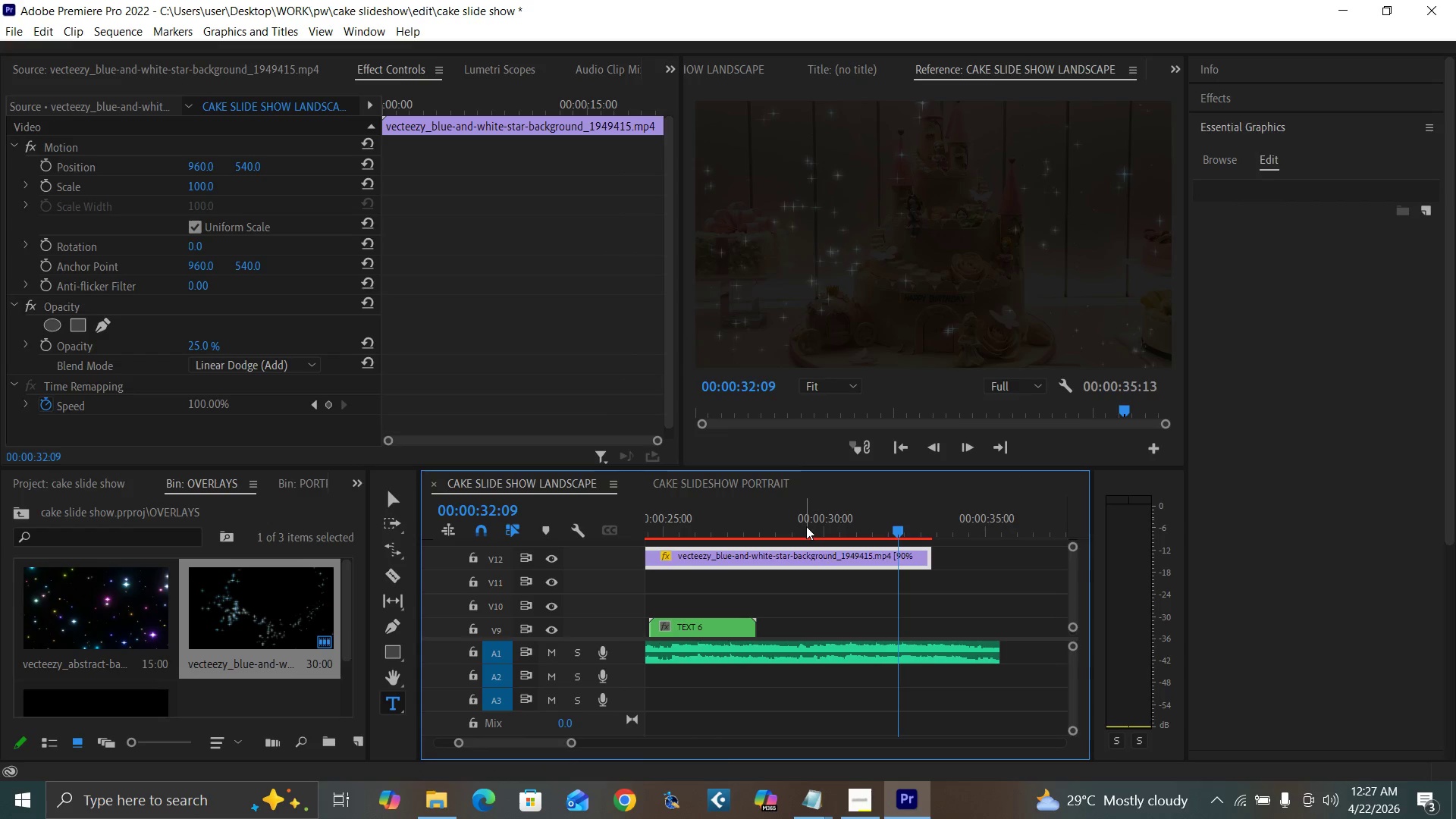 
key(Equal)
 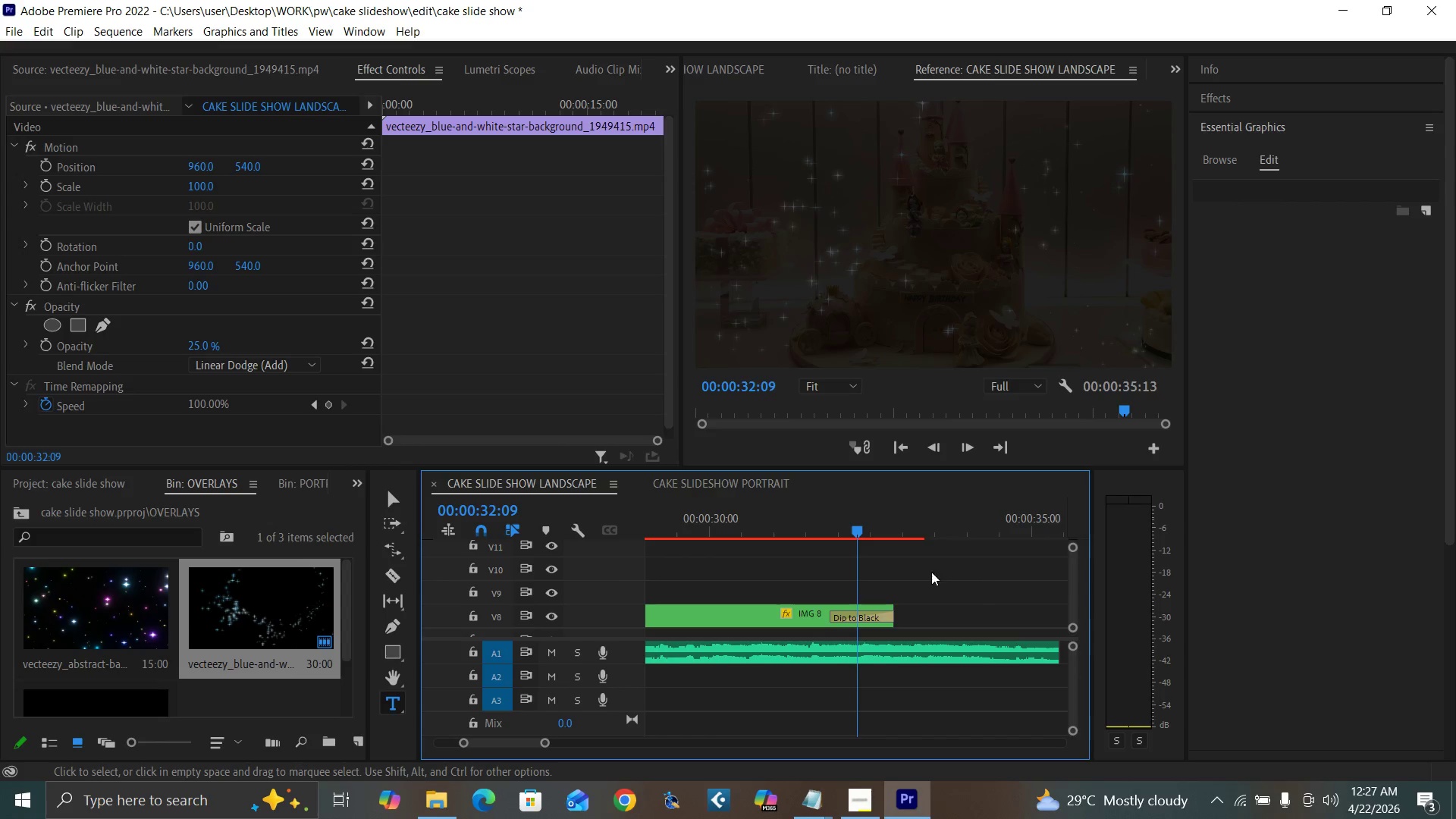 
key(Equal)
 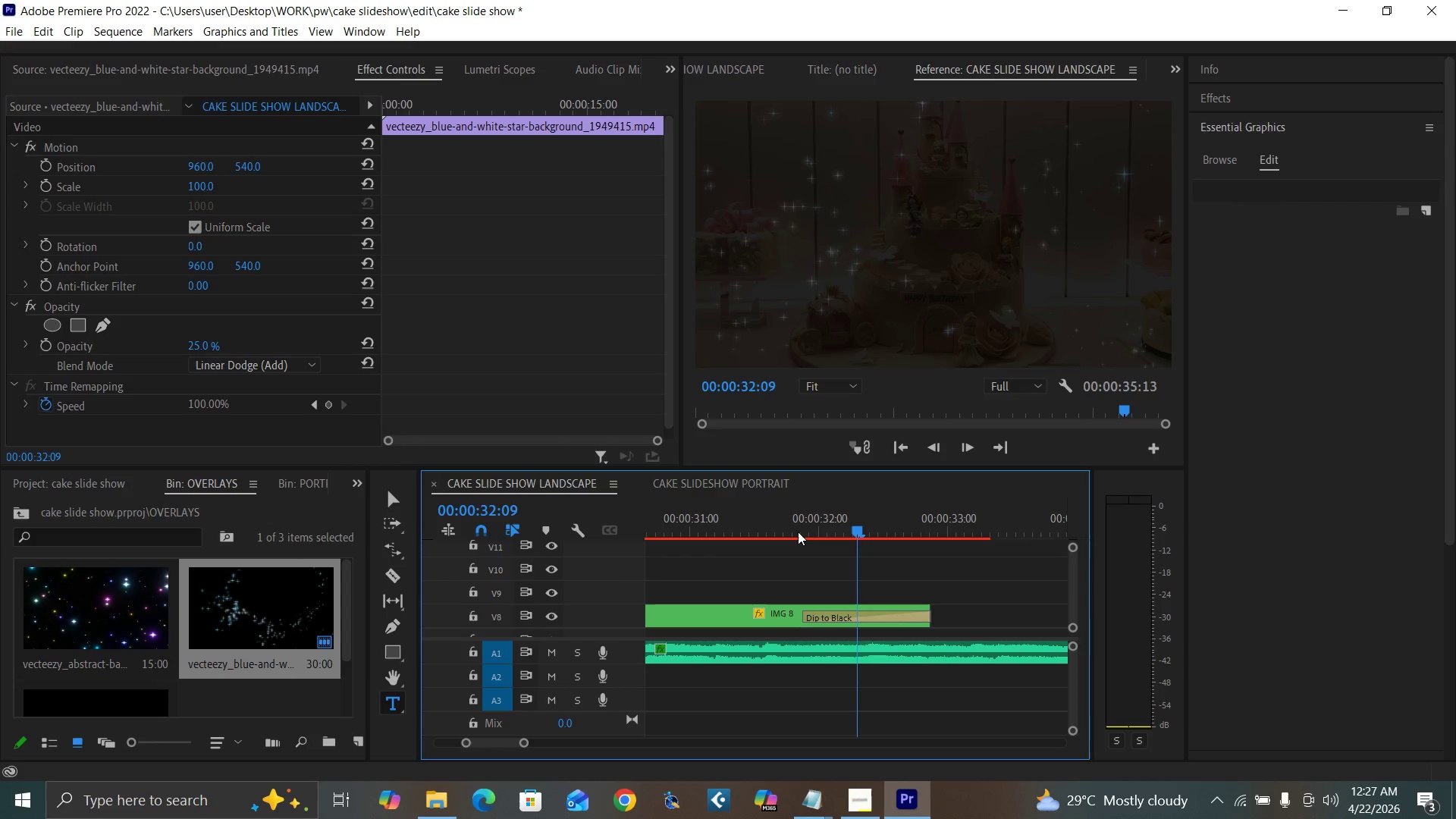 
left_click([805, 533])
 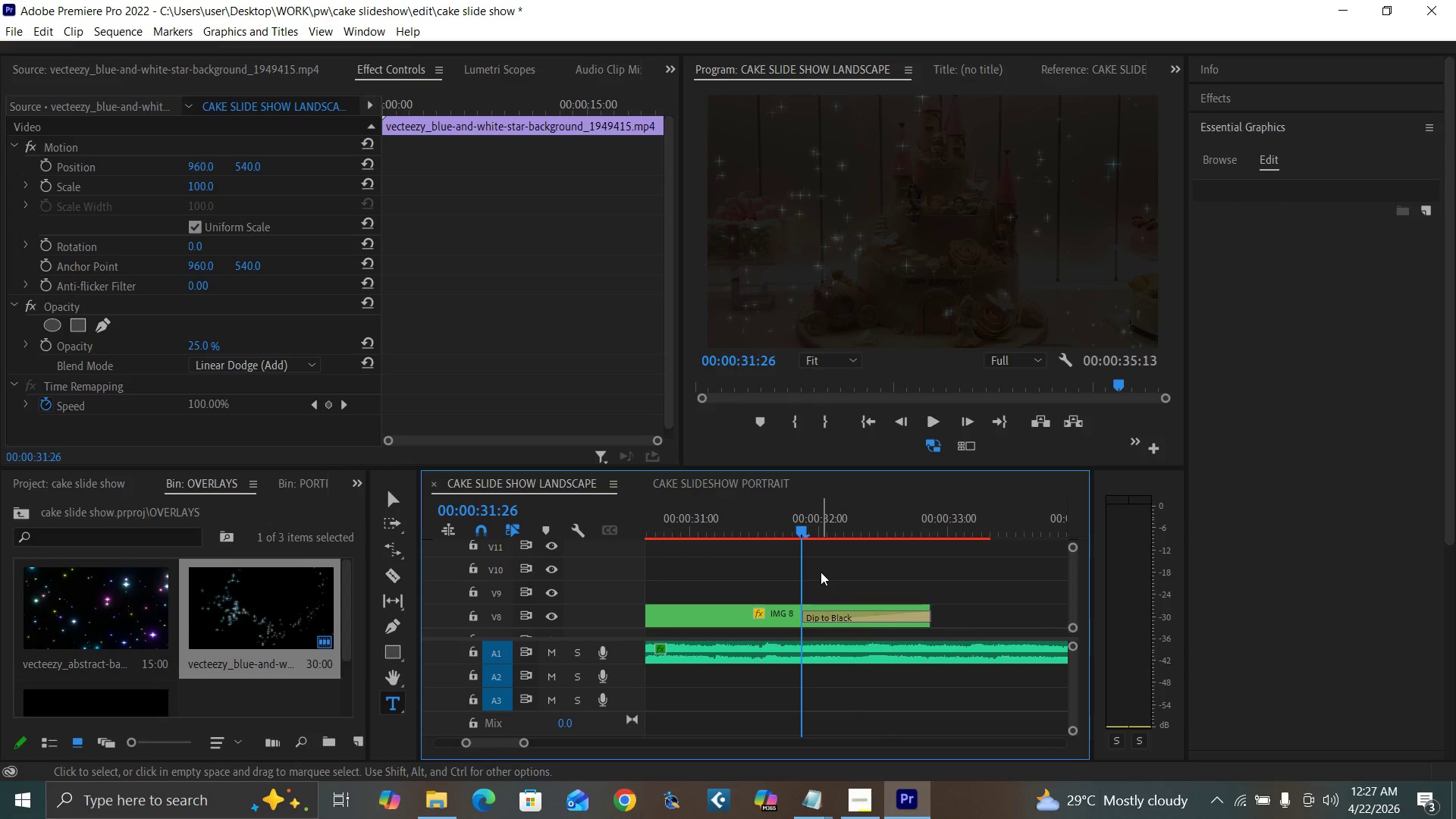 
key(ArrowRight)
 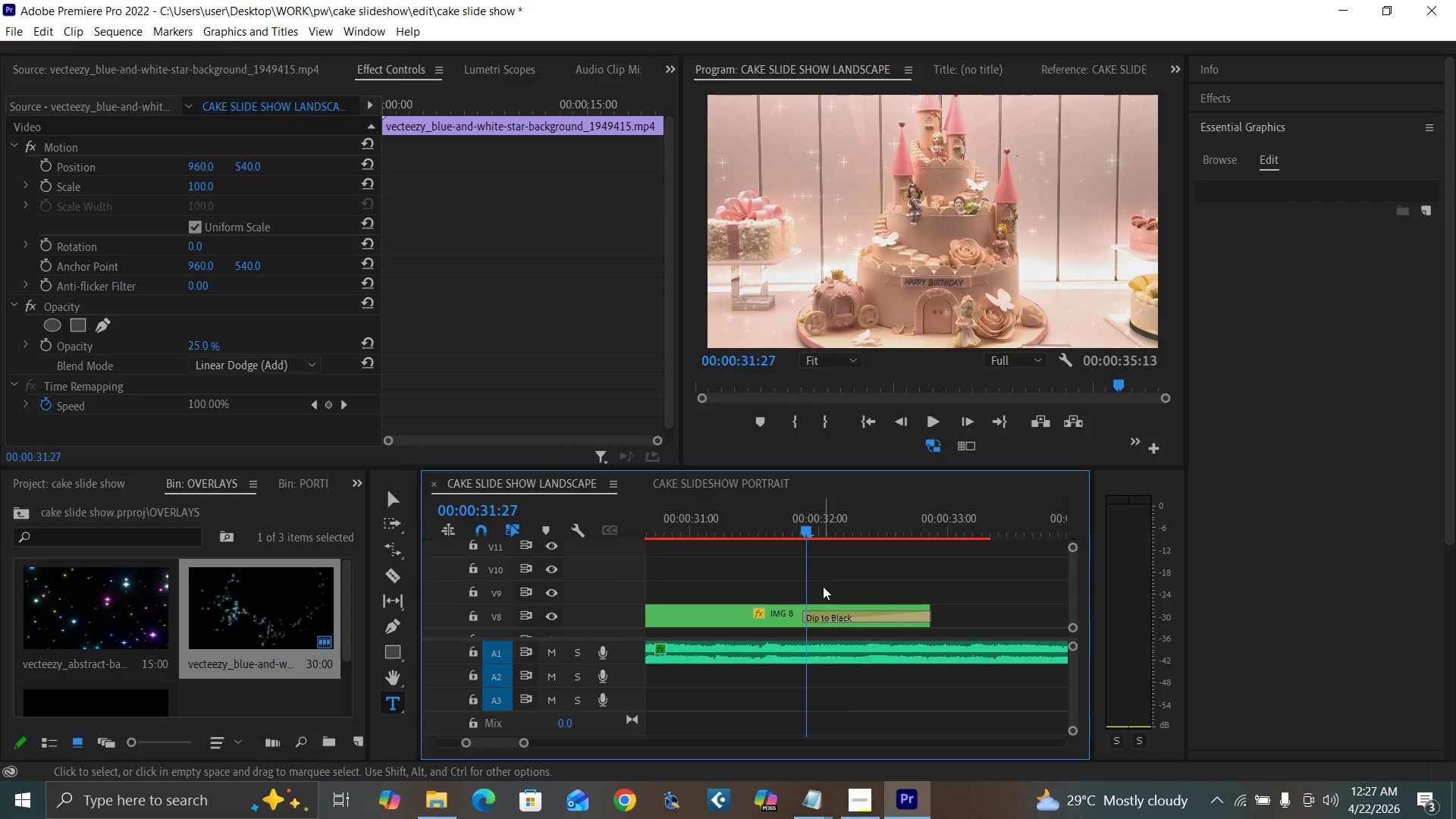 
key(ArrowLeft)
 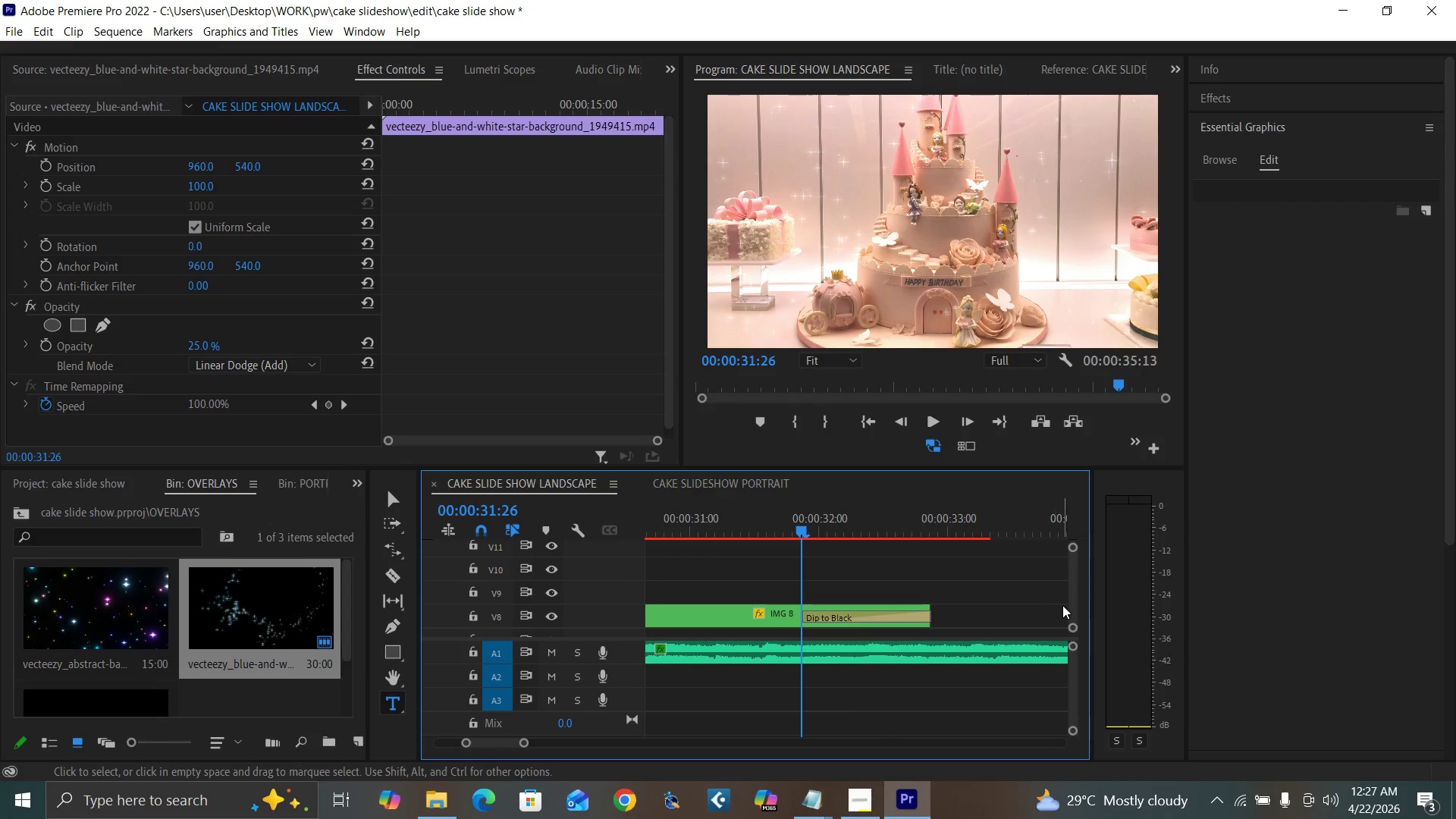 
left_click_drag(start_coordinate=[1072, 604], to_coordinate=[1068, 603])
 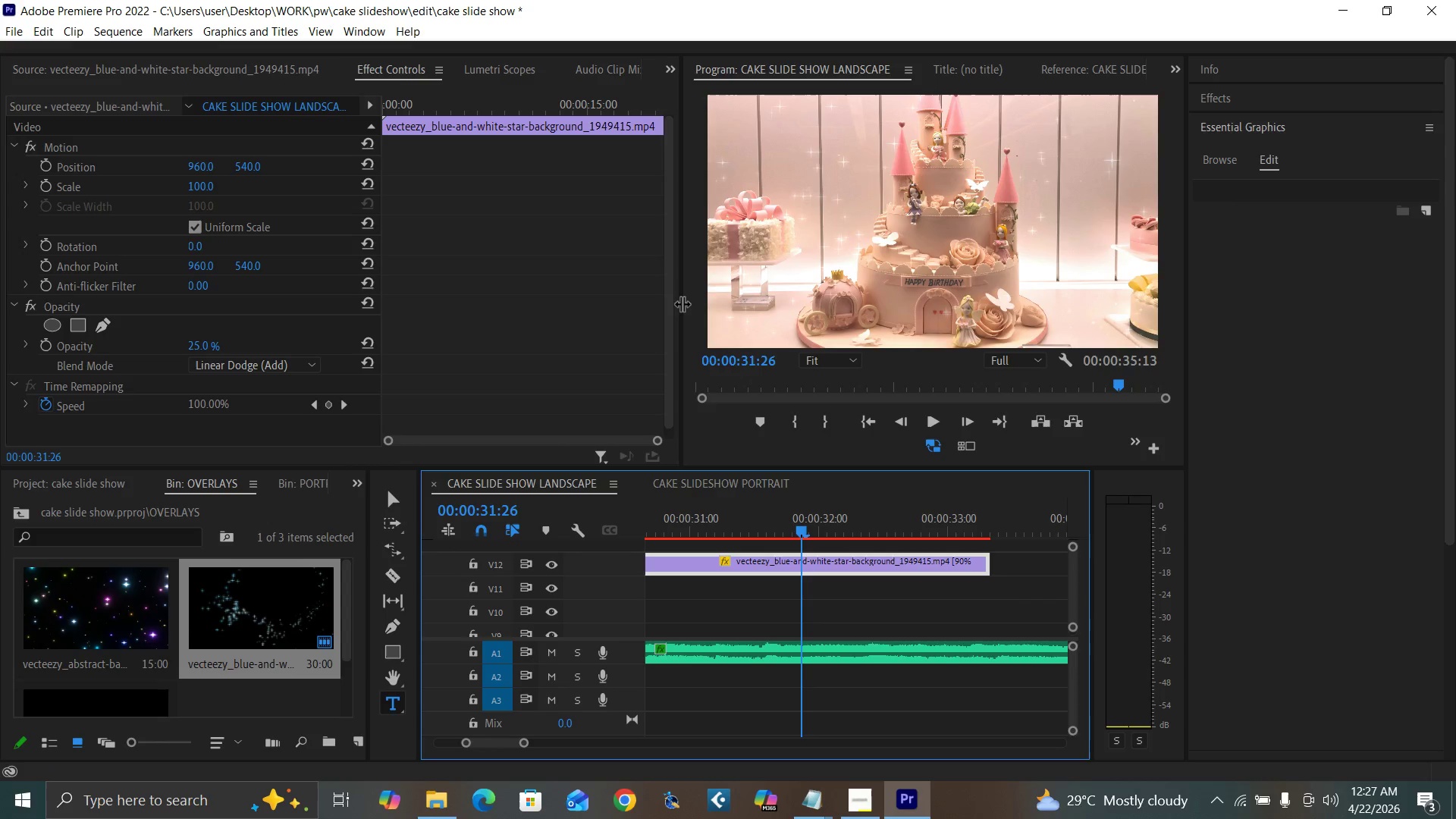 
left_click_drag(start_coordinate=[664, 328], to_coordinate=[648, 370])
 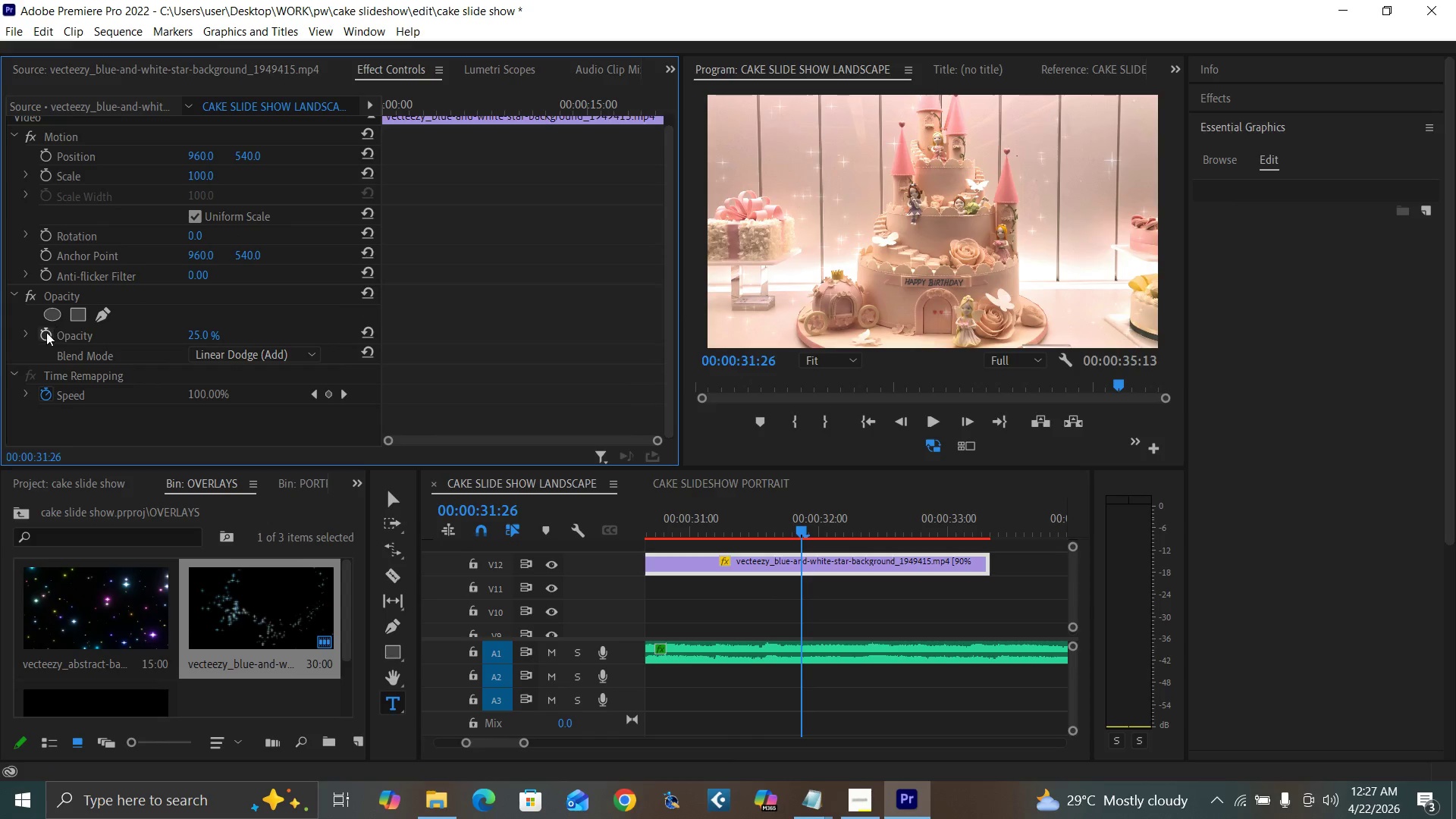 
left_click([44, 332])
 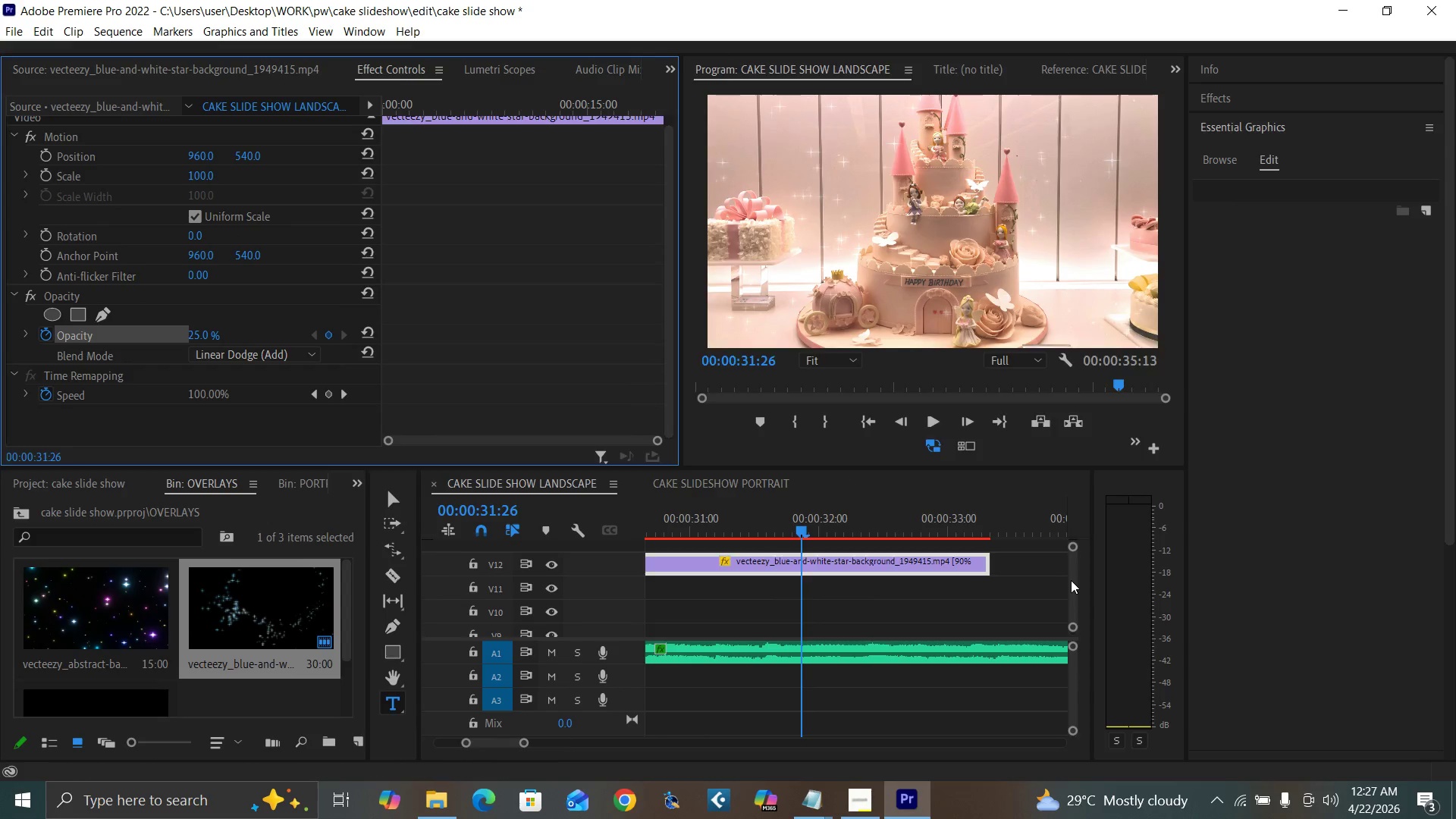 
left_click([928, 517])
 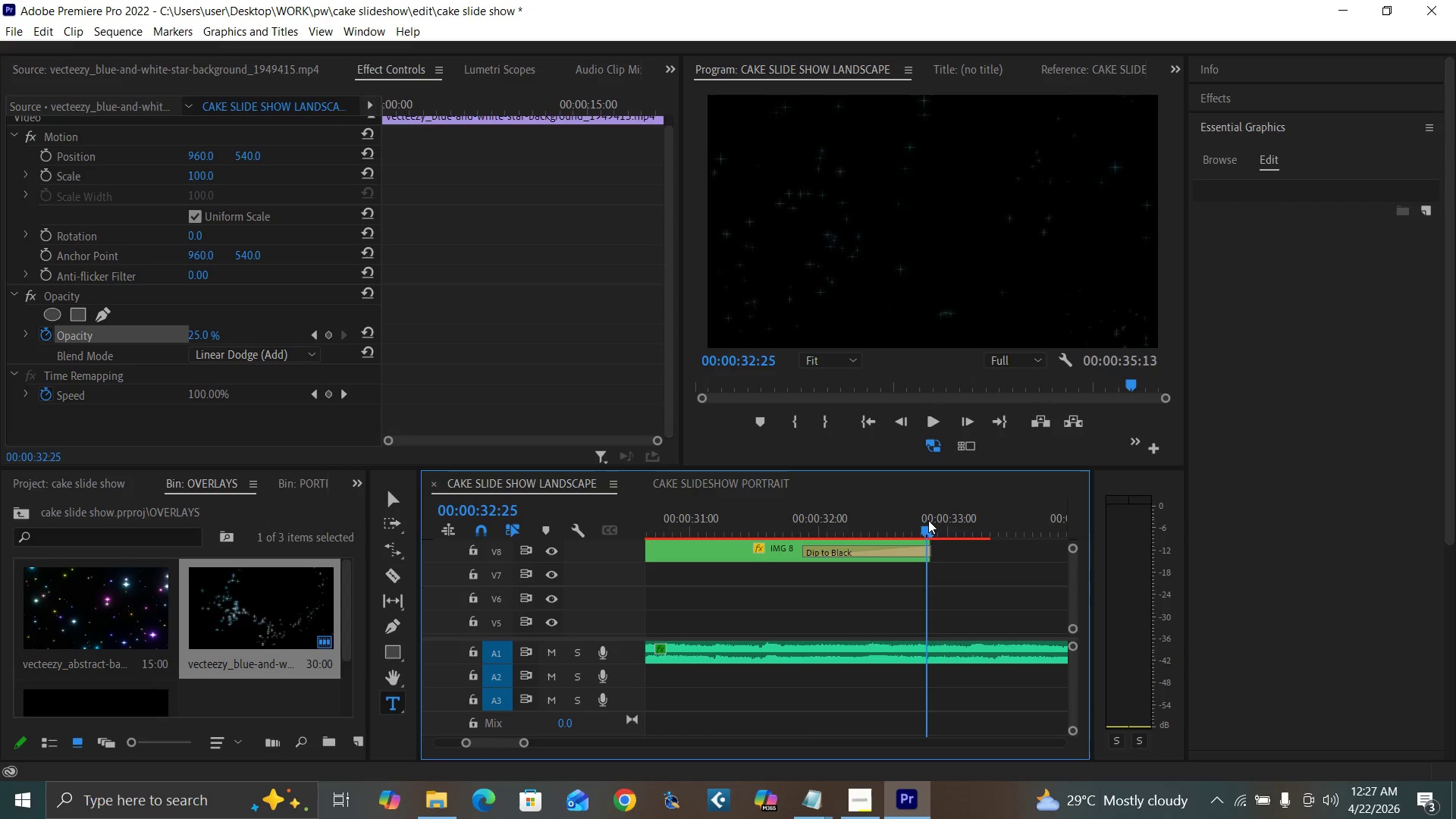 
key(ArrowRight)
 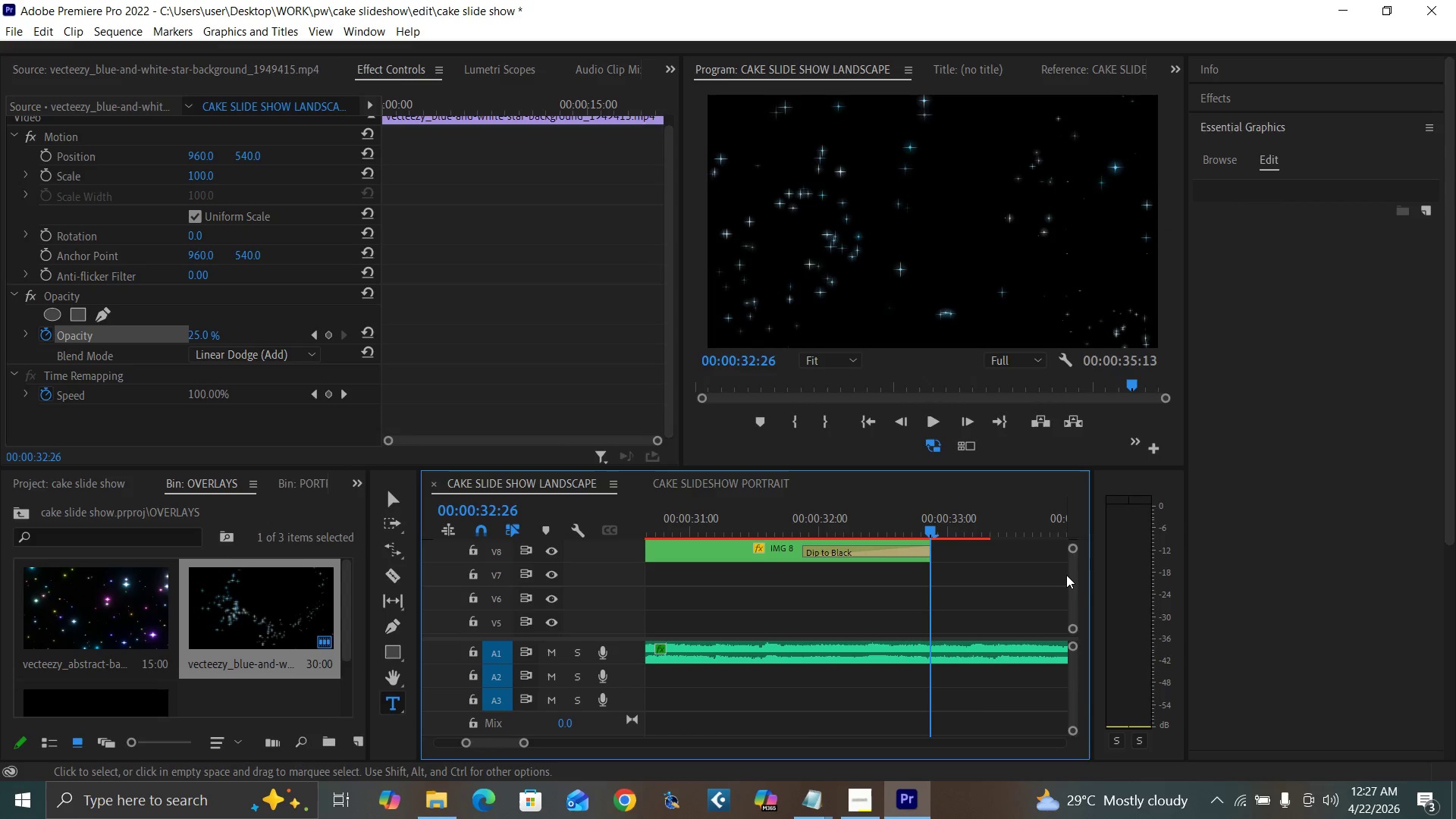 
left_click_drag(start_coordinate=[1071, 581], to_coordinate=[1072, 577])
 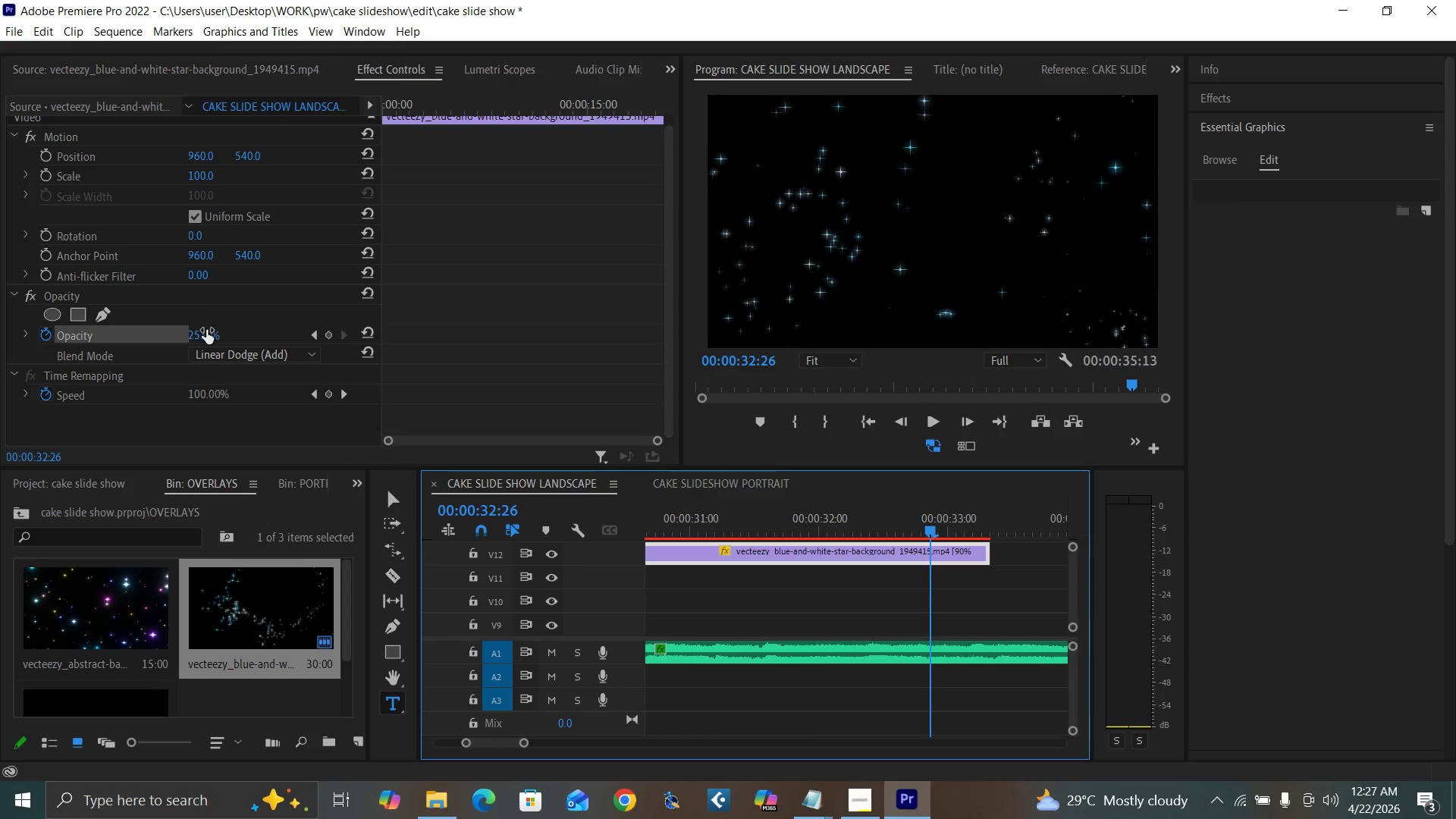 
left_click([199, 334])
 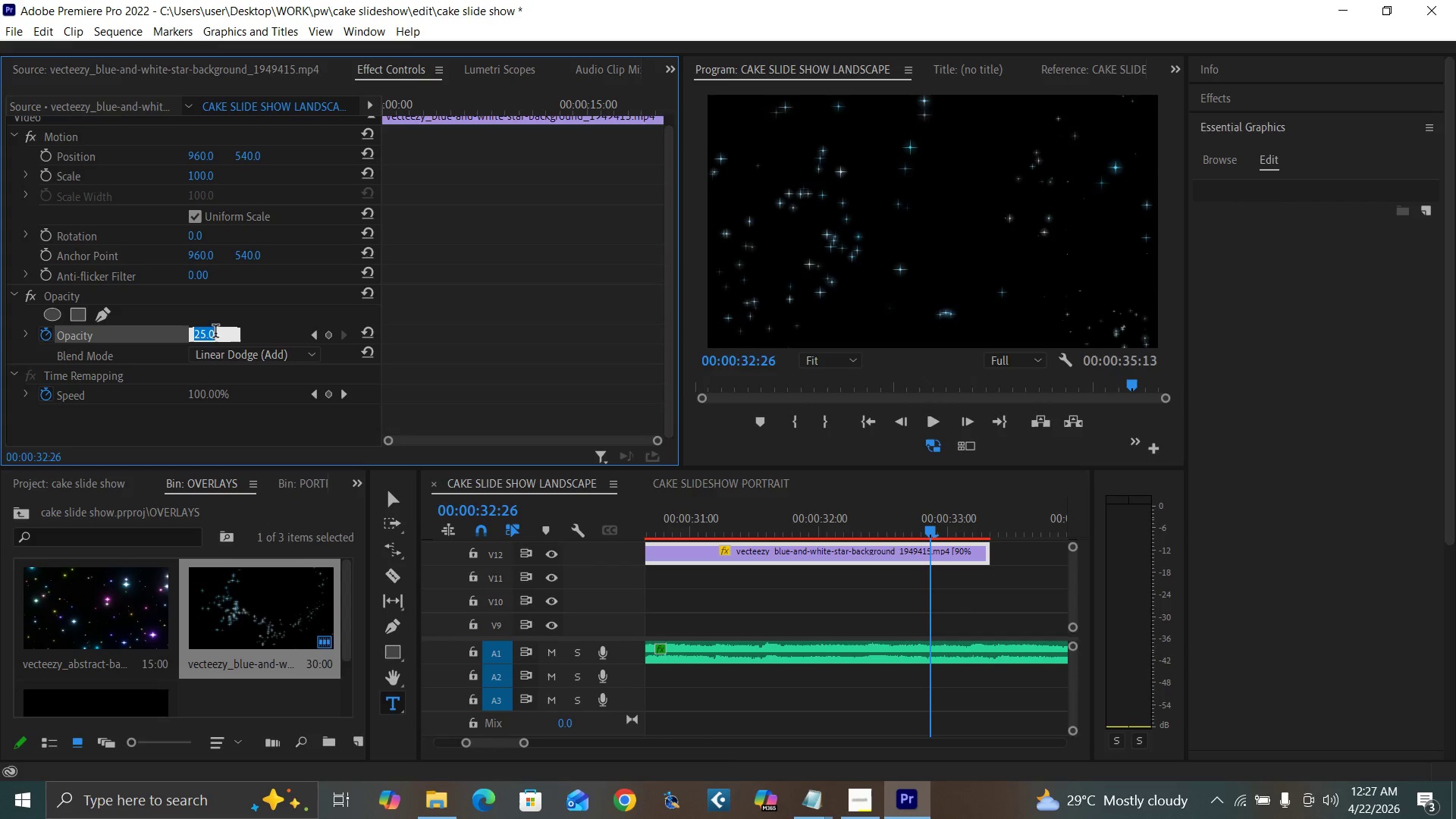 
key(0)
 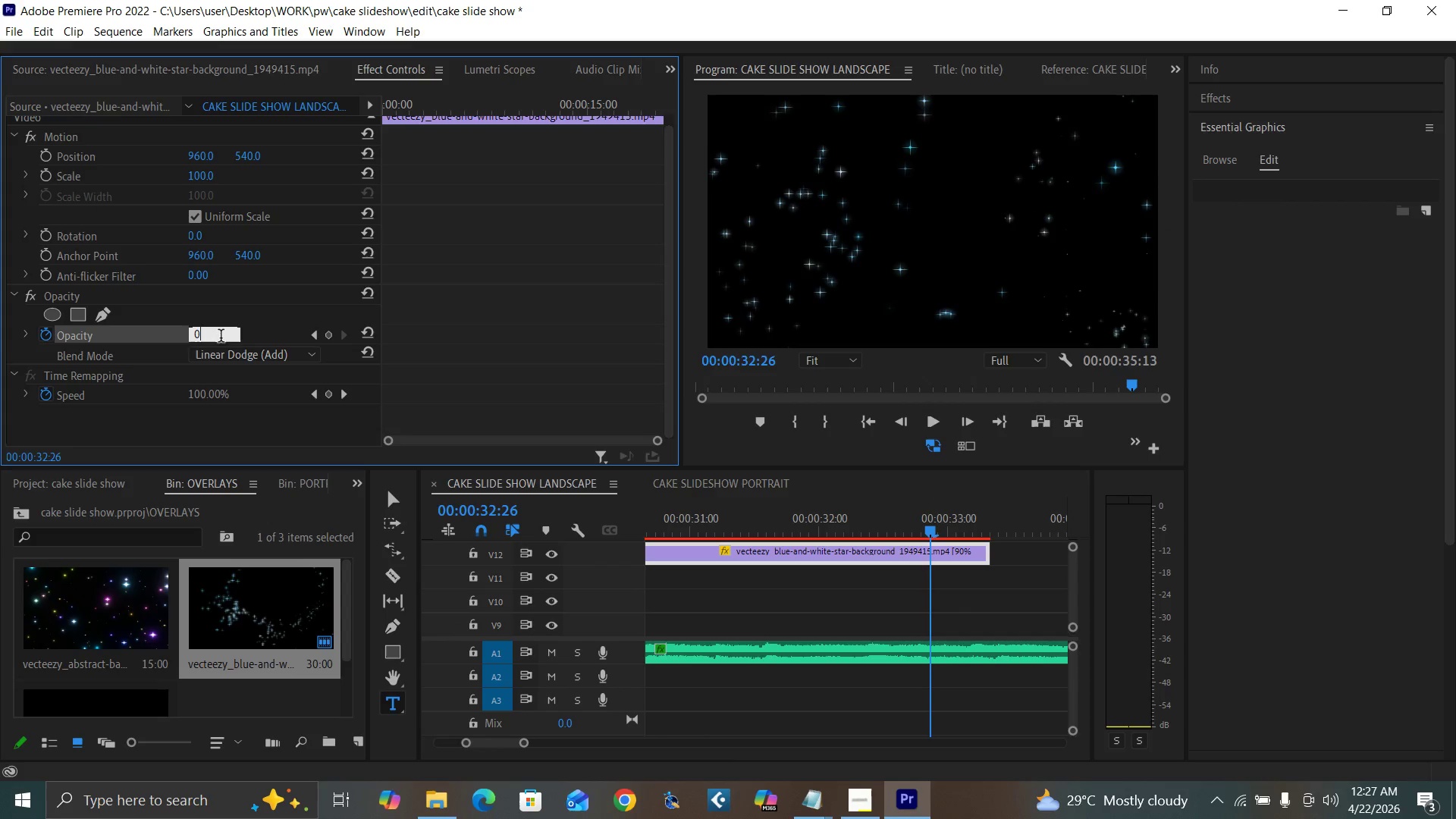 
key(Enter)
 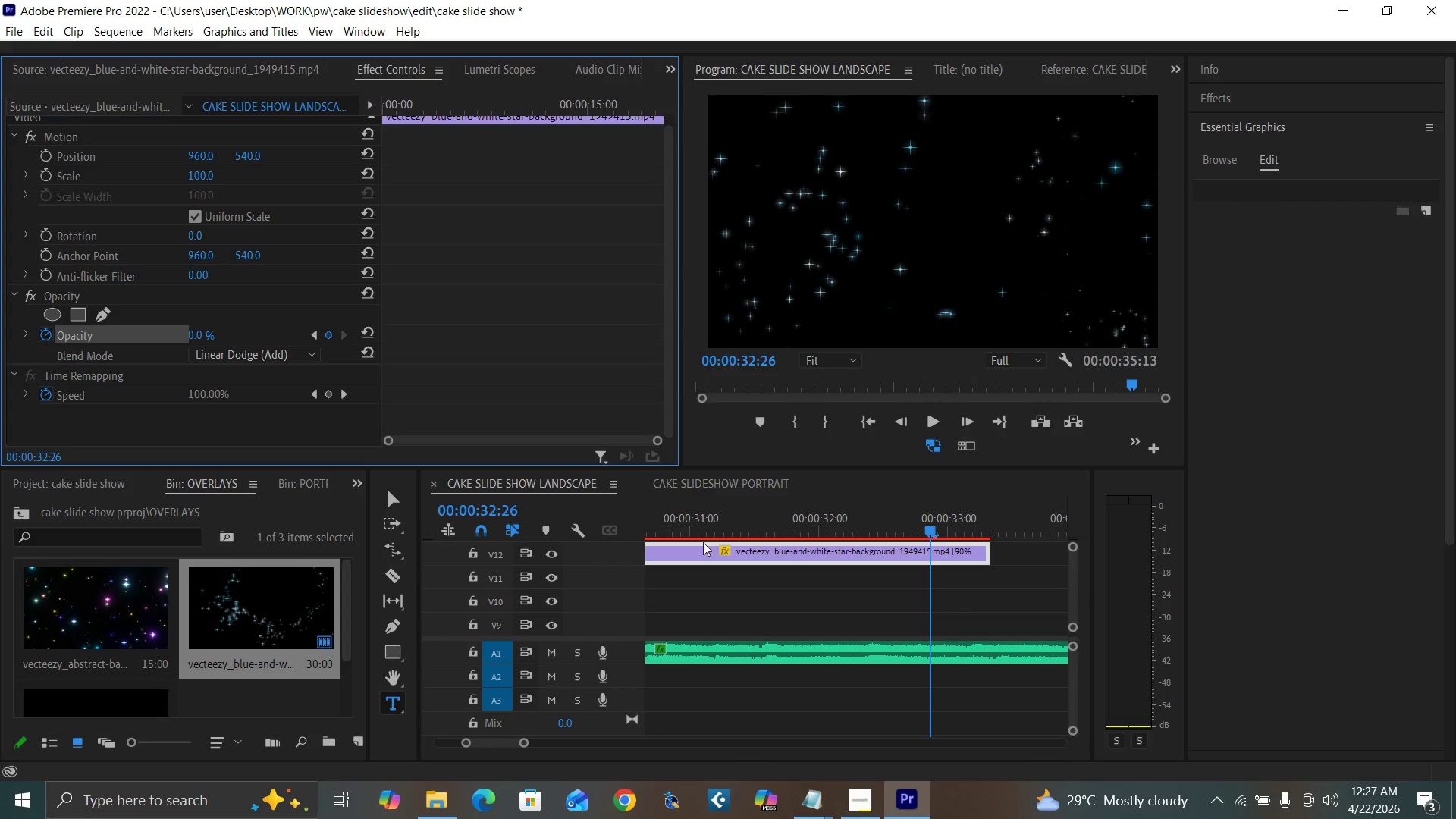 
left_click_drag(start_coordinate=[735, 521], to_coordinate=[754, 536])
 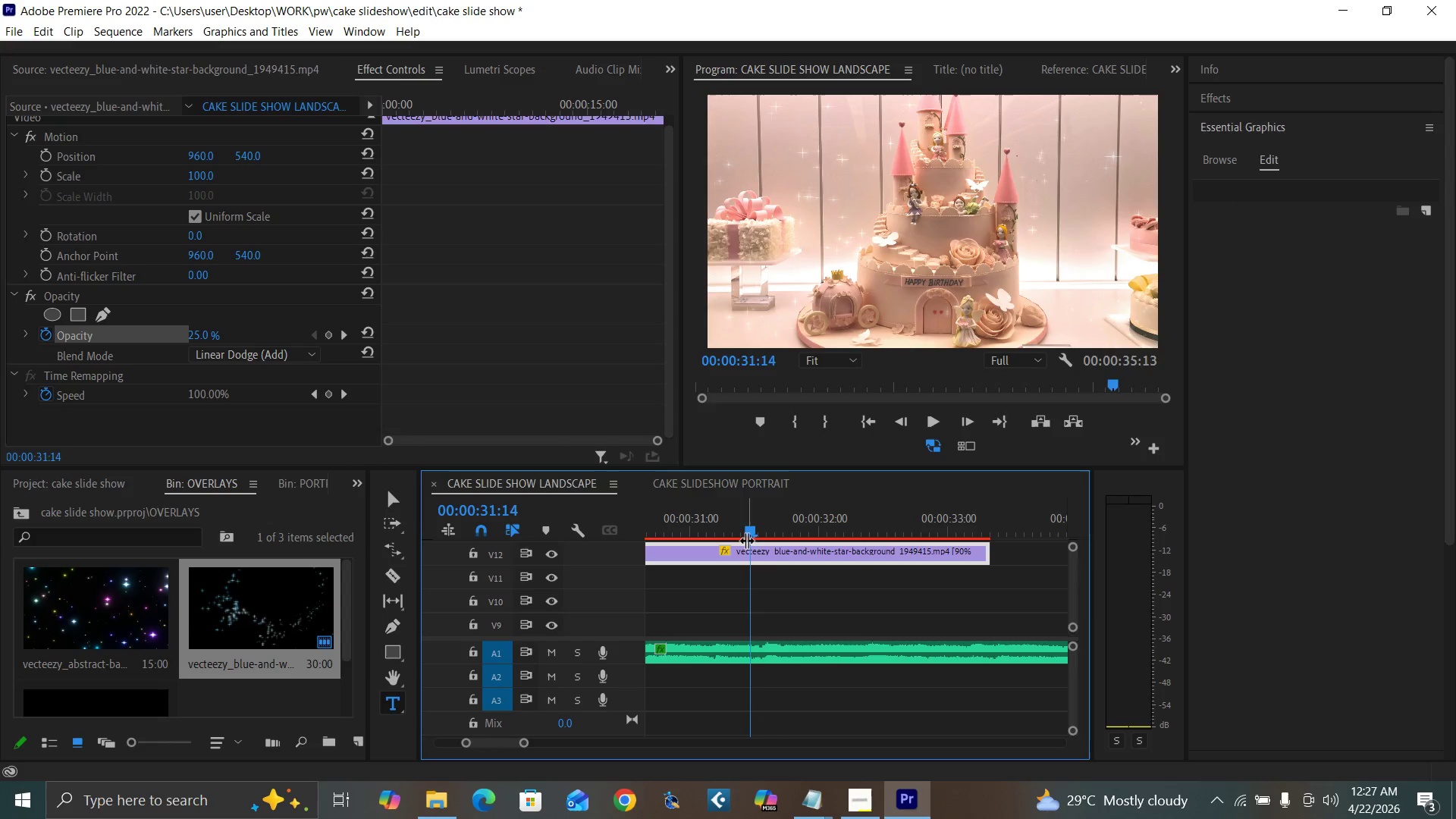 
key(Space)
 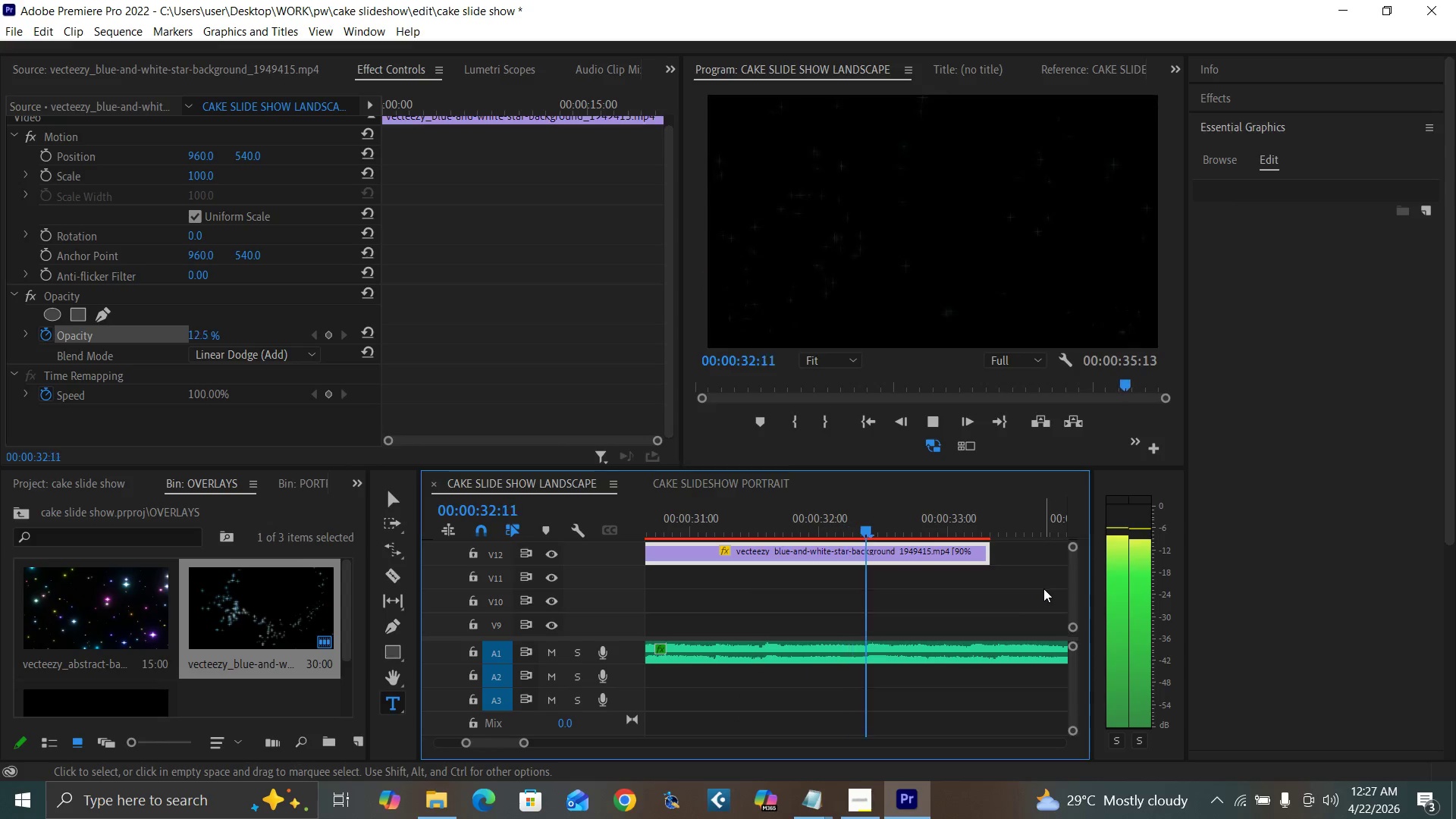 
key(Space)
 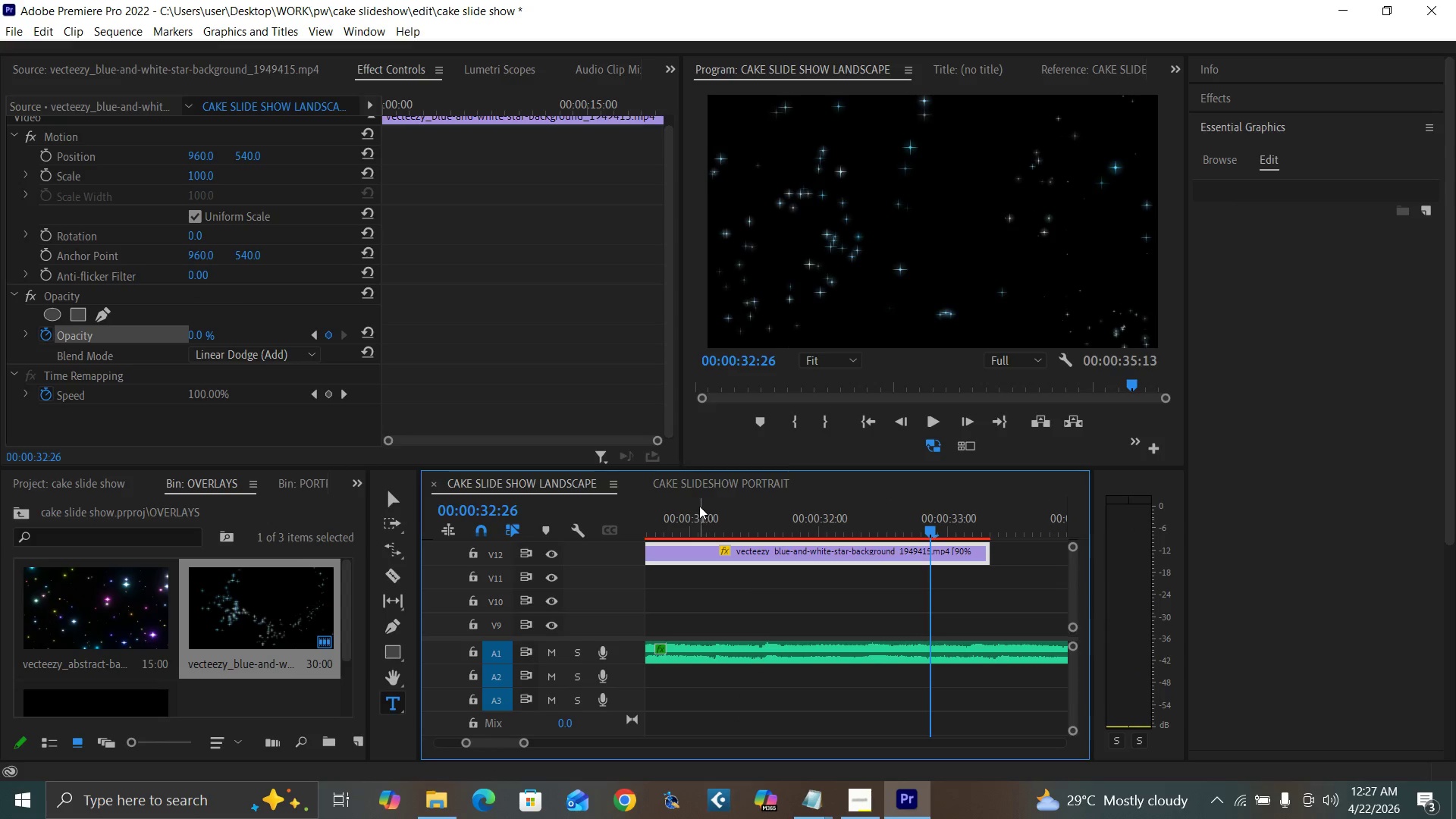 
left_click([695, 507])
 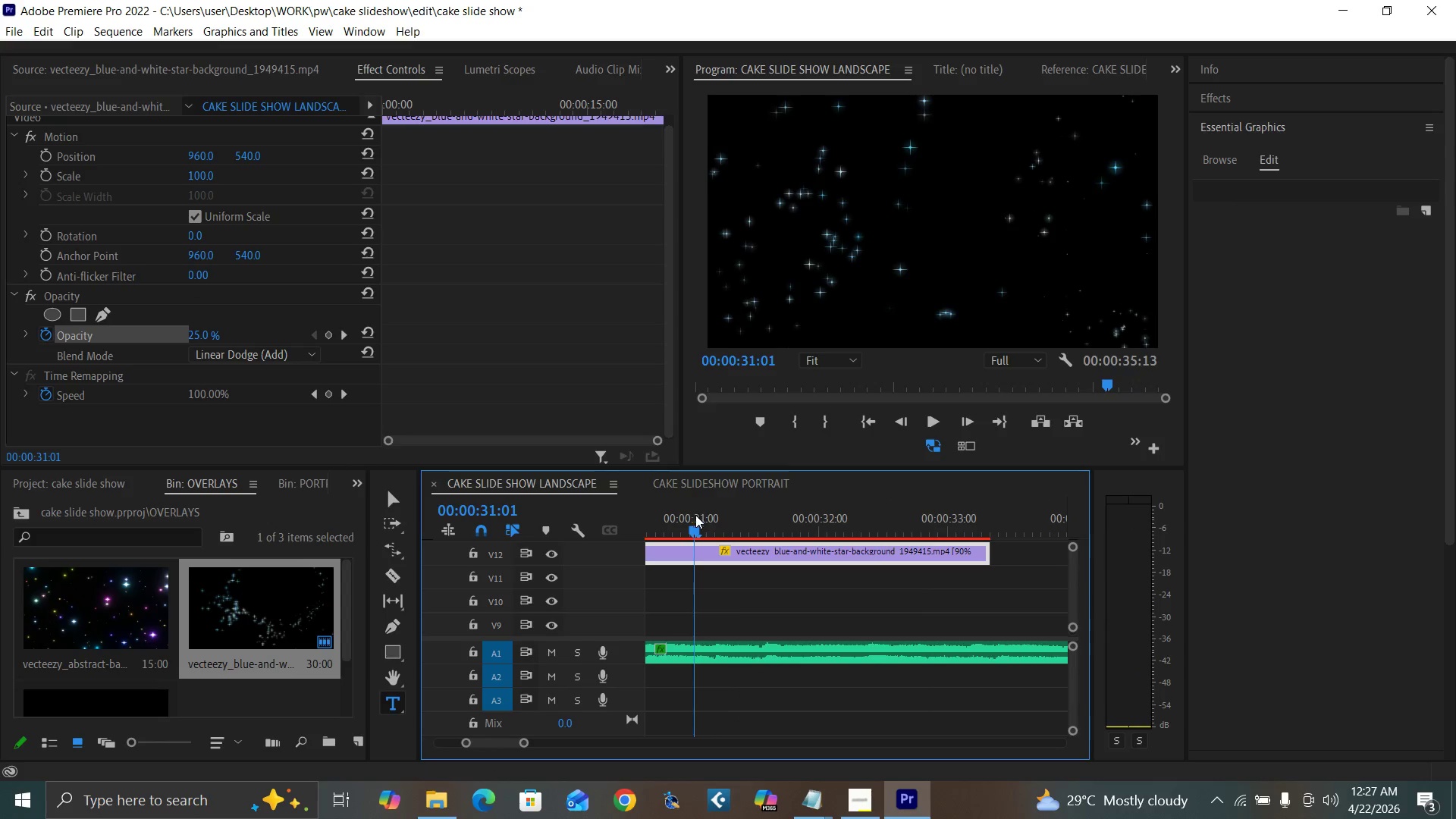 
key(Space)
 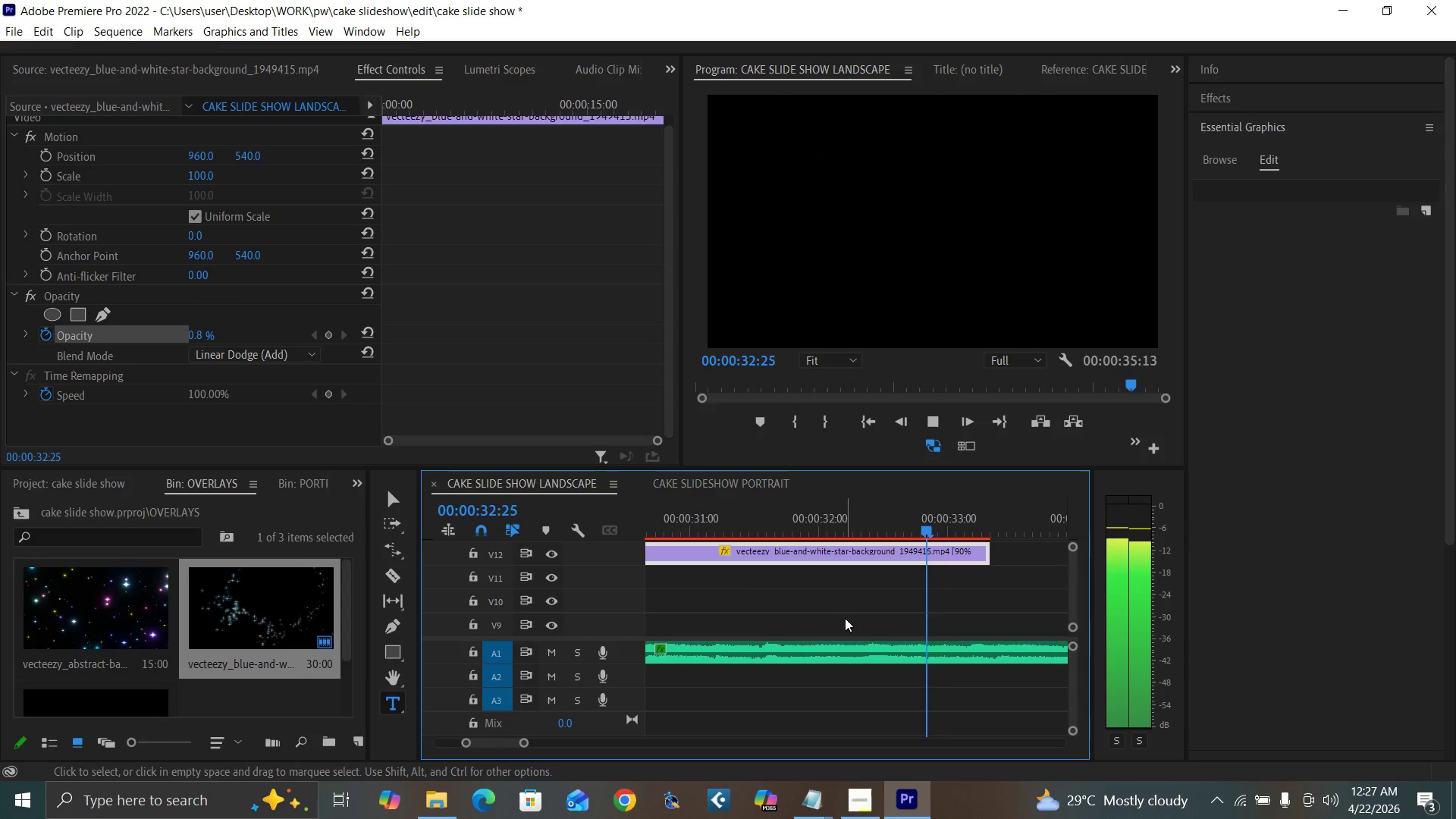 
key(Space)
 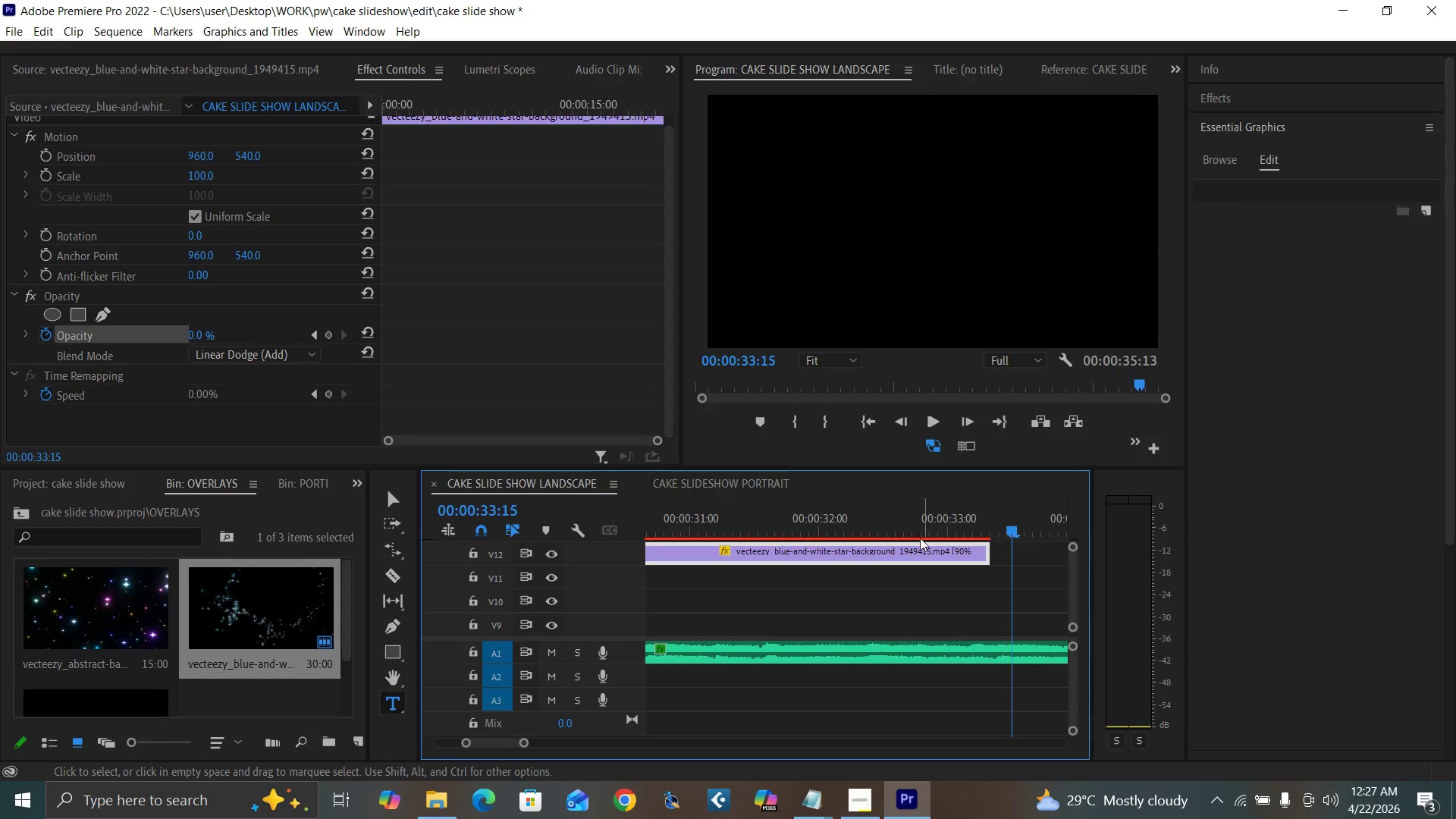 
left_click_drag(start_coordinate=[915, 529], to_coordinate=[918, 529])
 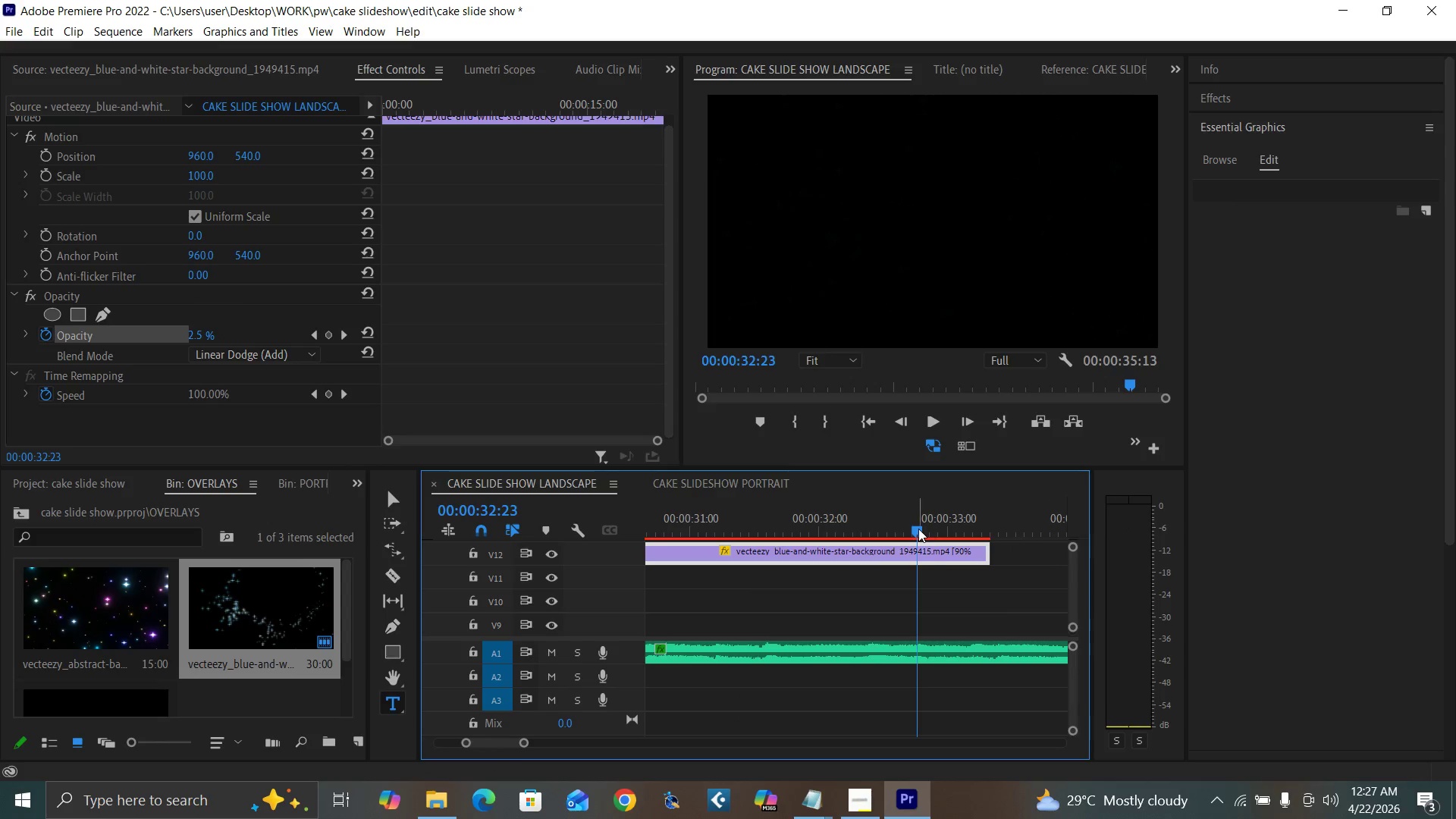 
key(Space)
 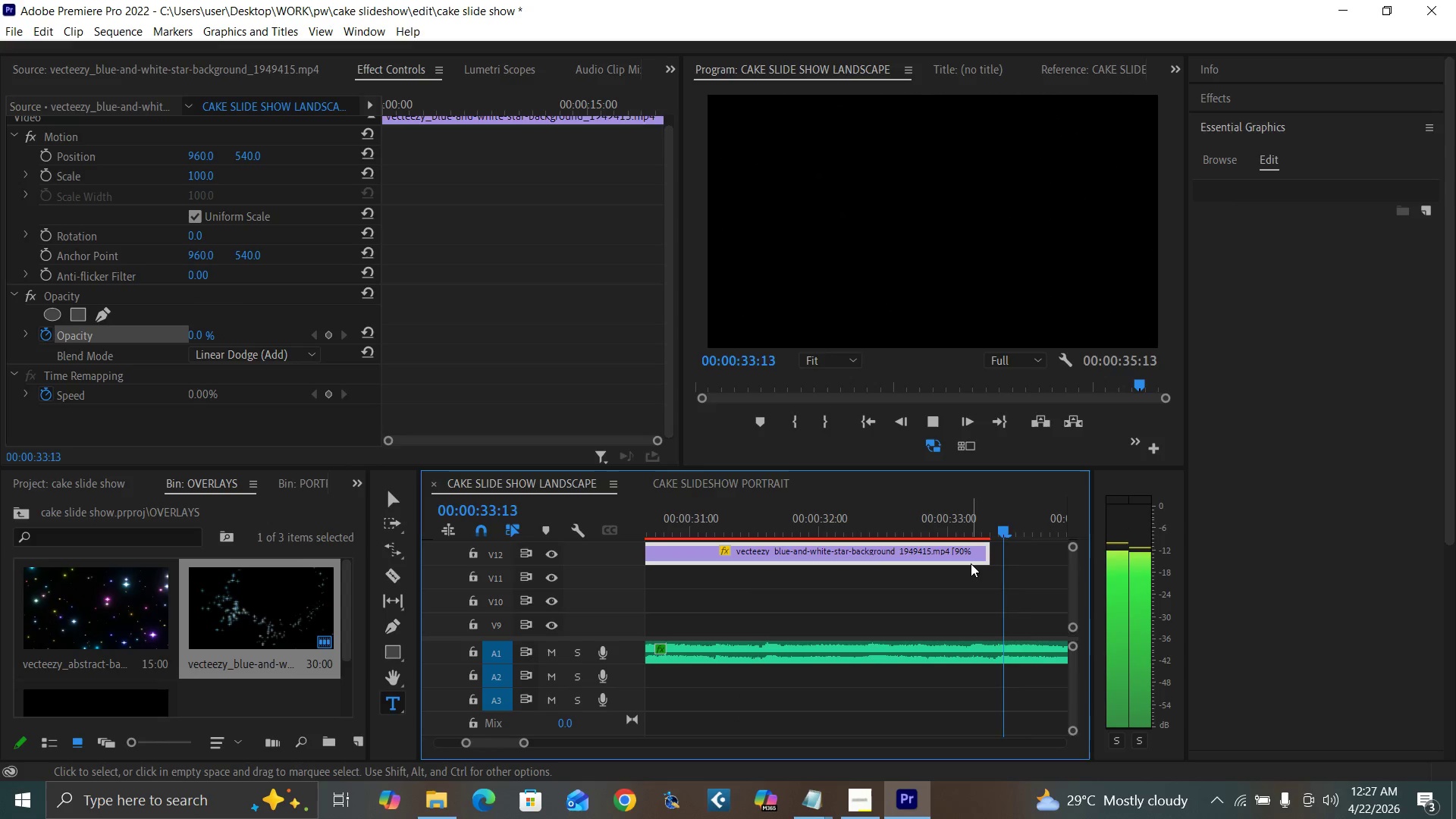 
key(Space)
 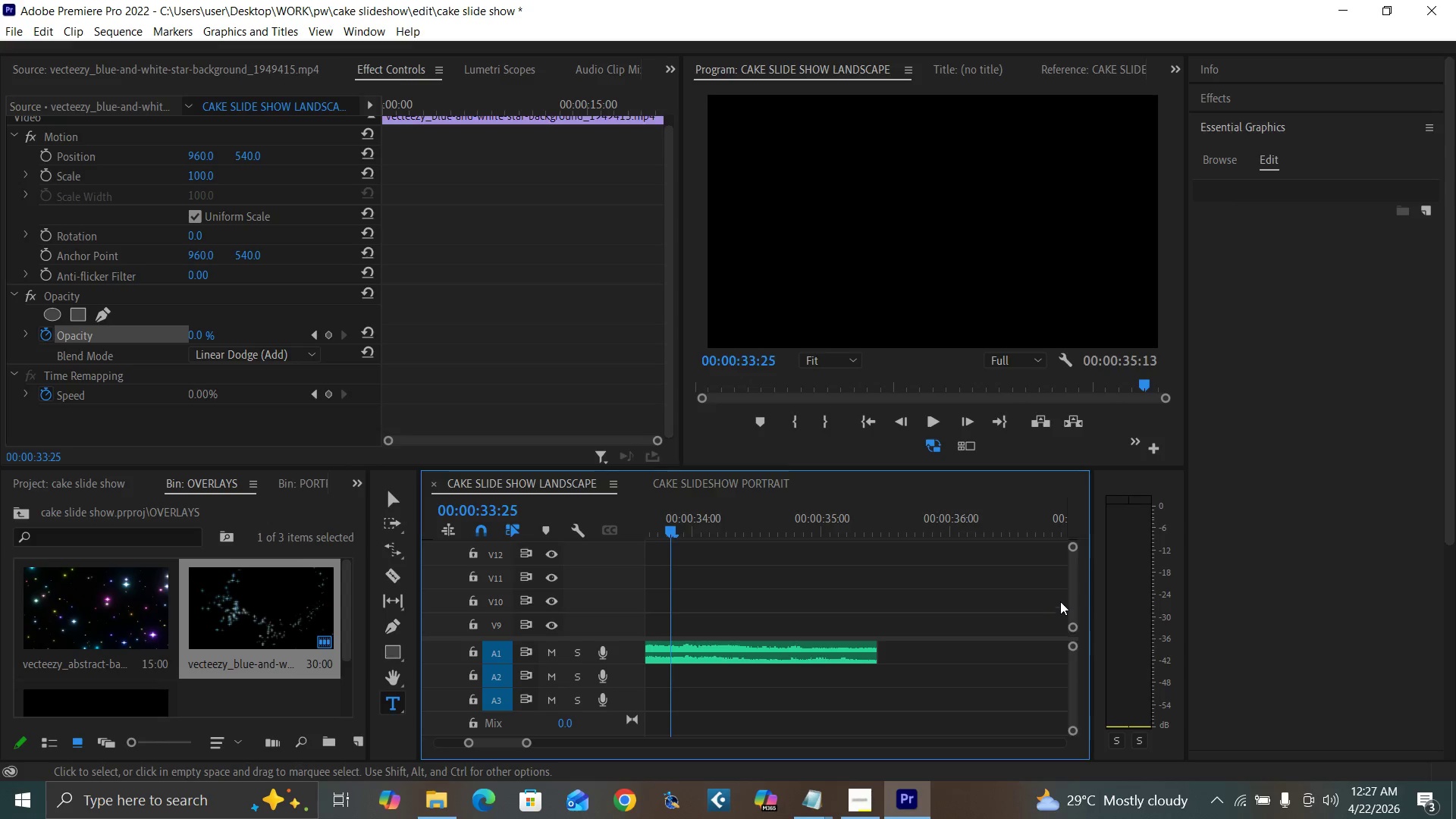 
left_click_drag(start_coordinate=[1072, 586], to_coordinate=[1077, 605])
 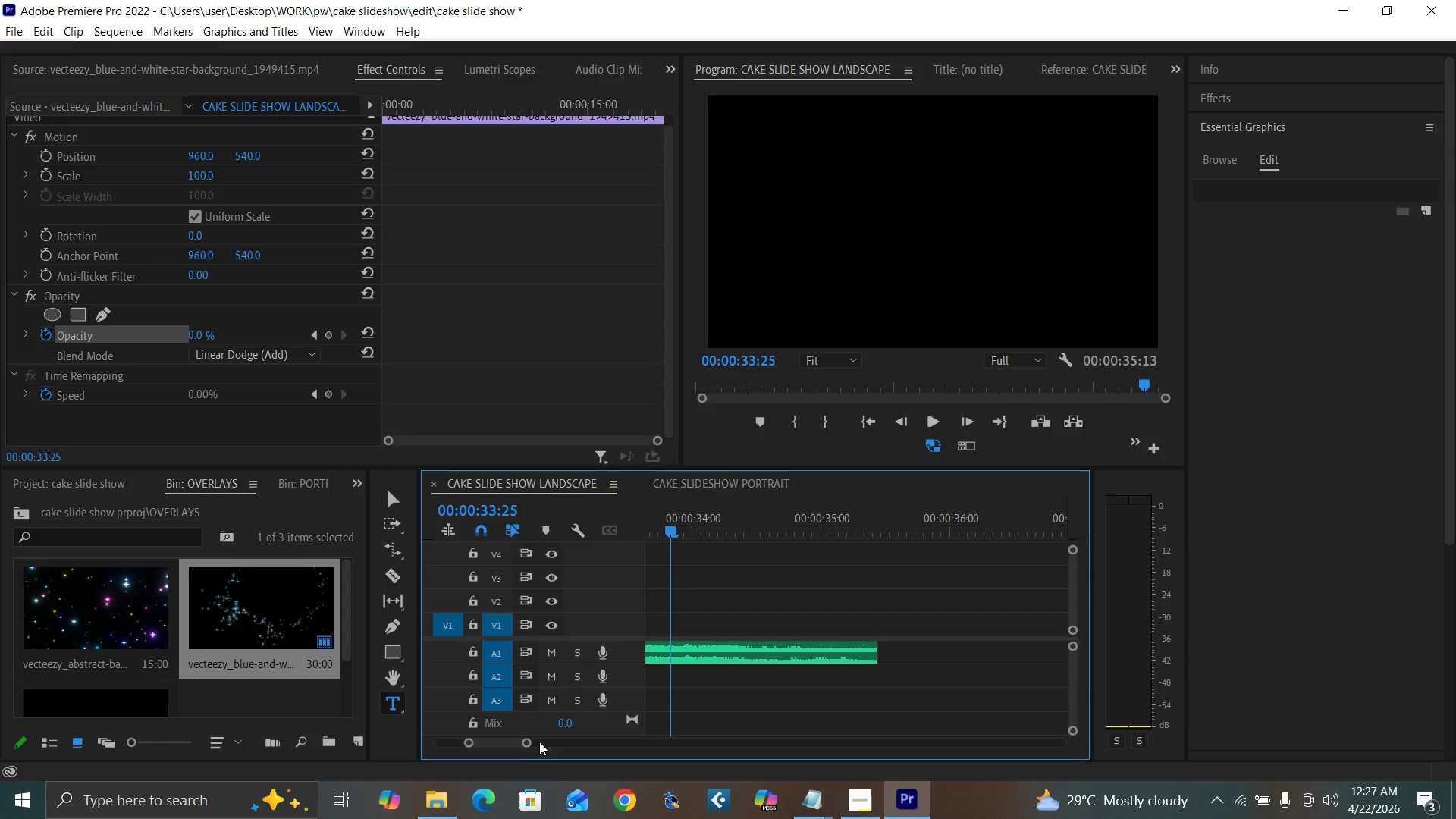 
left_click_drag(start_coordinate=[526, 742], to_coordinate=[556, 743])
 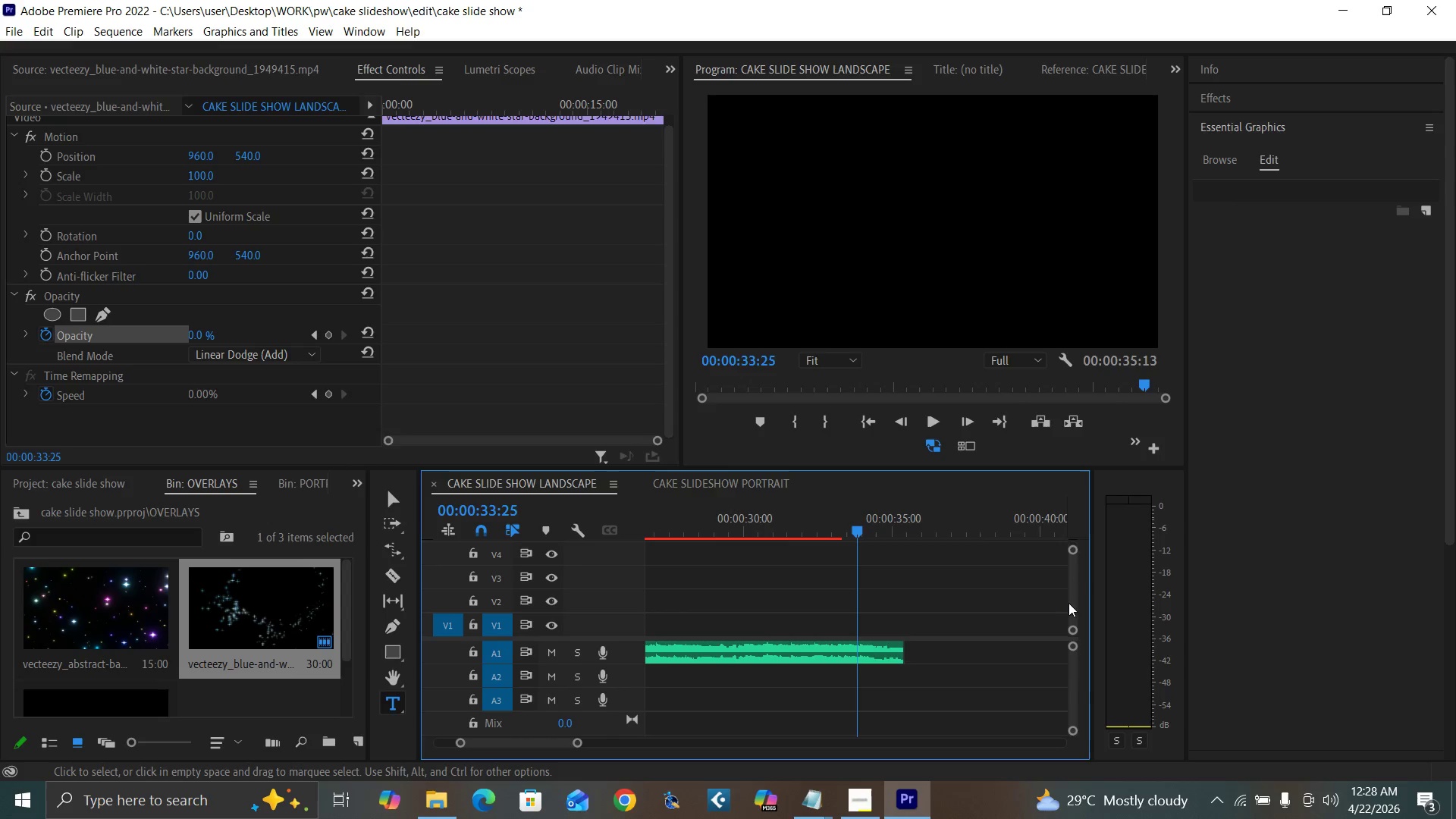 
left_click_drag(start_coordinate=[1073, 607], to_coordinate=[1072, 595])
 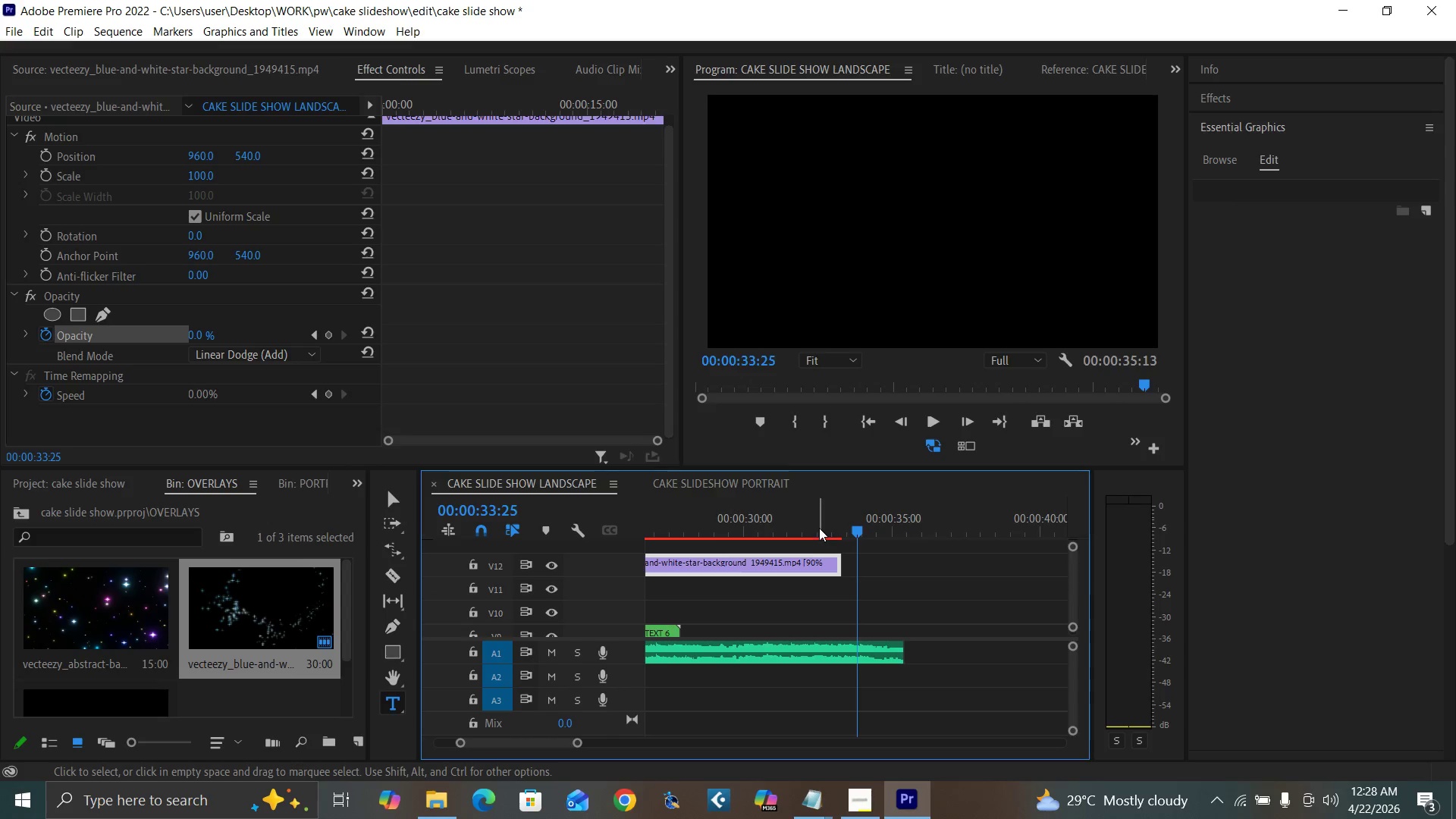 
left_click_drag(start_coordinate=[819, 527], to_coordinate=[827, 529])
 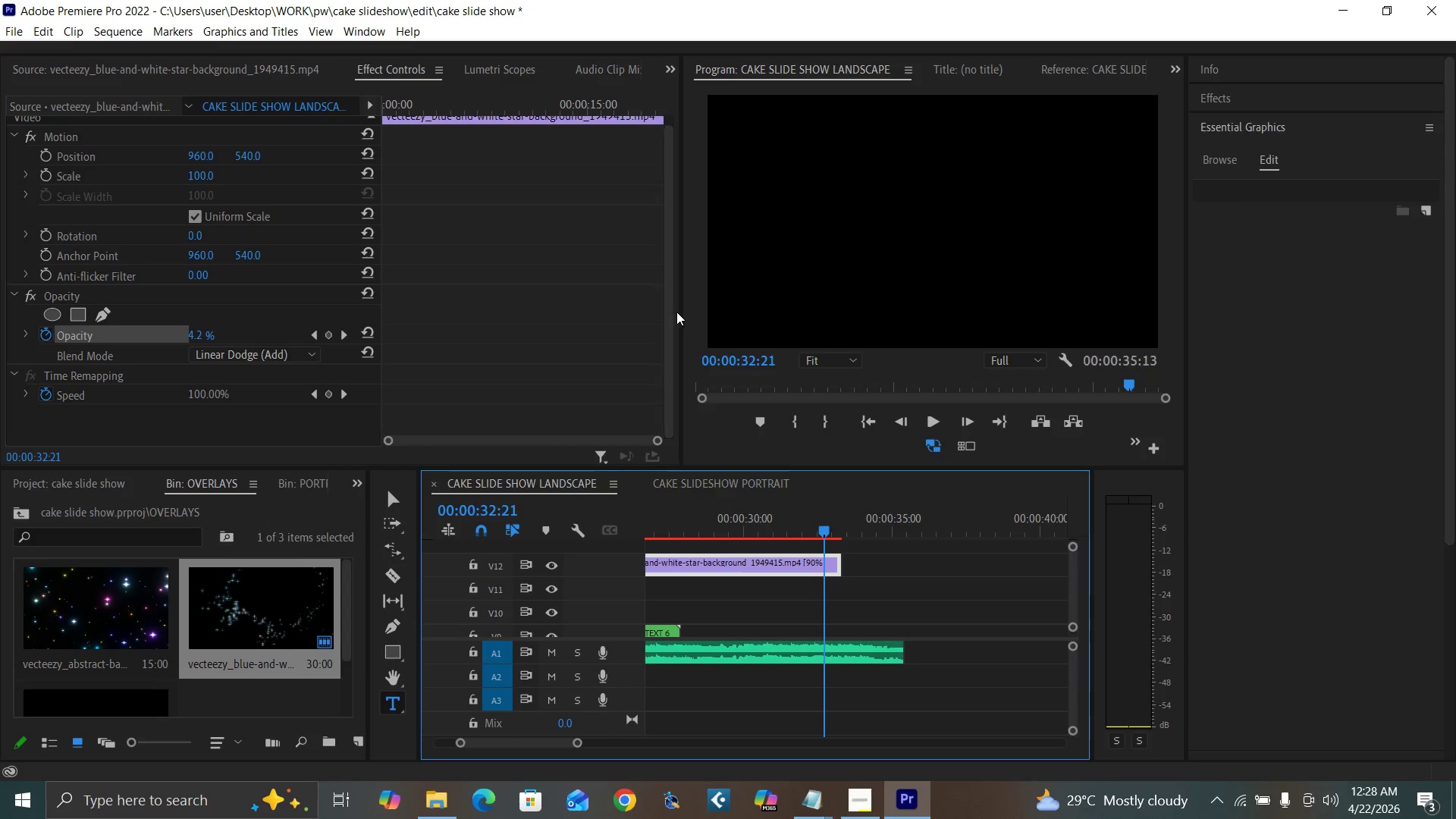 
left_click_drag(start_coordinate=[681, 316], to_coordinate=[744, 332])
 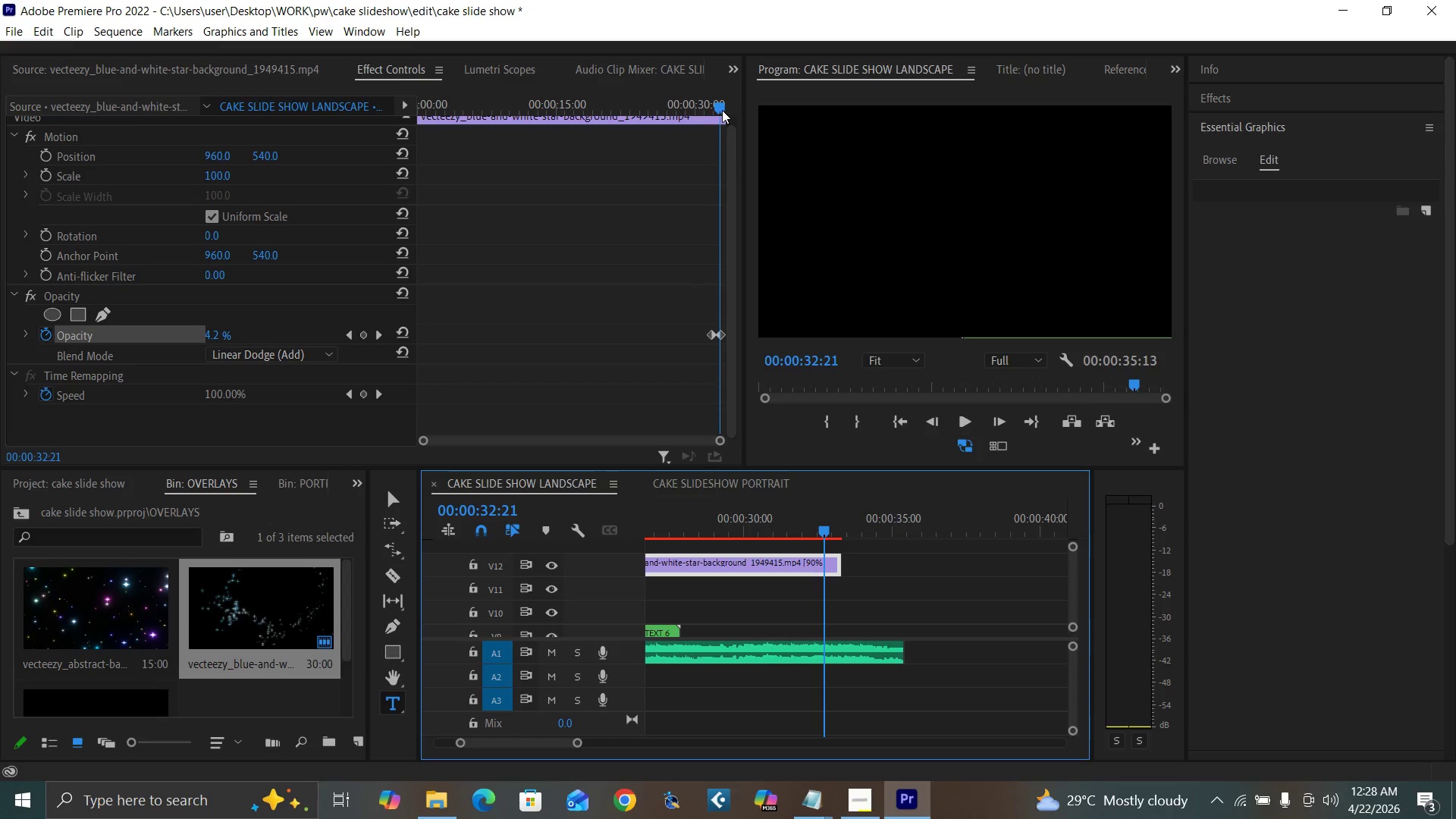 
left_click_drag(start_coordinate=[720, 104], to_coordinate=[734, 109])
 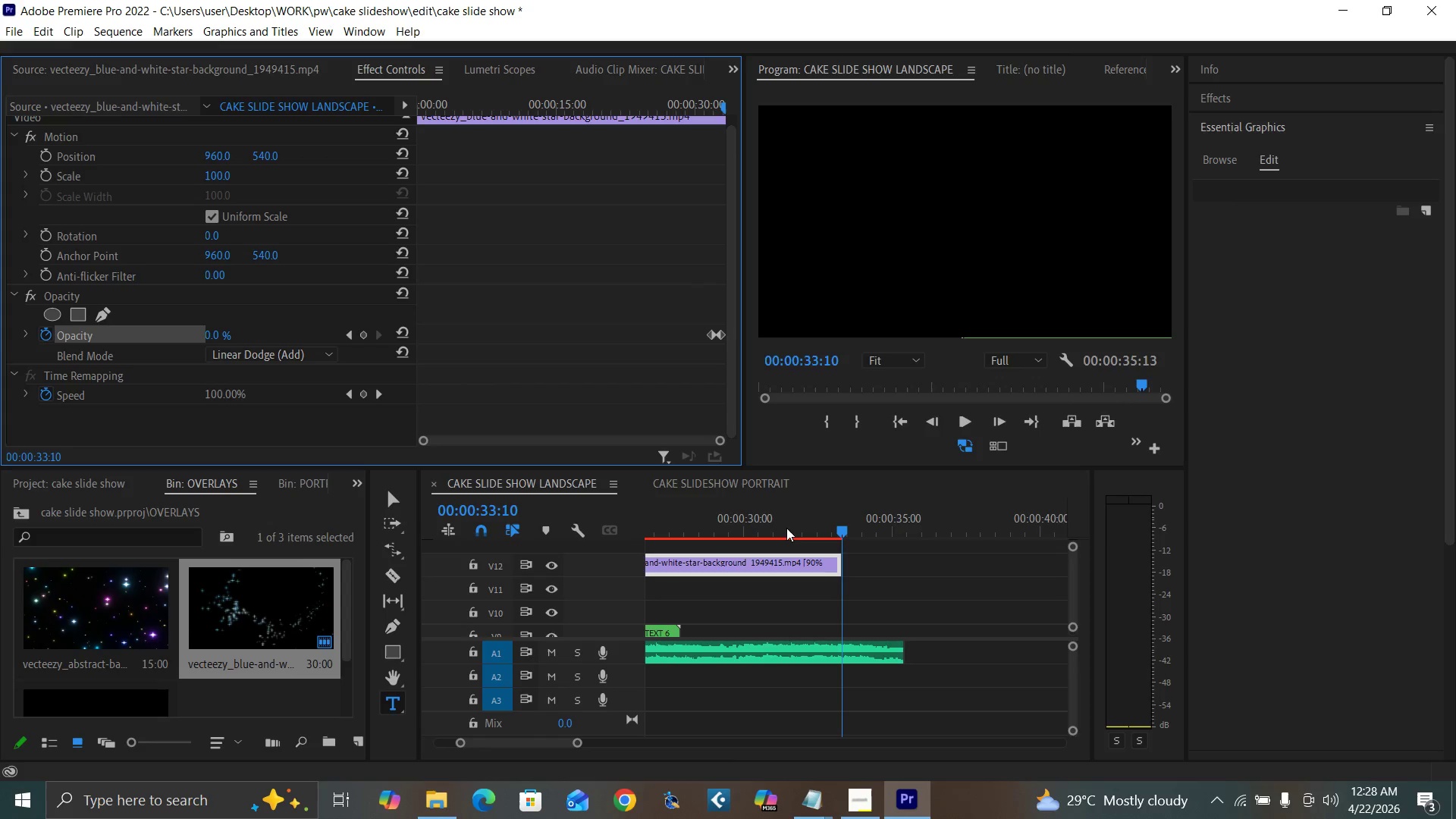 
left_click([809, 523])
 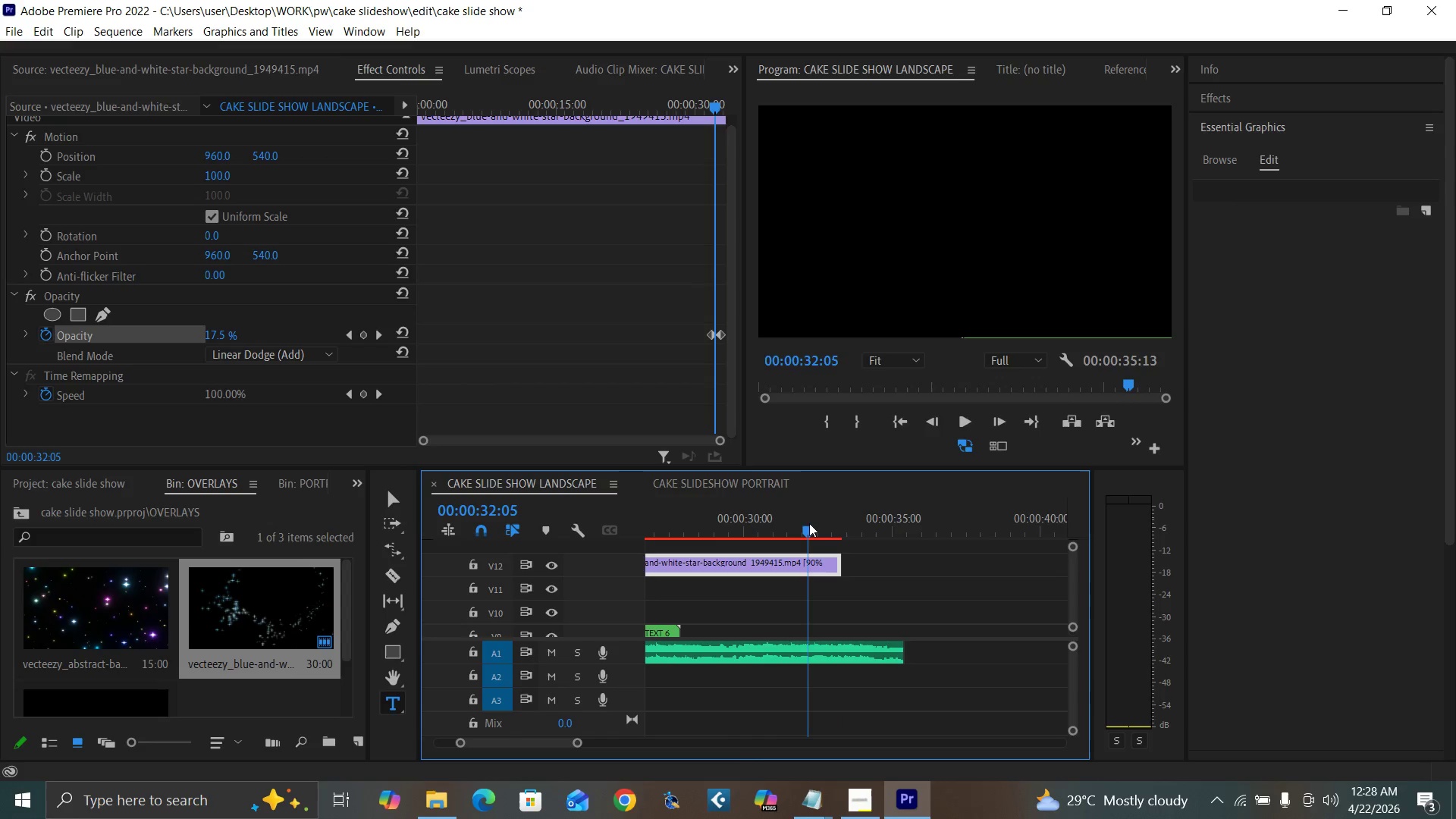 
key(Space)
 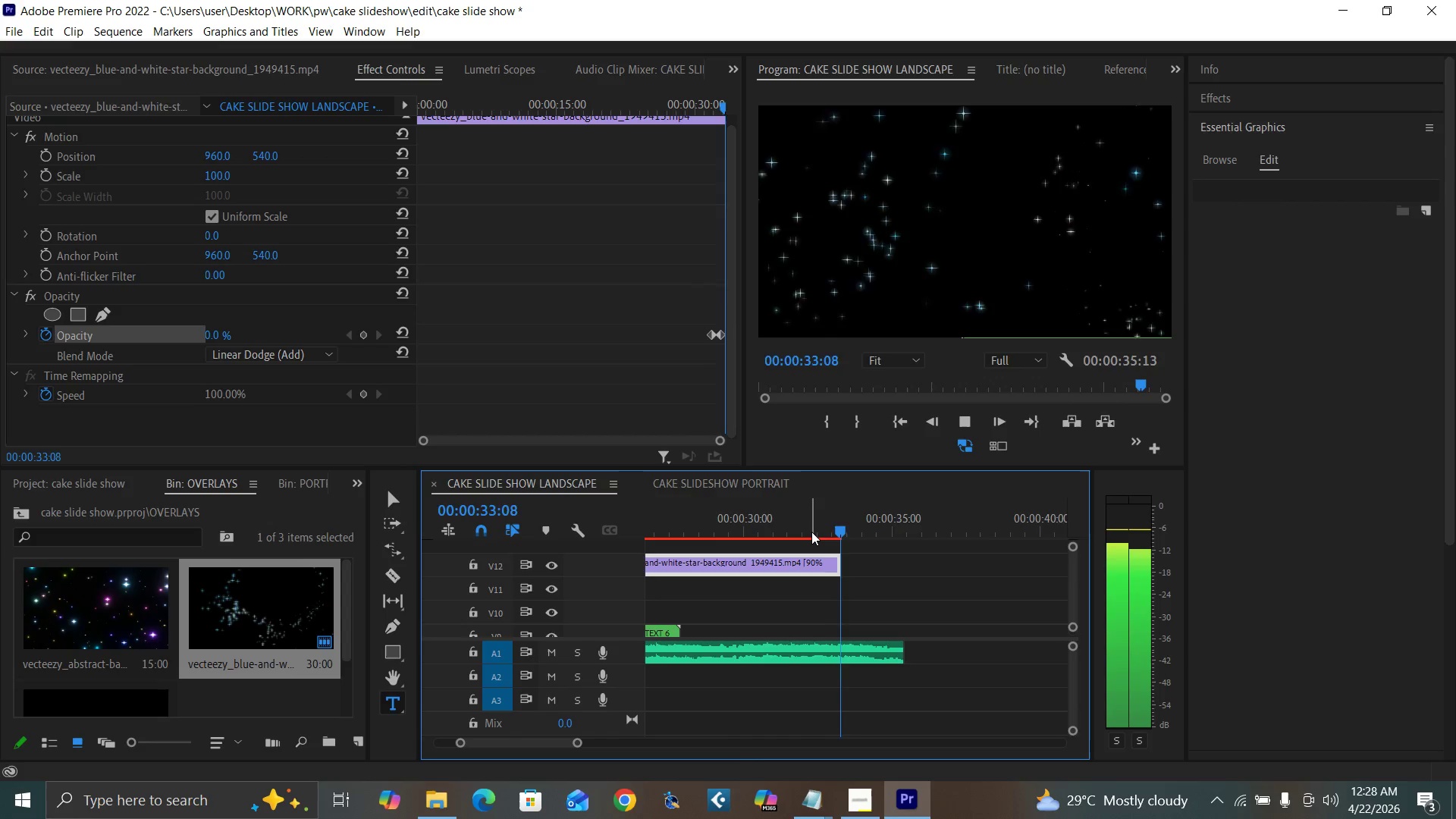 
key(Space)
 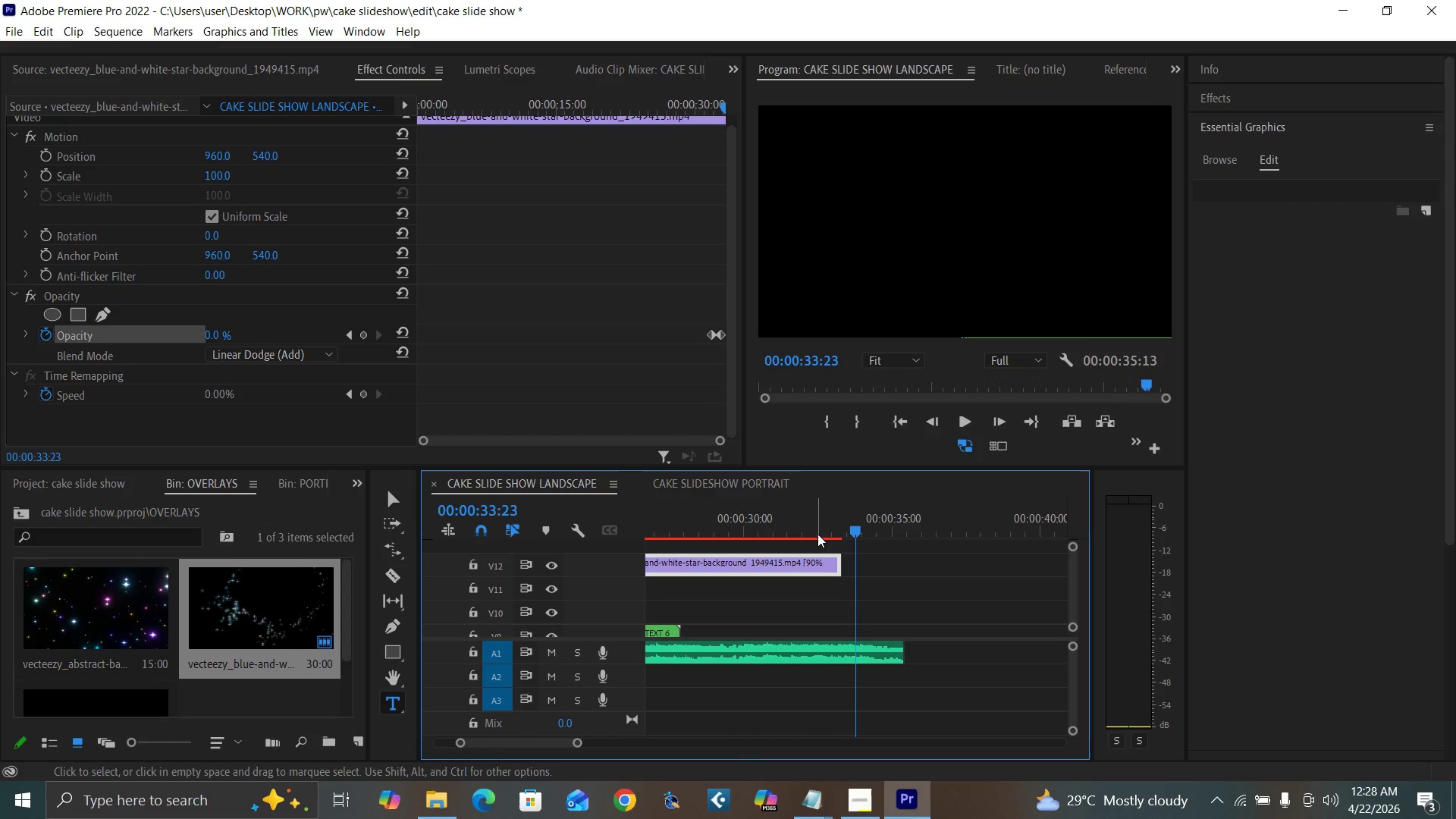 
left_click_drag(start_coordinate=[814, 530], to_coordinate=[855, 540])
 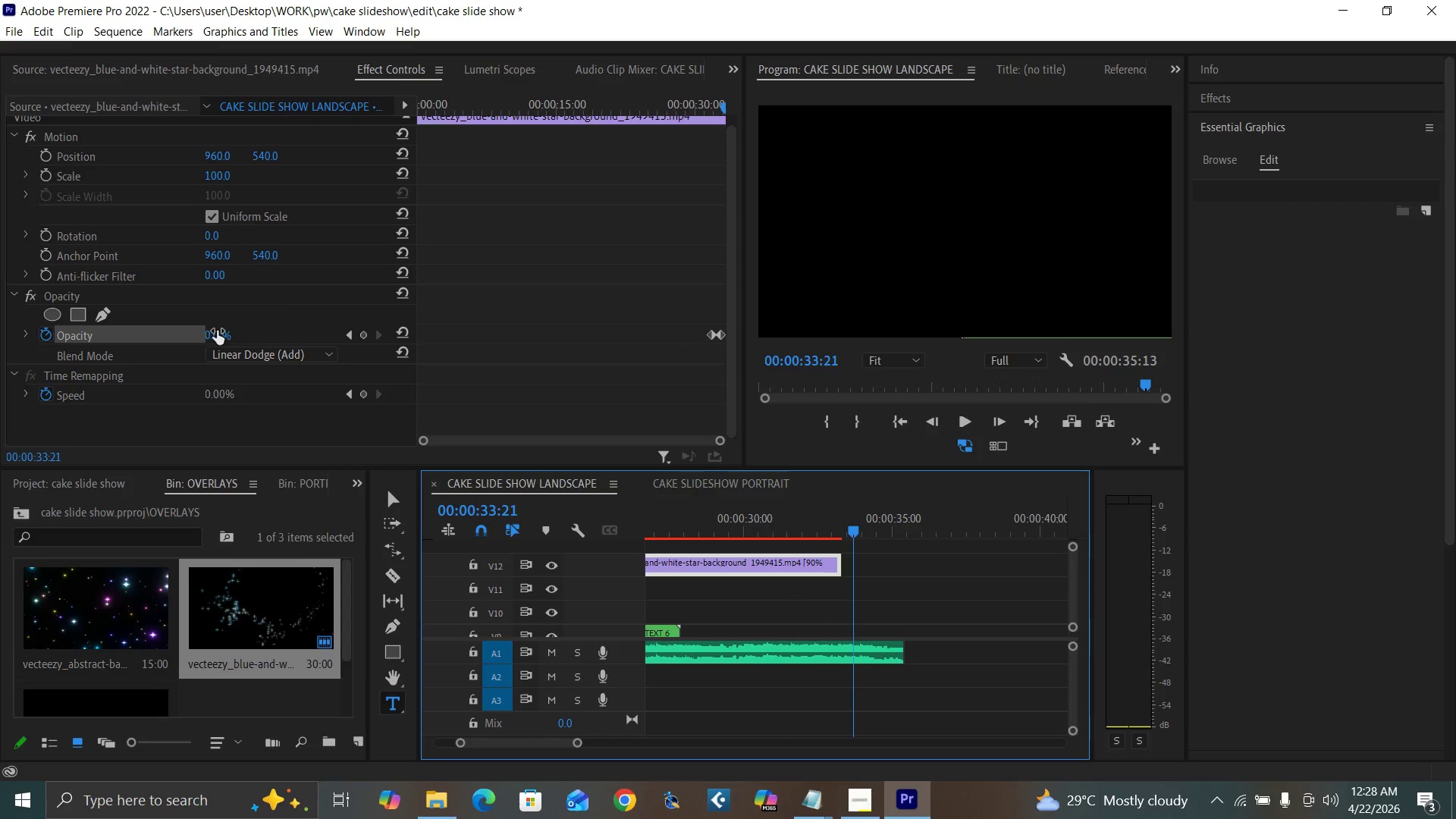 
left_click([212, 331])
 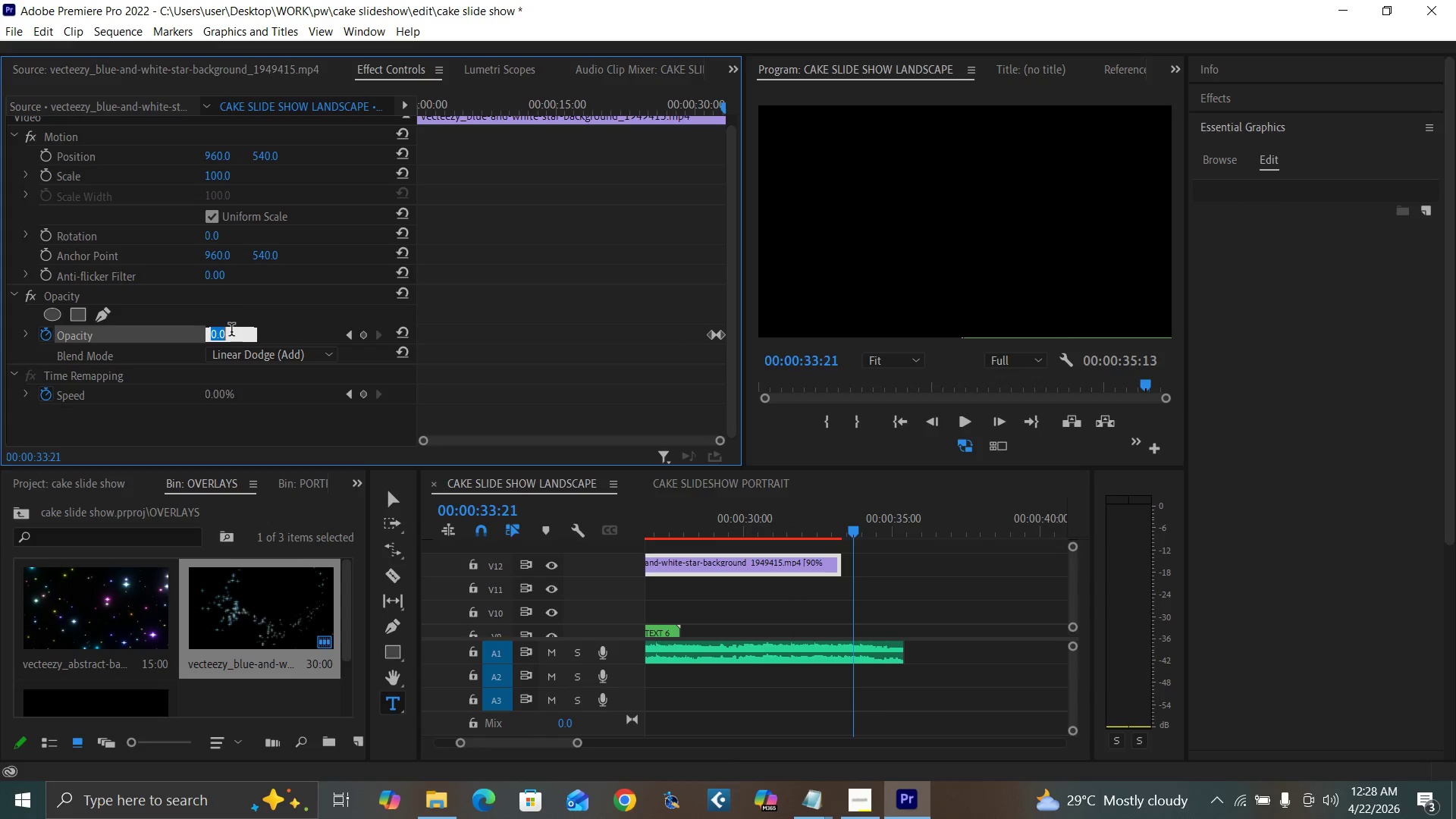 
key(0)
 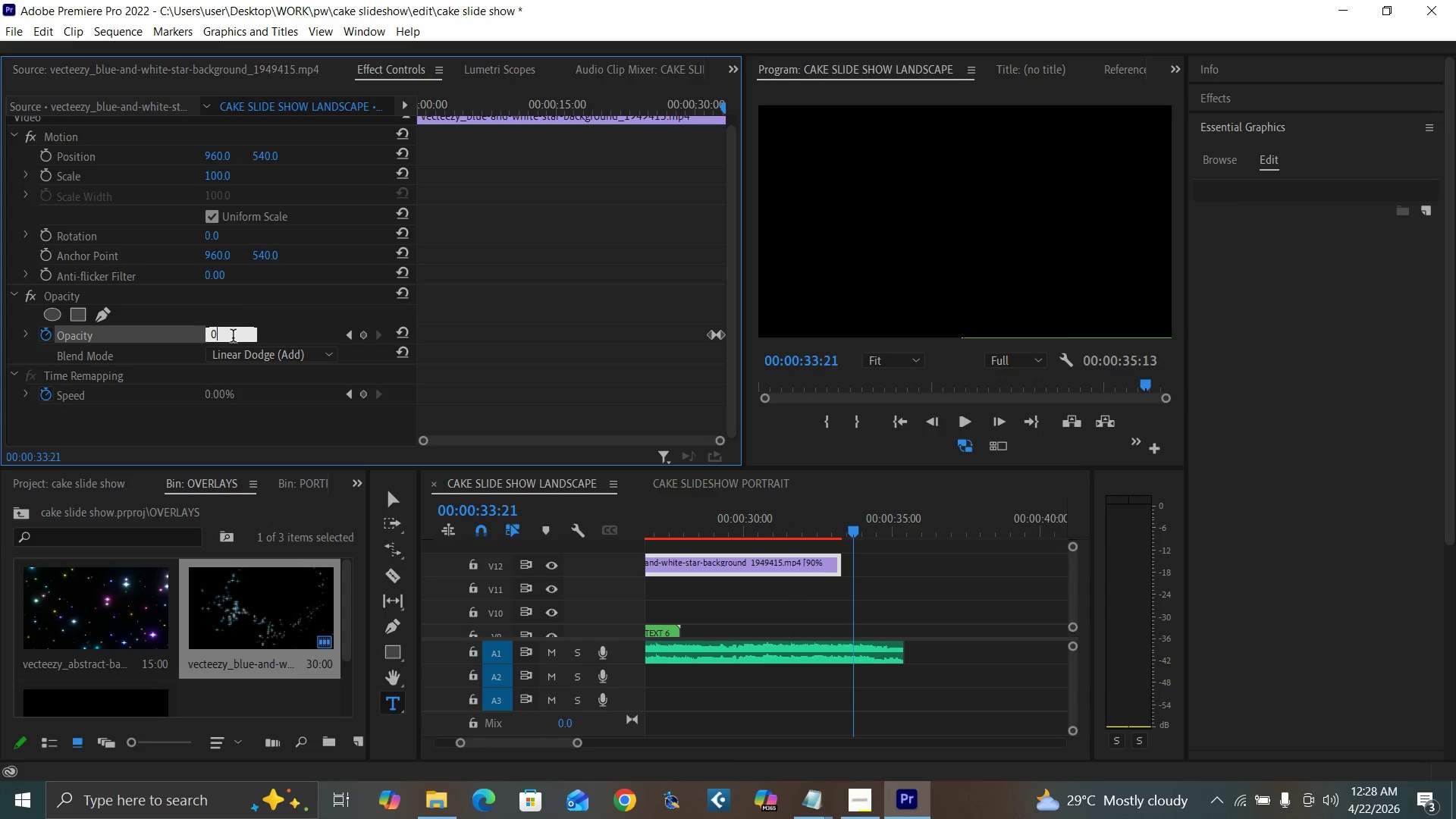 
key(Enter)
 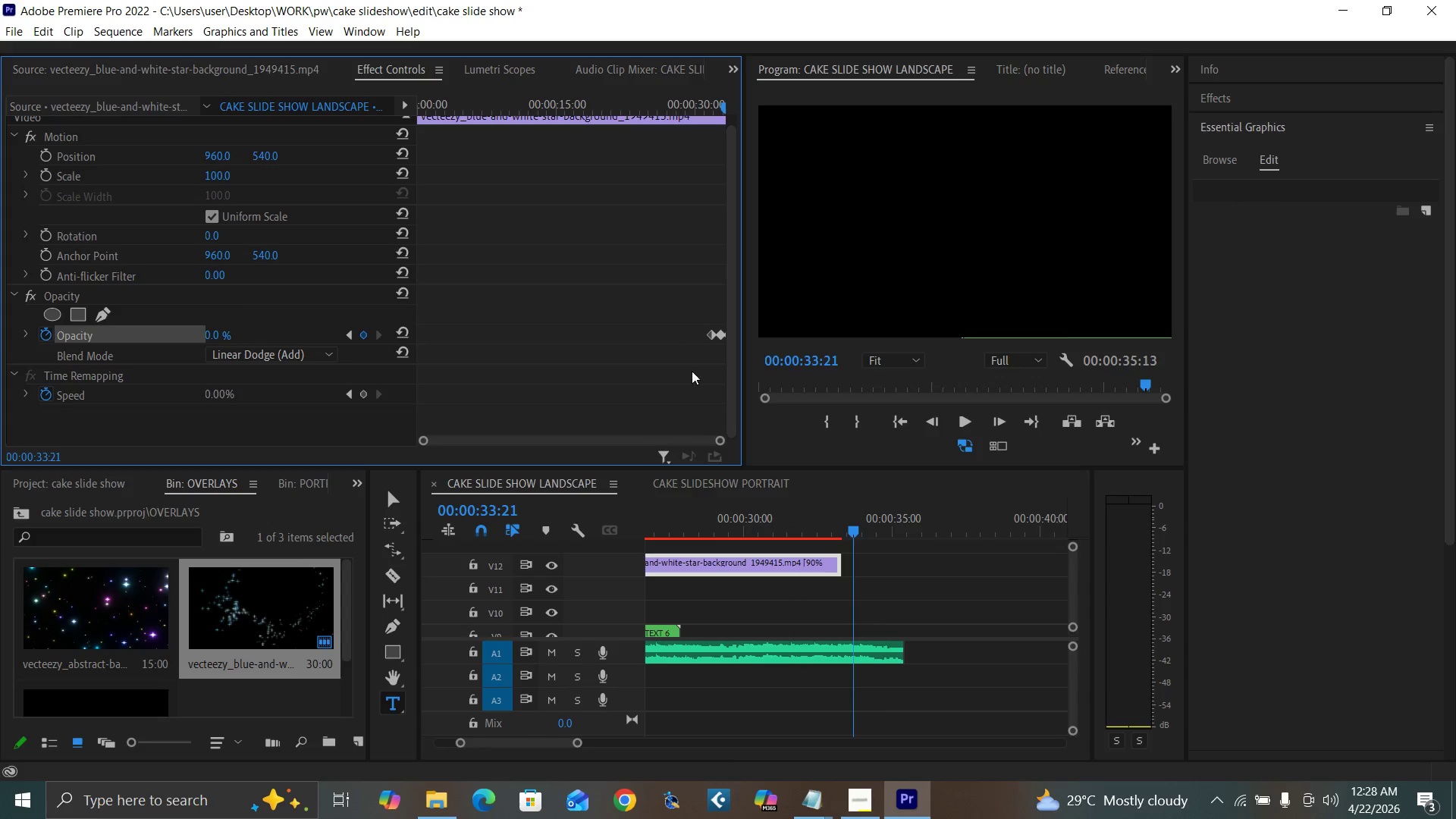 
key(Space)
 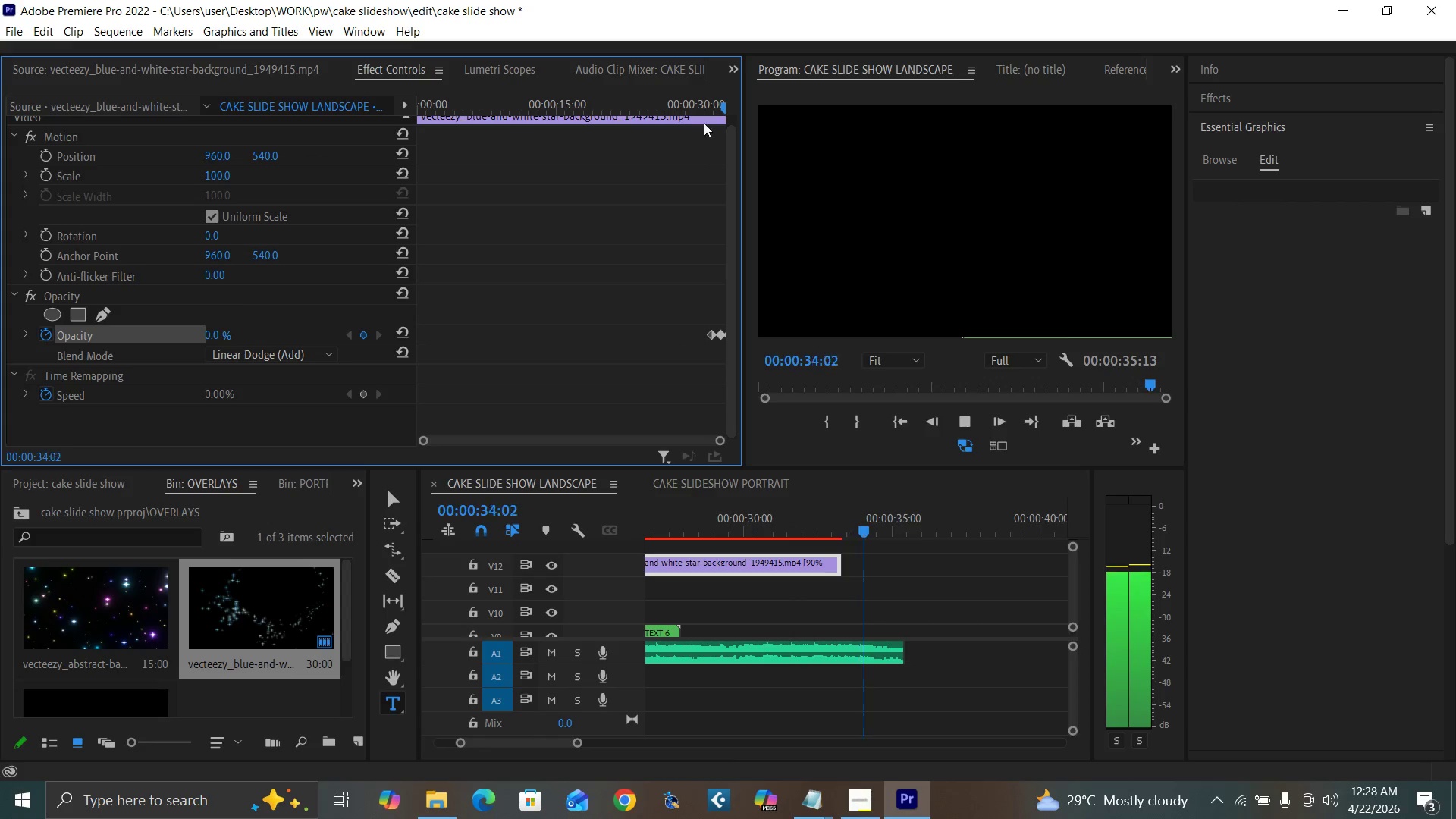 
key(Space)
 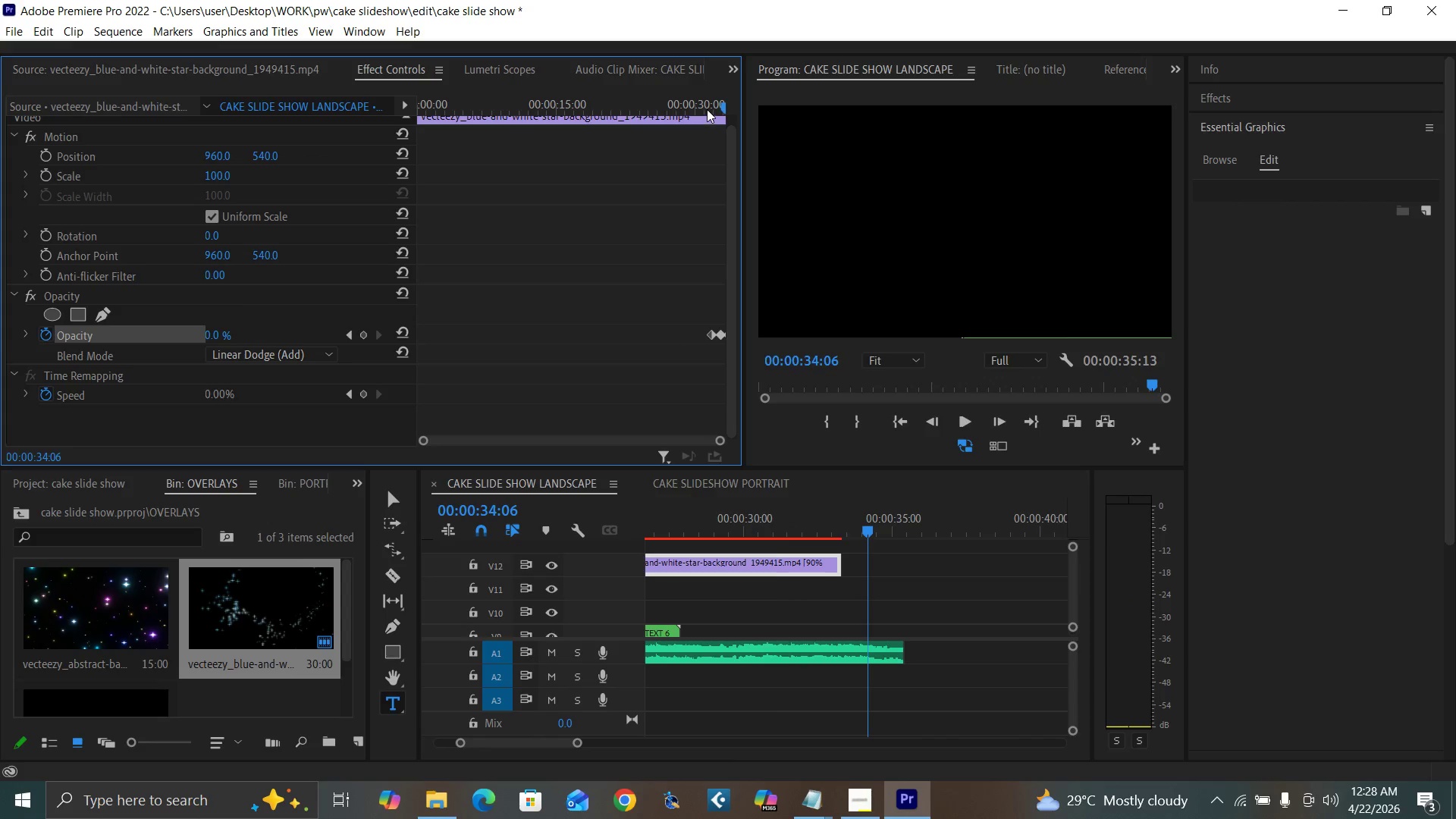 
left_click_drag(start_coordinate=[707, 109], to_coordinate=[724, 120])
 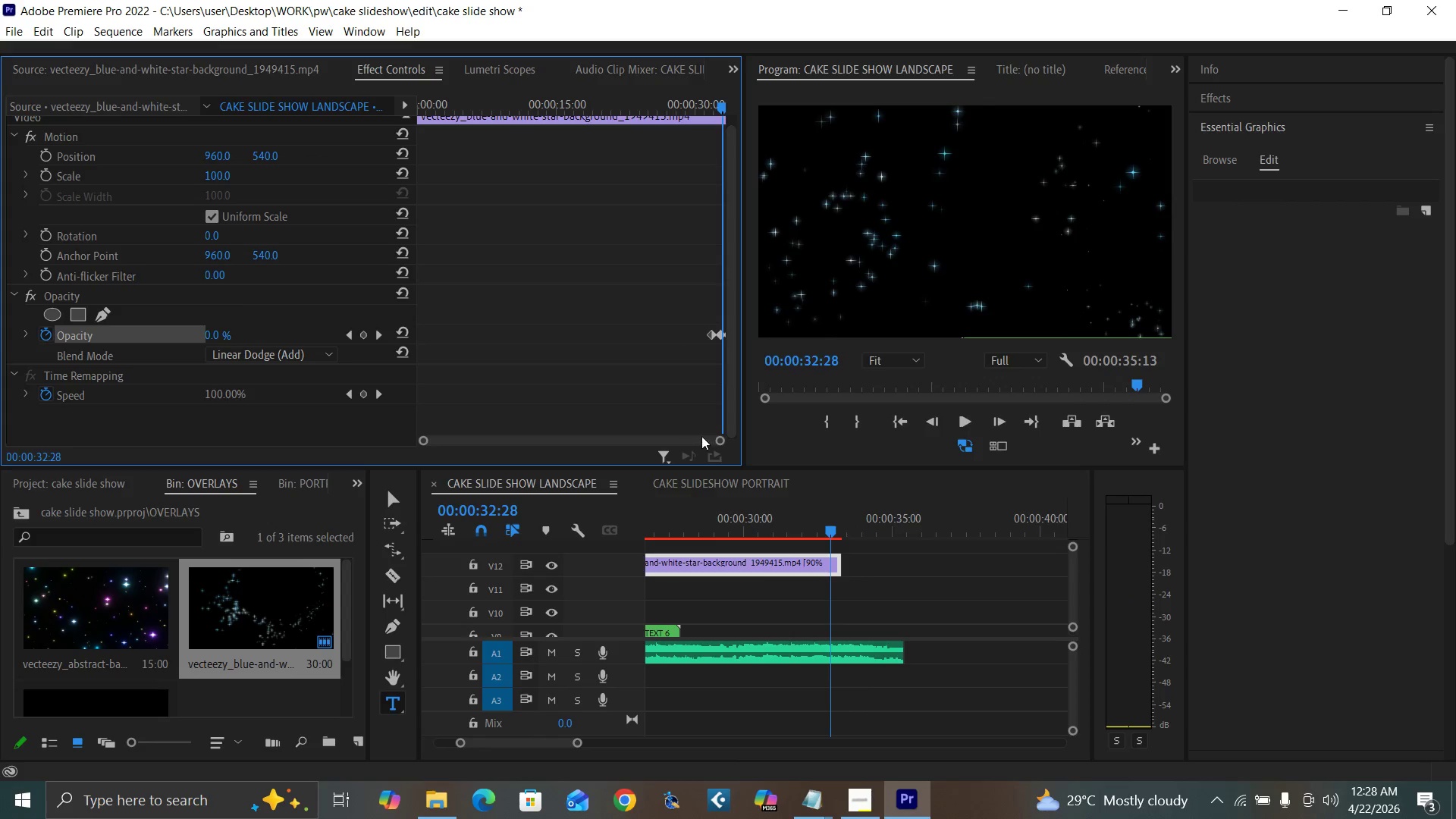 
left_click_drag(start_coordinate=[718, 437], to_coordinate=[593, 448])
 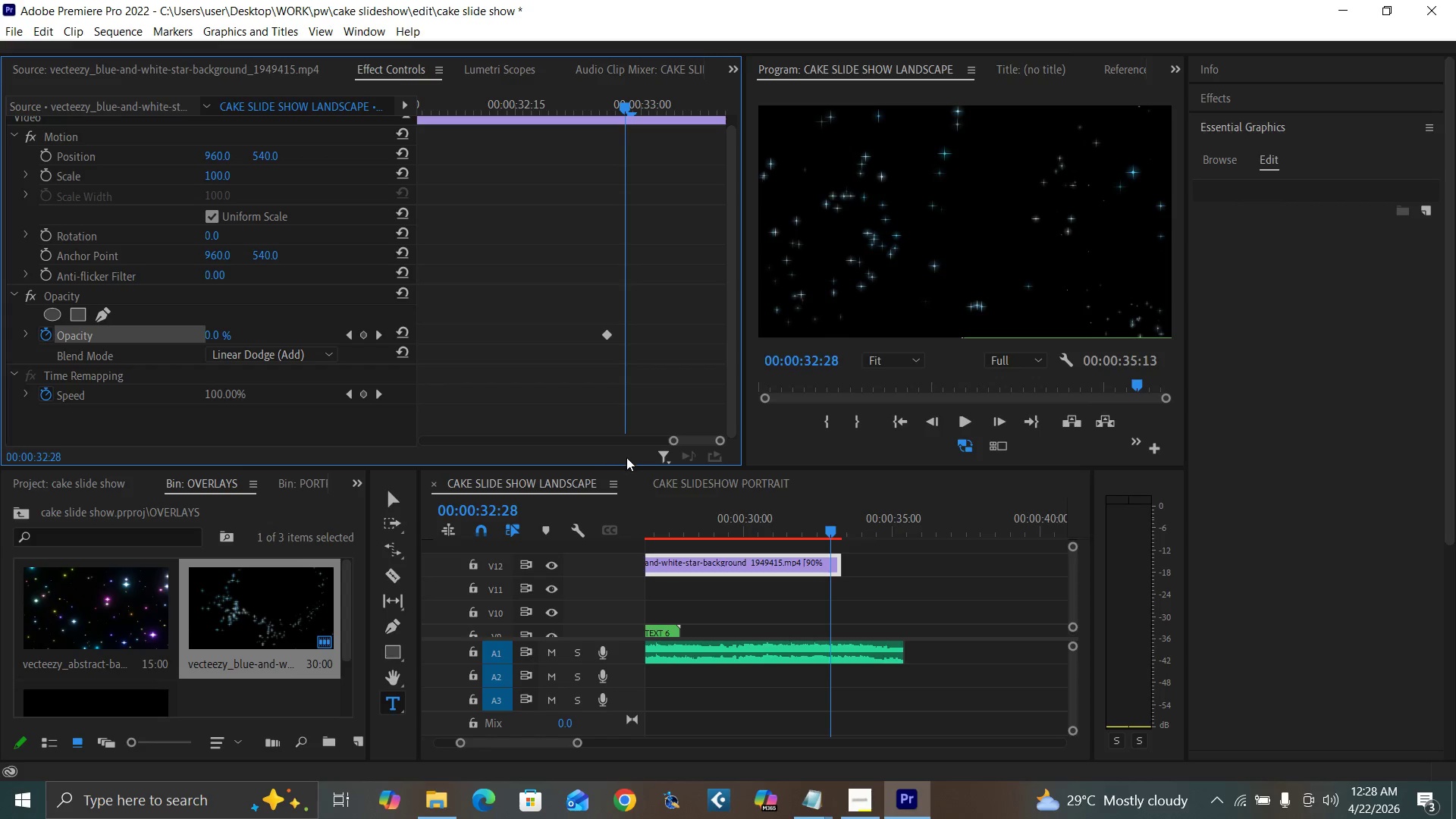 
key(ArrowLeft)
 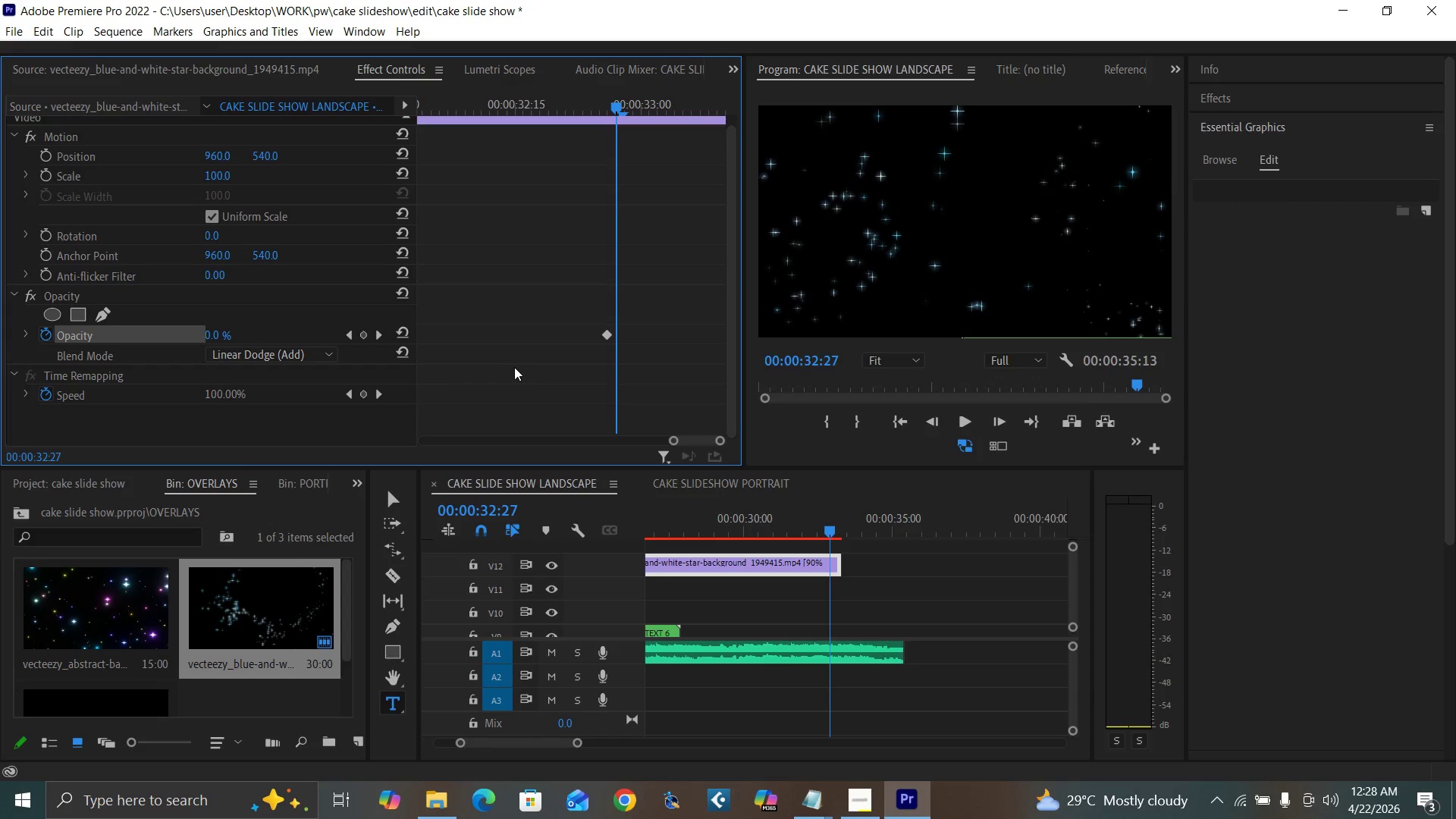 
key(ArrowLeft)
 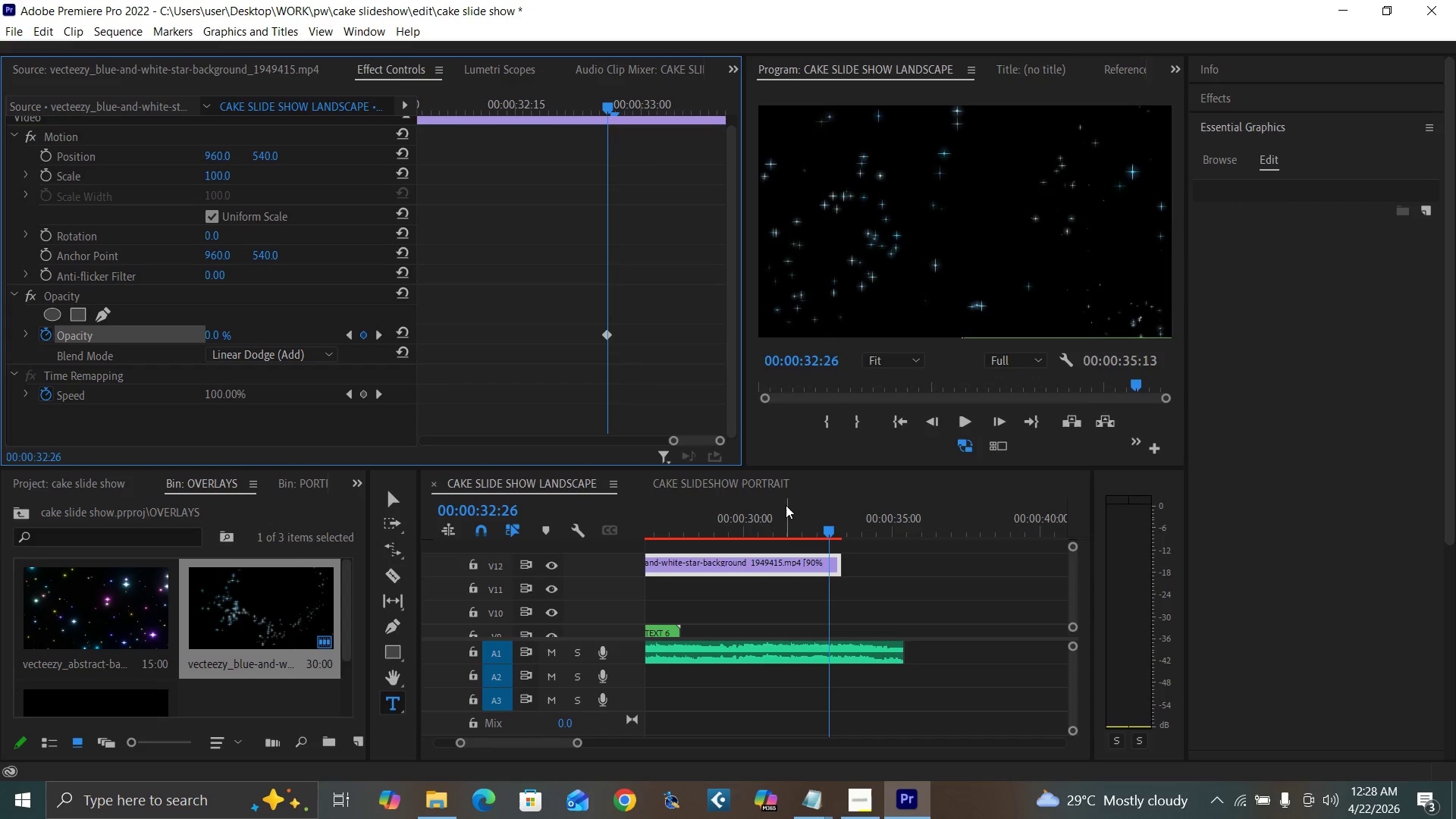 
key(ArrowRight)
 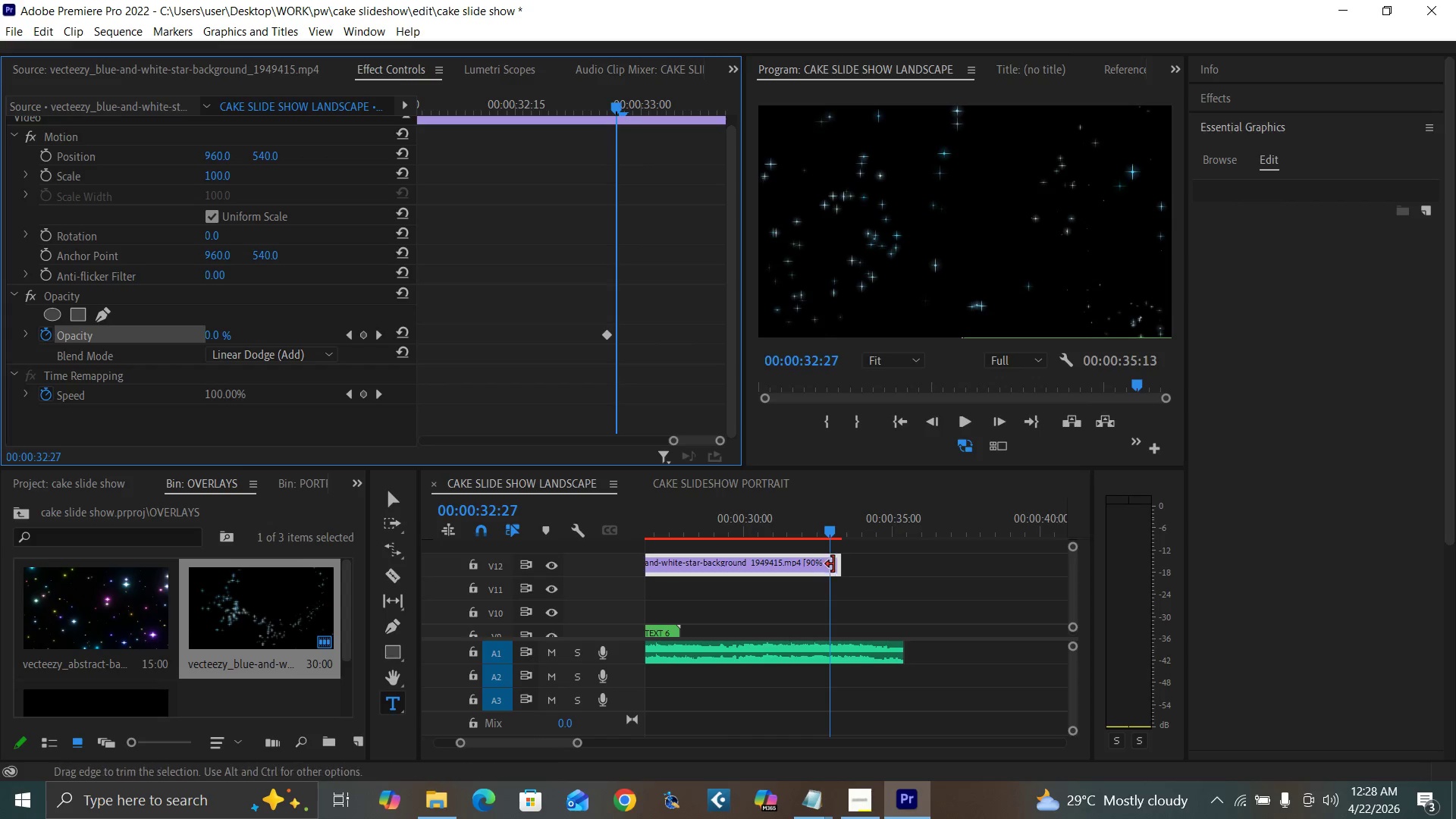 
left_click_drag(start_coordinate=[834, 564], to_coordinate=[824, 566])
 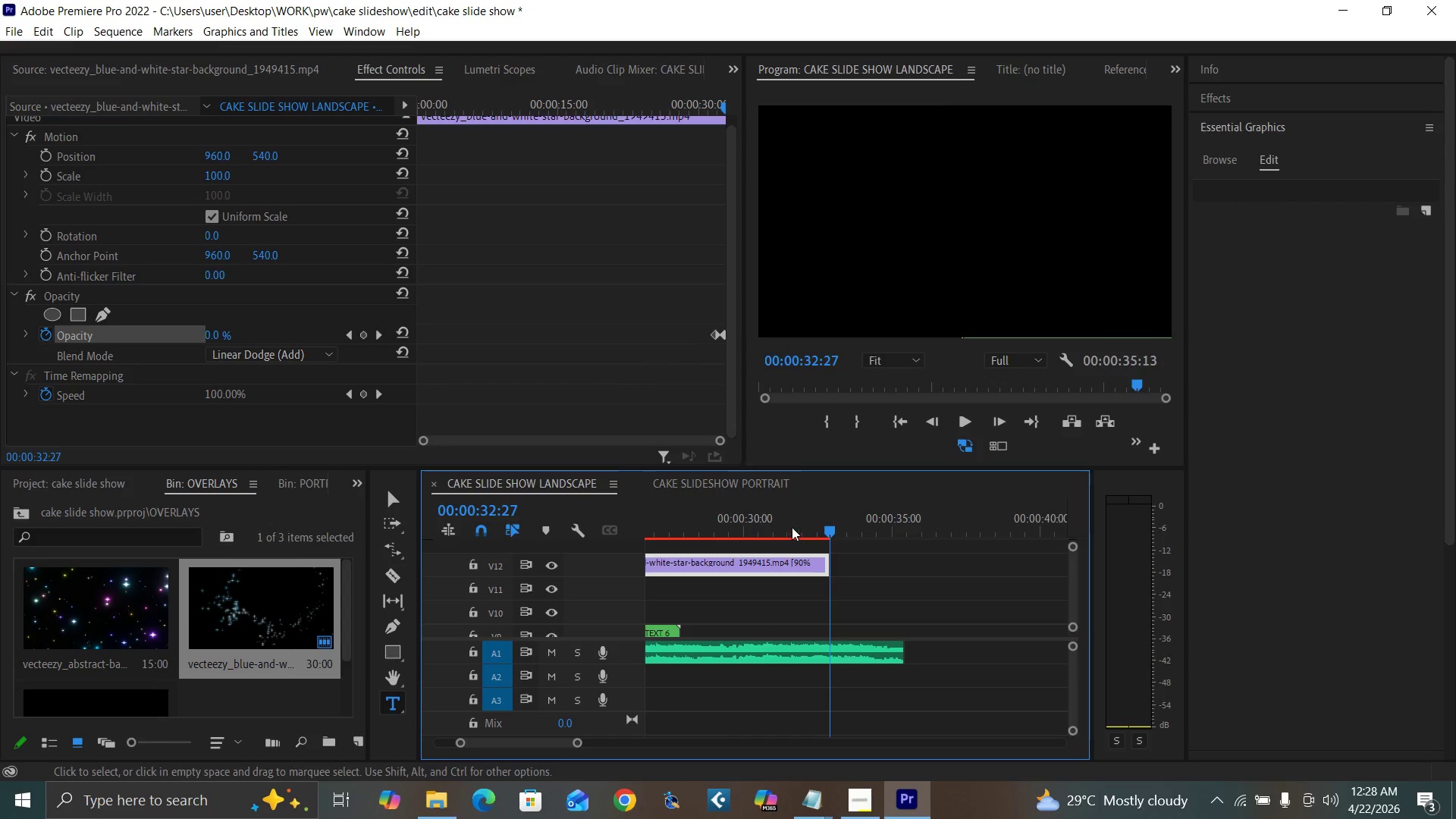 
left_click([784, 524])
 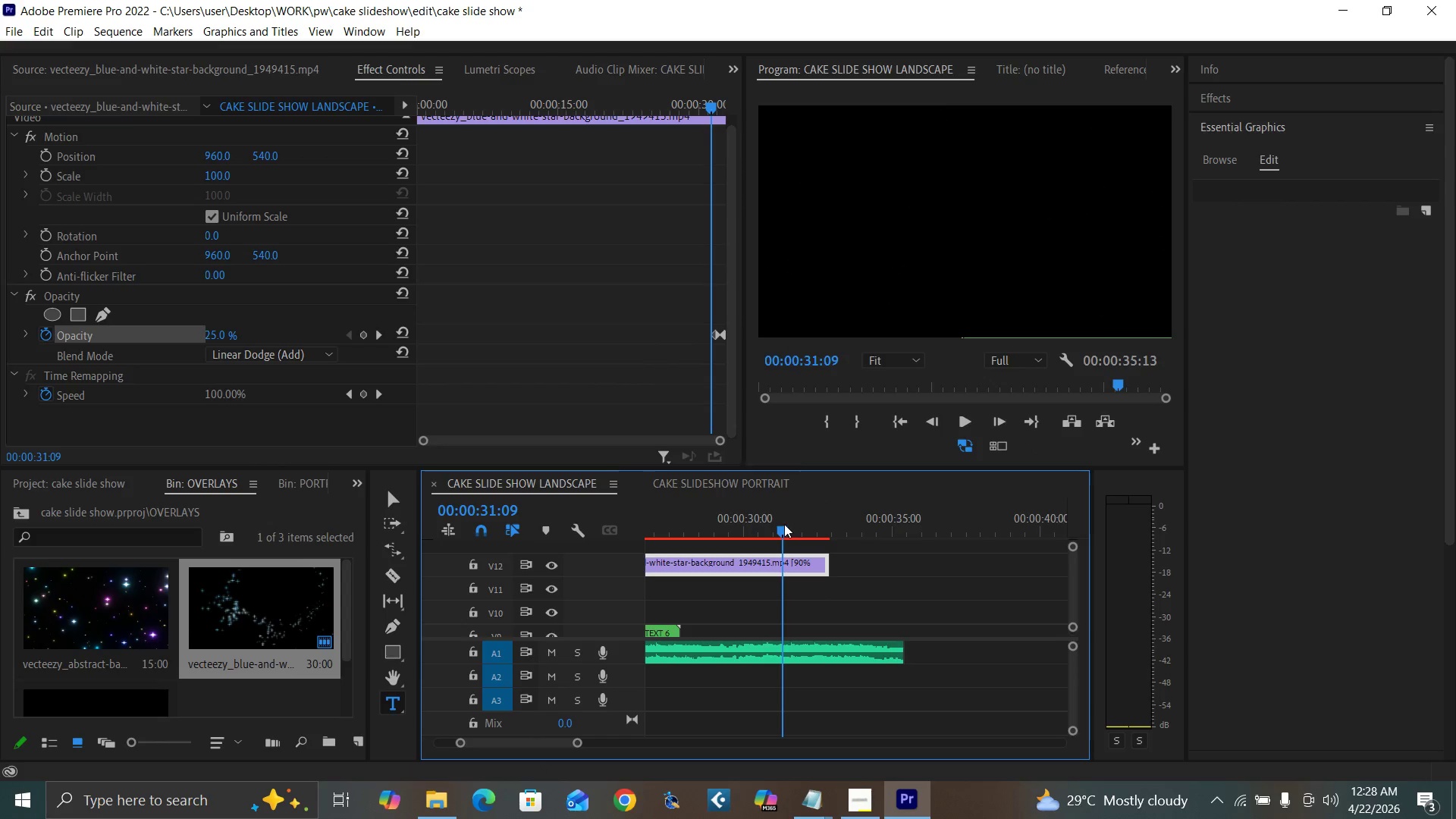 
key(Space)
 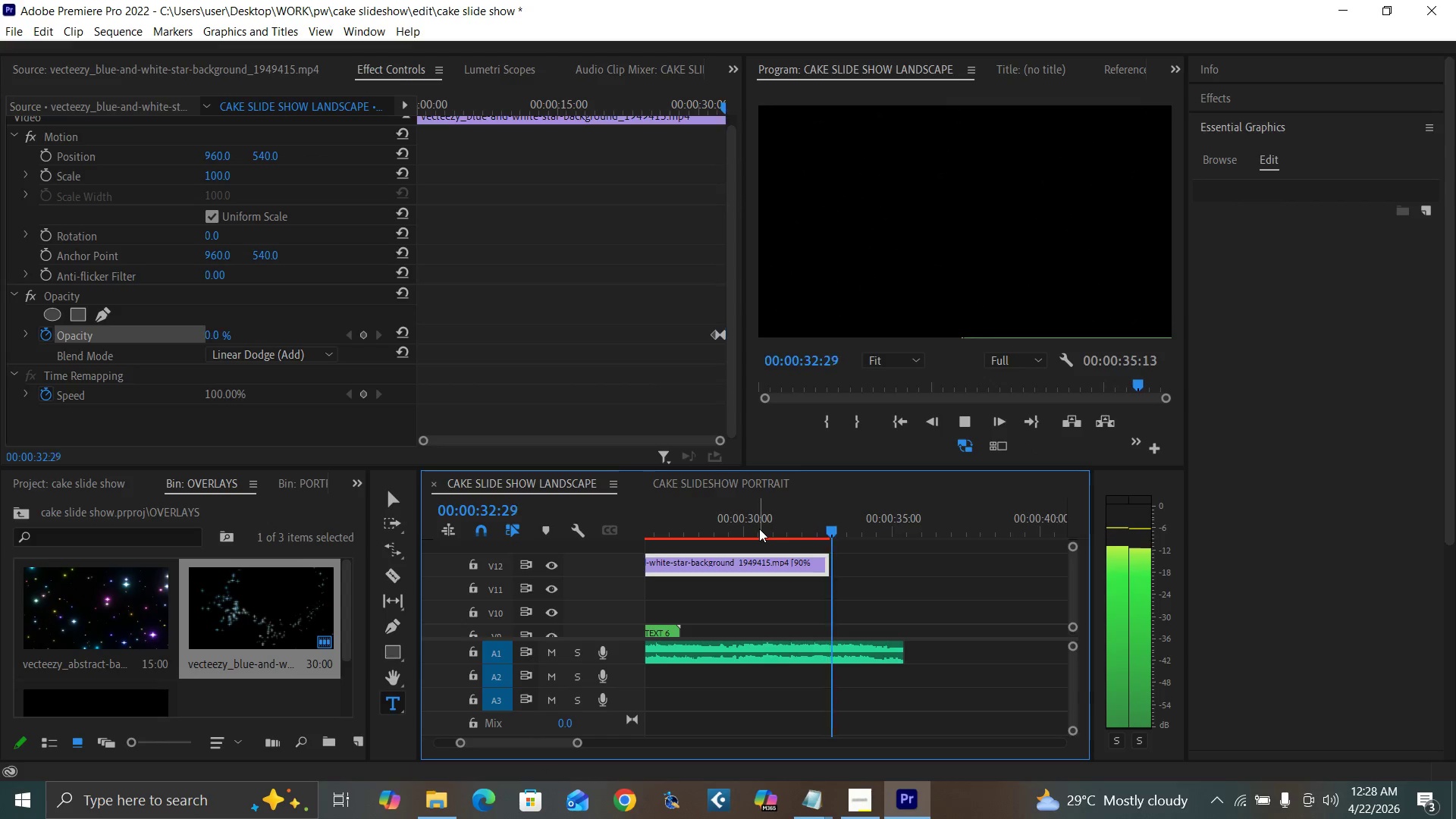 
key(Space)
 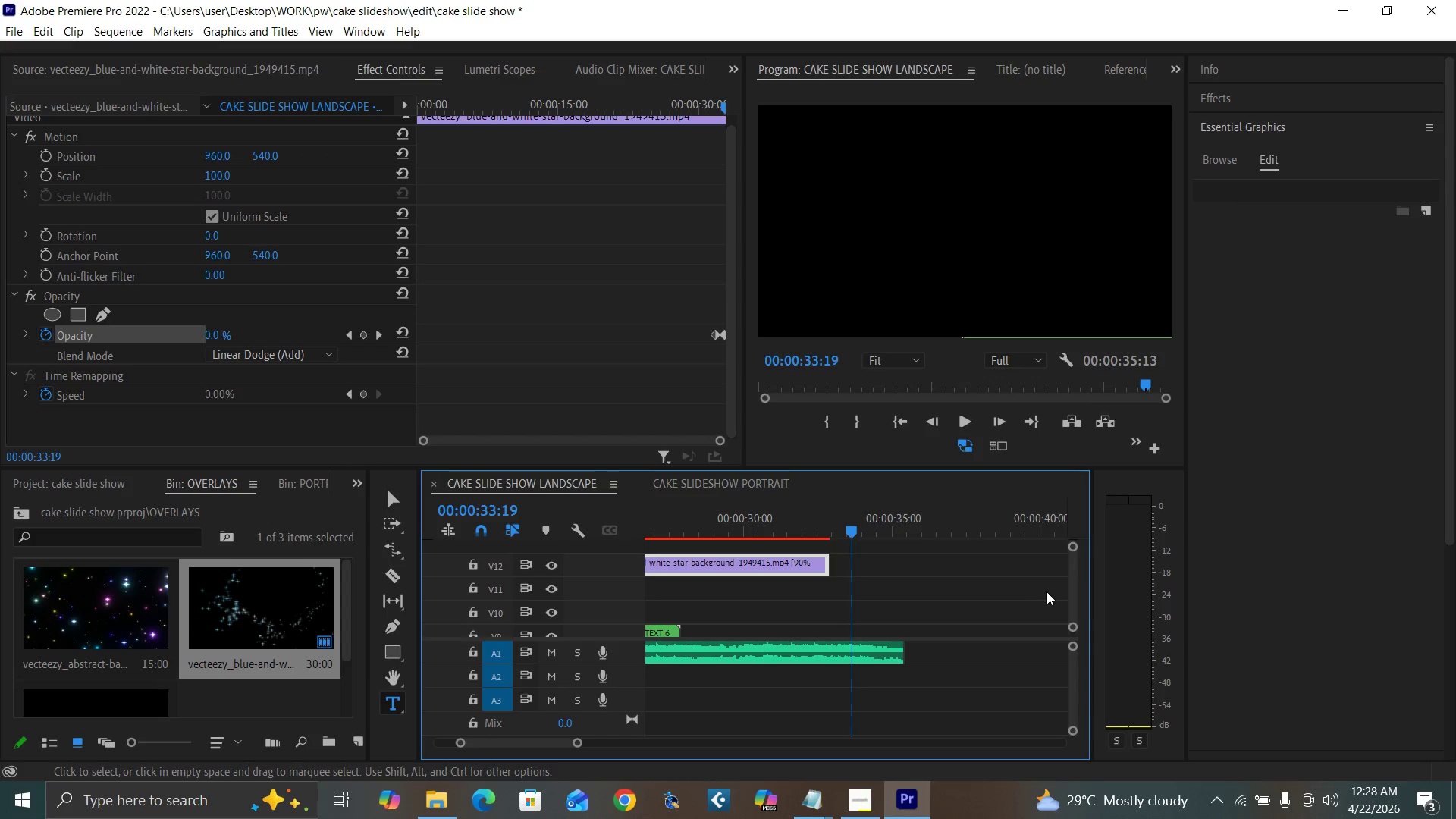 
left_click_drag(start_coordinate=[1072, 603], to_coordinate=[1072, 589])
 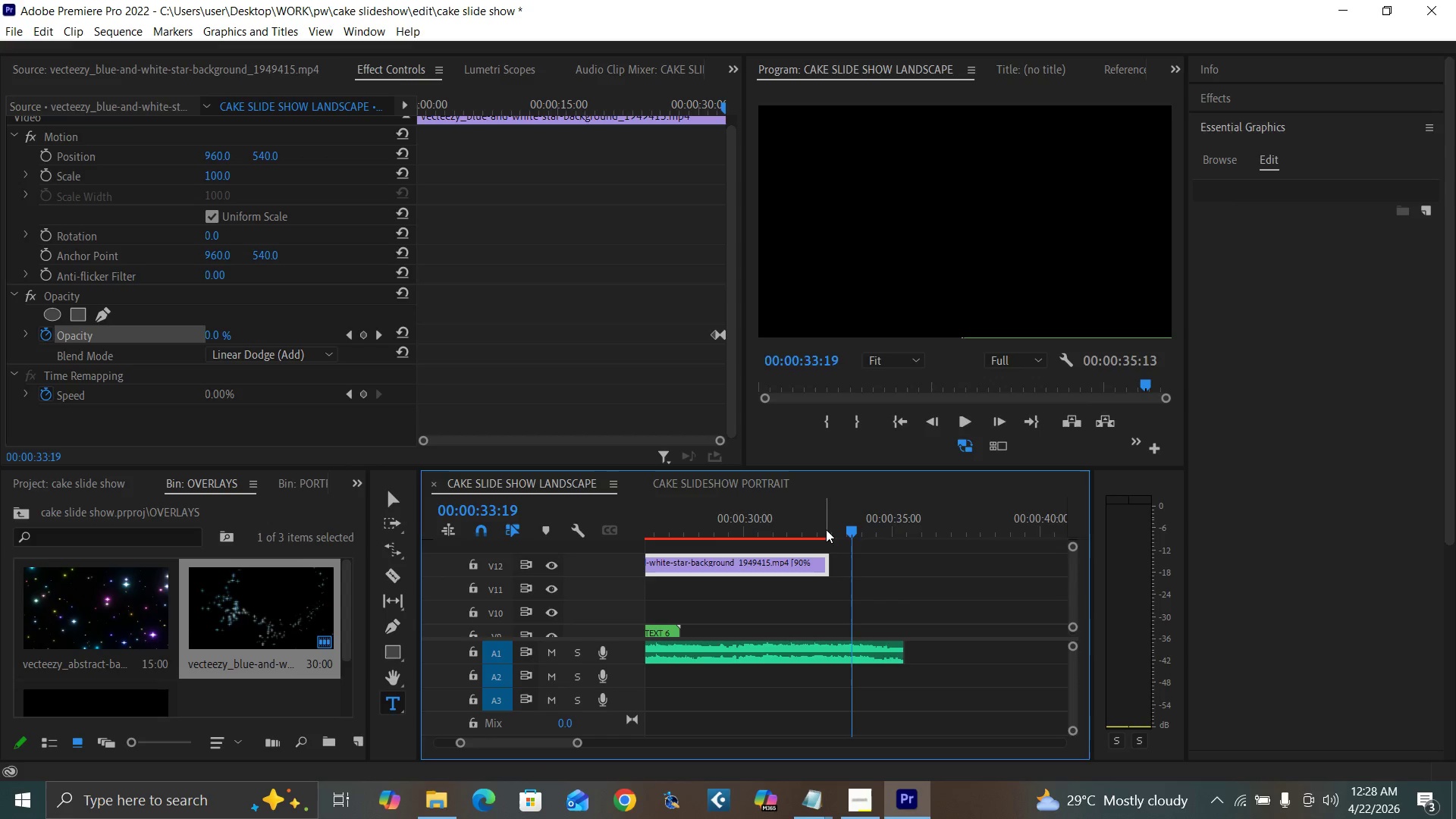 
left_click_drag(start_coordinate=[808, 526], to_coordinate=[871, 553])
 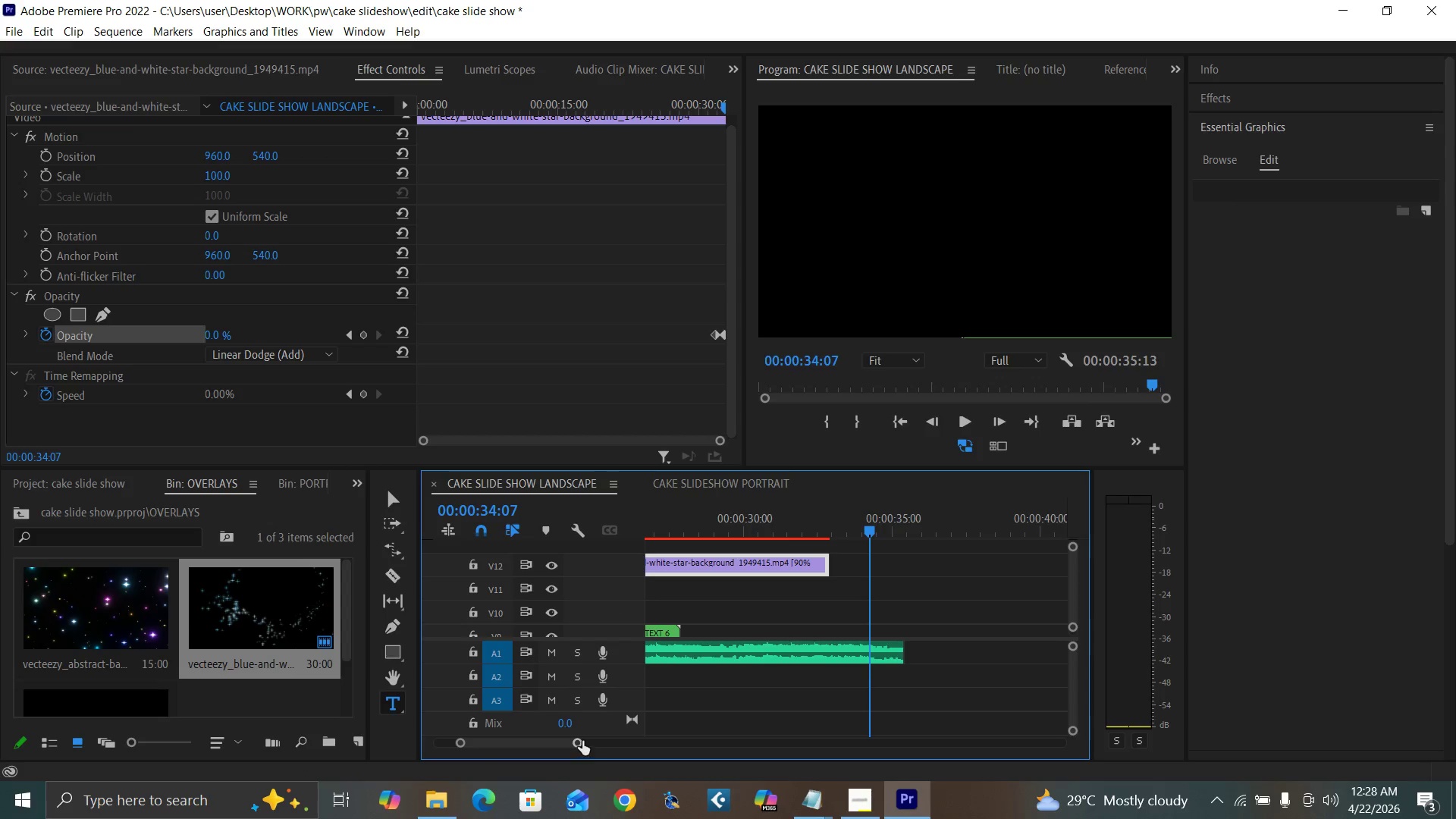 
left_click_drag(start_coordinate=[560, 742], to_coordinate=[454, 736])
 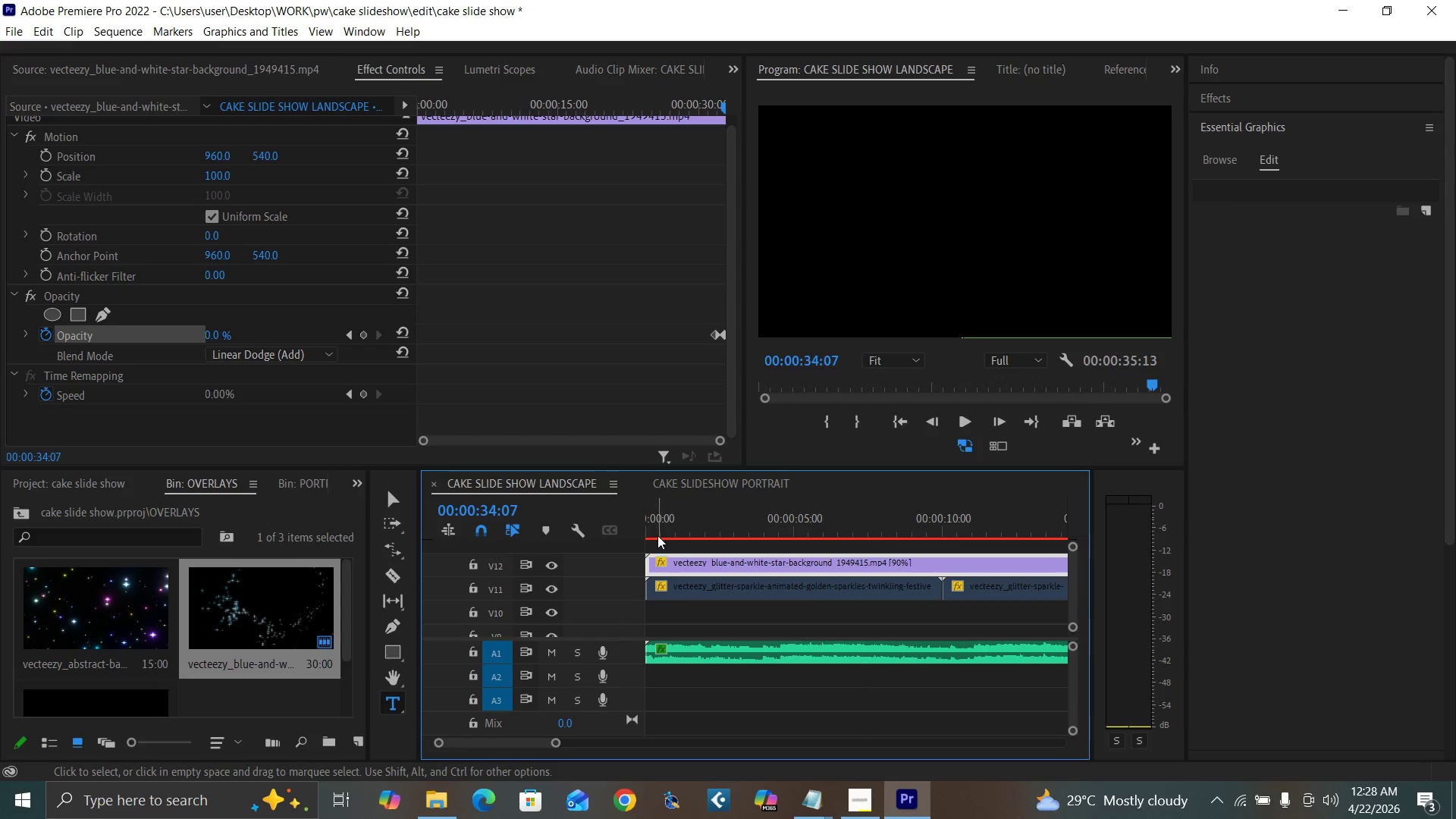 
left_click_drag(start_coordinate=[656, 534], to_coordinate=[624, 556])
 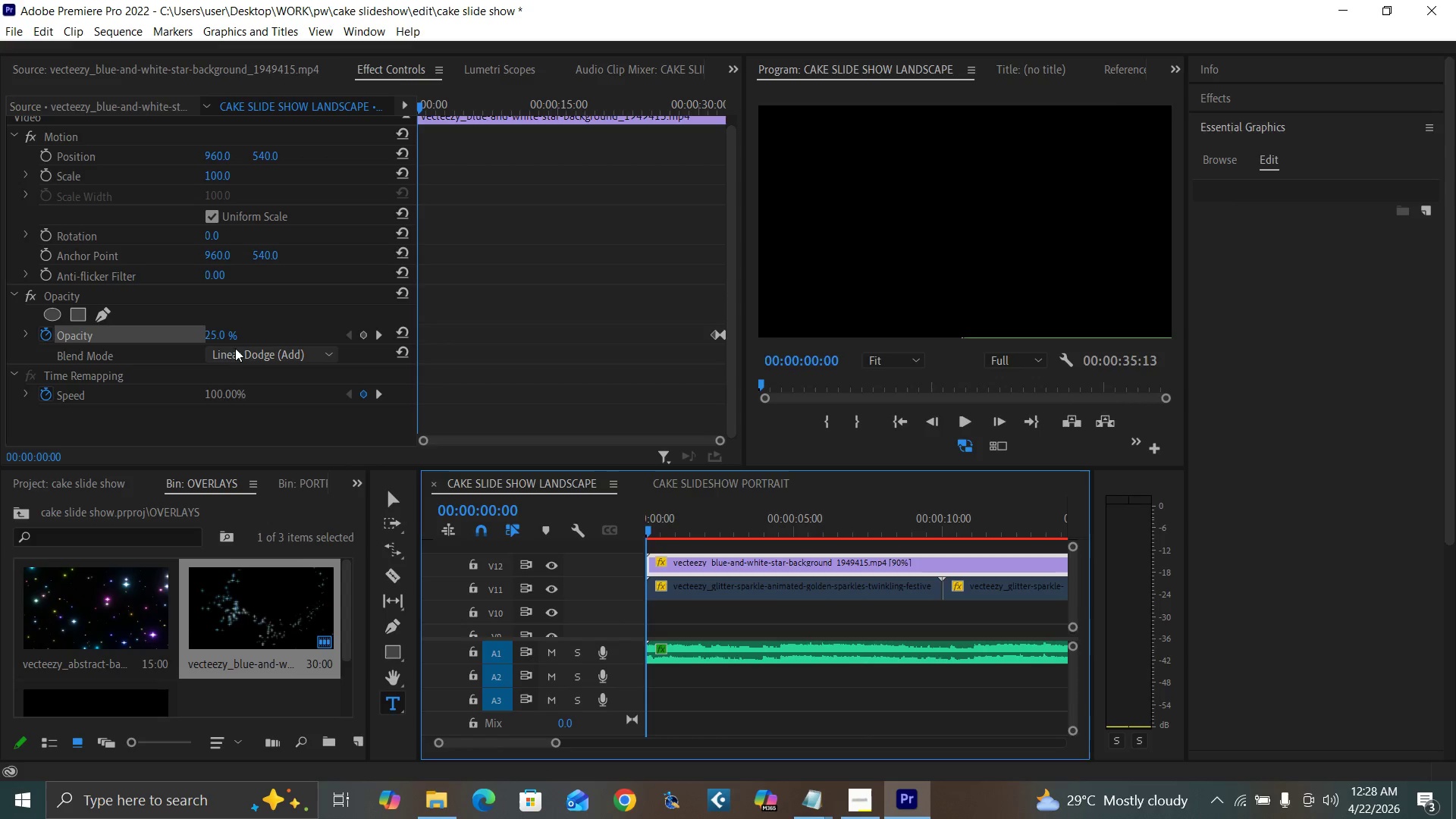 
left_click([209, 336])
 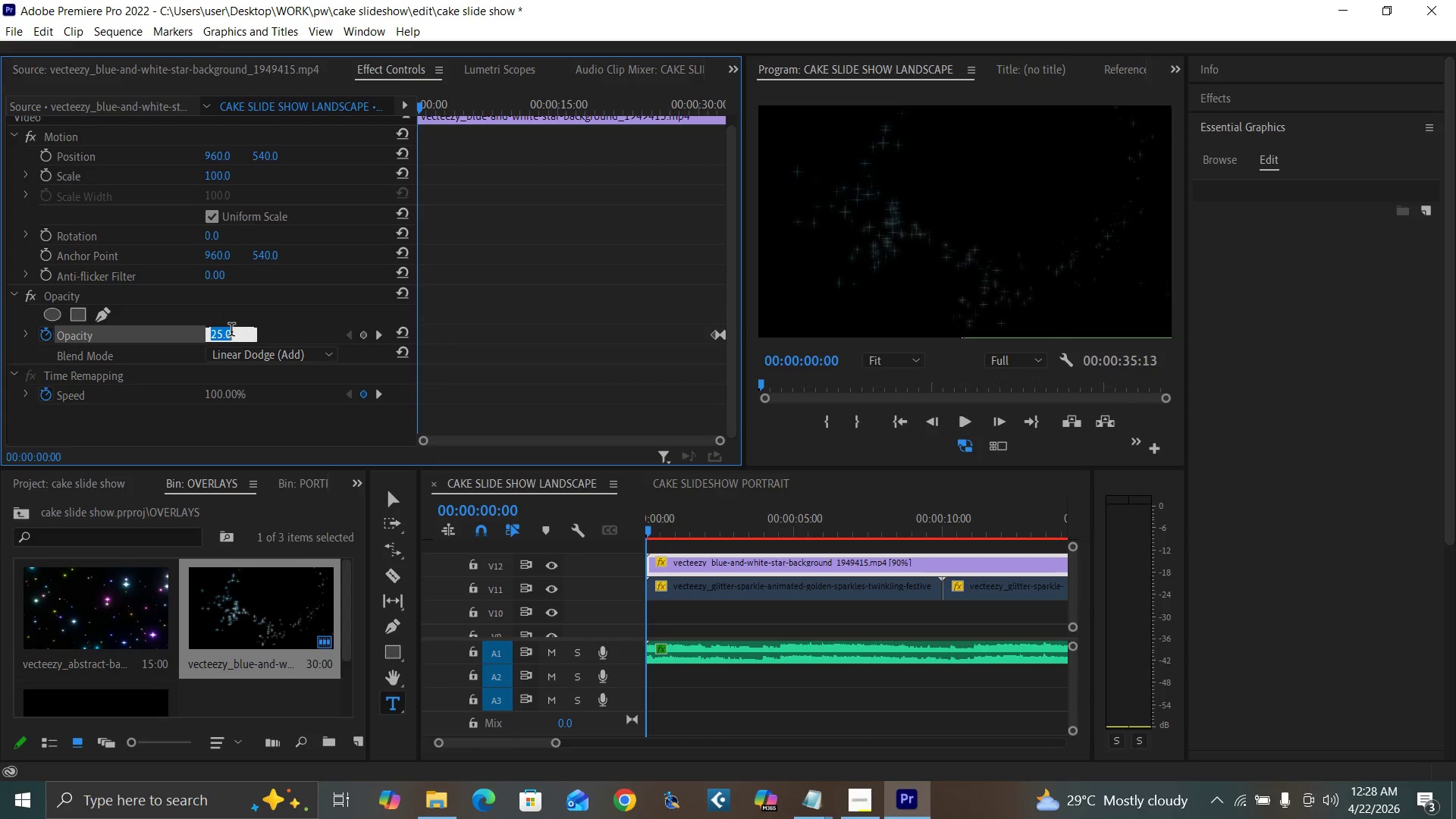 
key(0)
 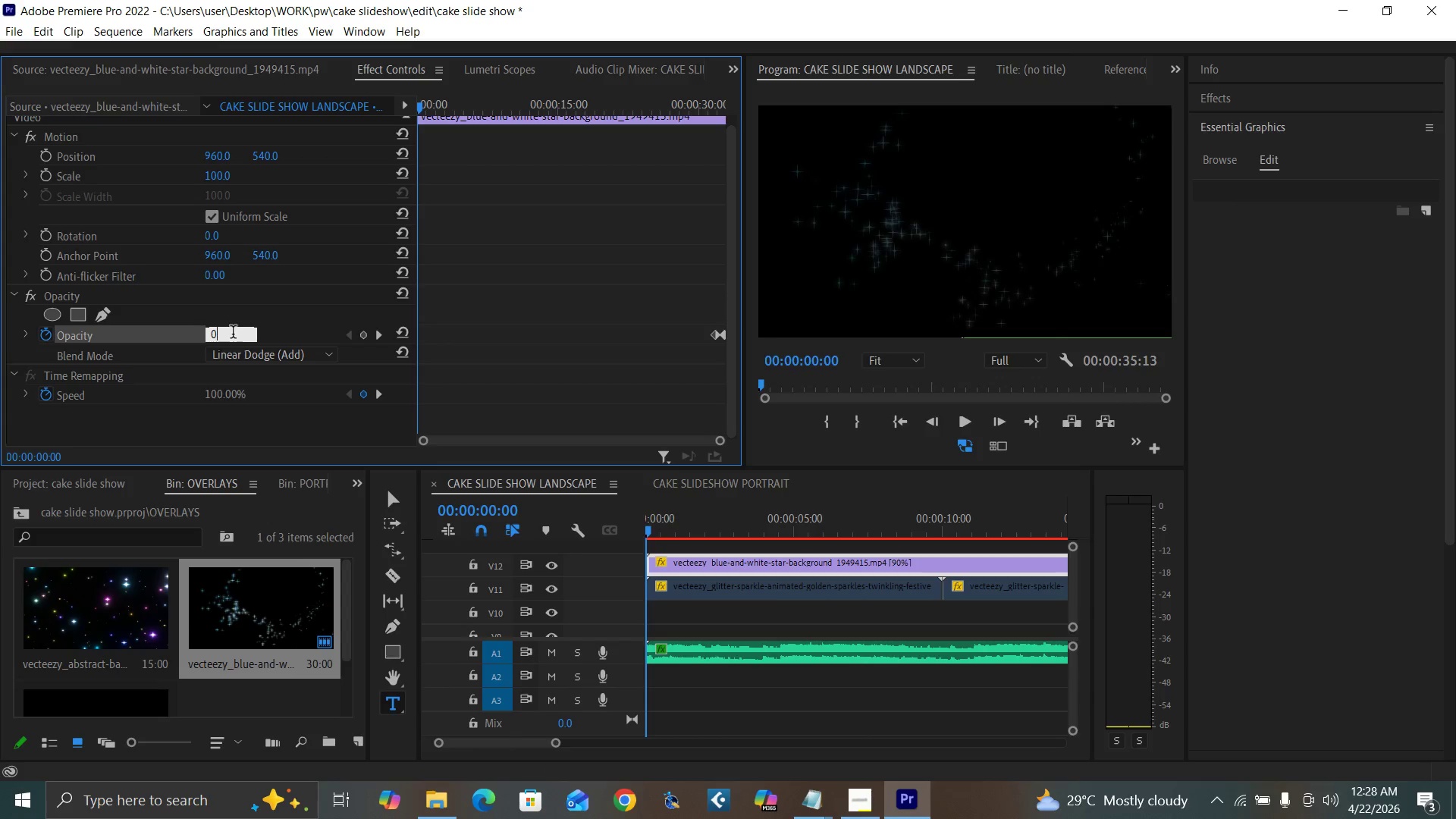 
key(Enter)
 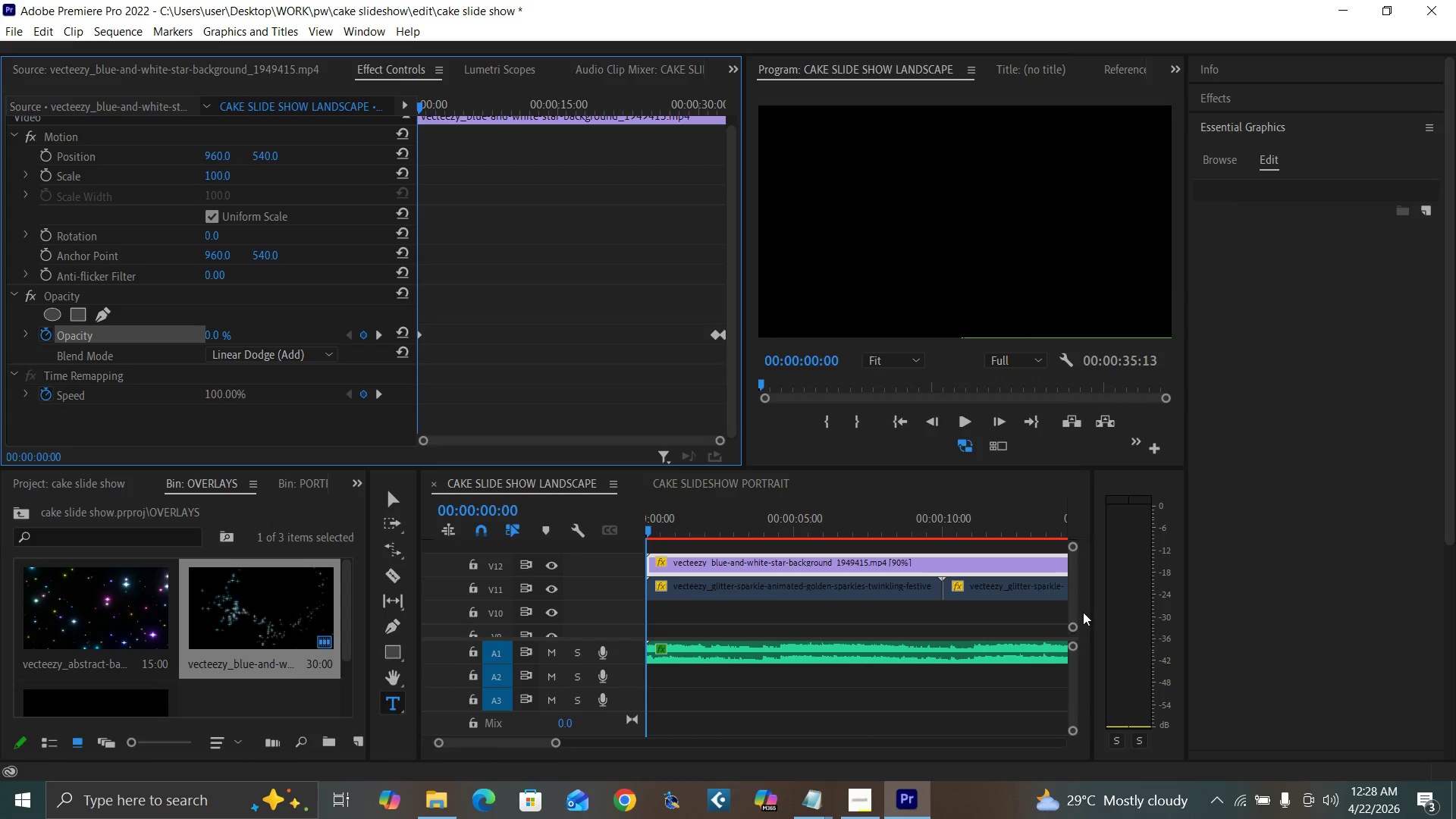 
left_click_drag(start_coordinate=[1074, 598], to_coordinate=[1065, 611])
 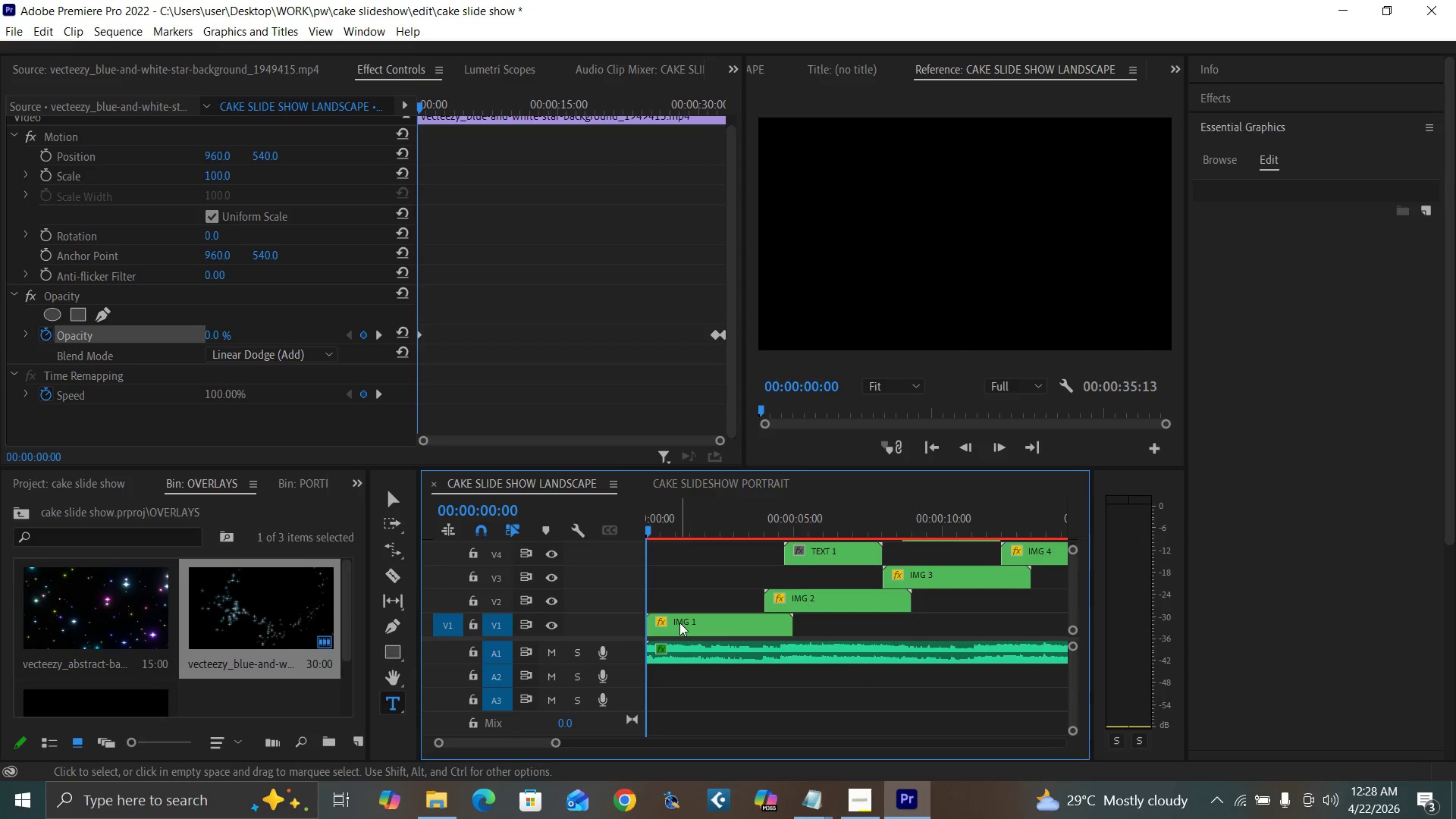 
double_click([679, 623])
 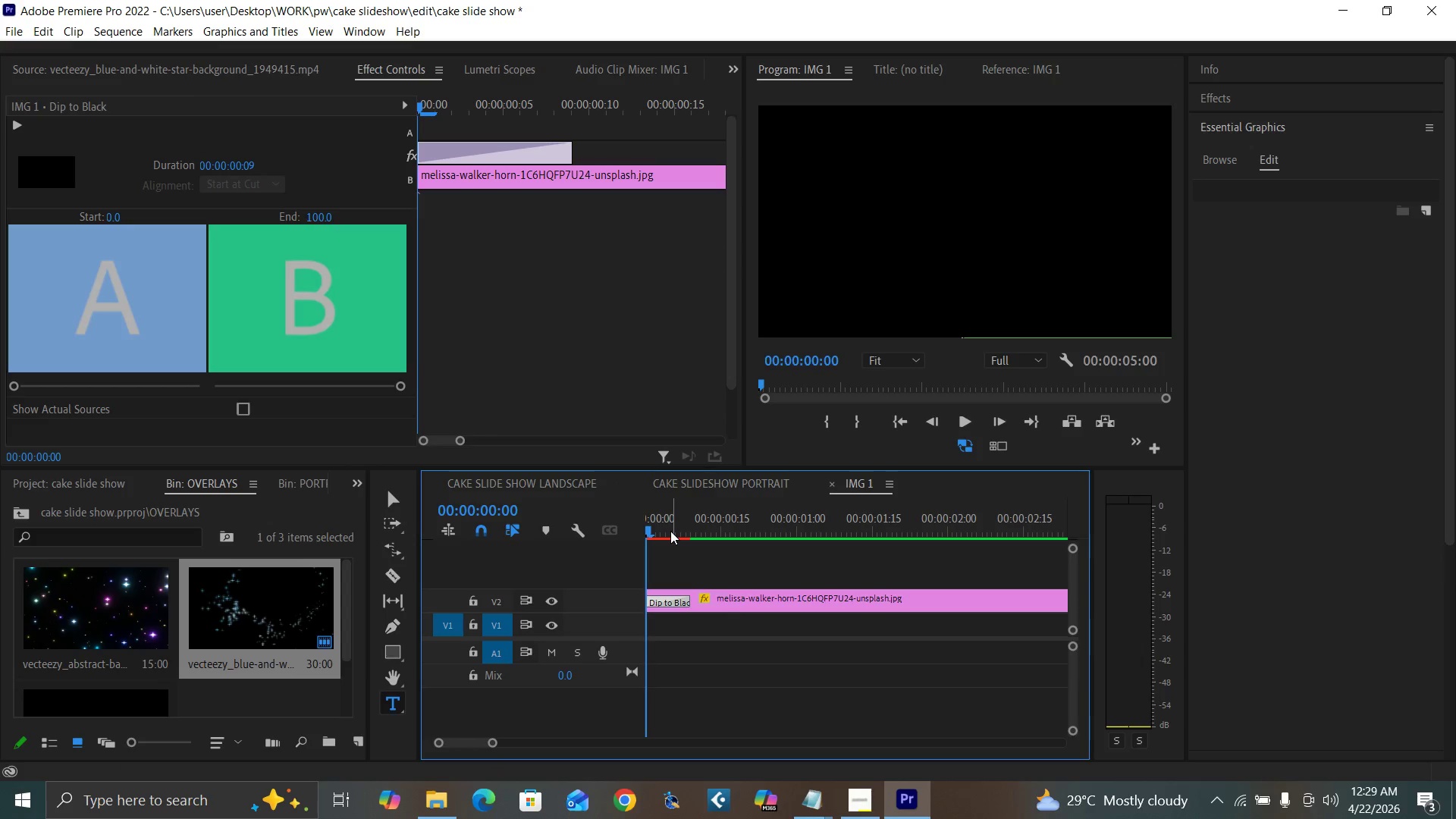 
key(ArrowRight)
 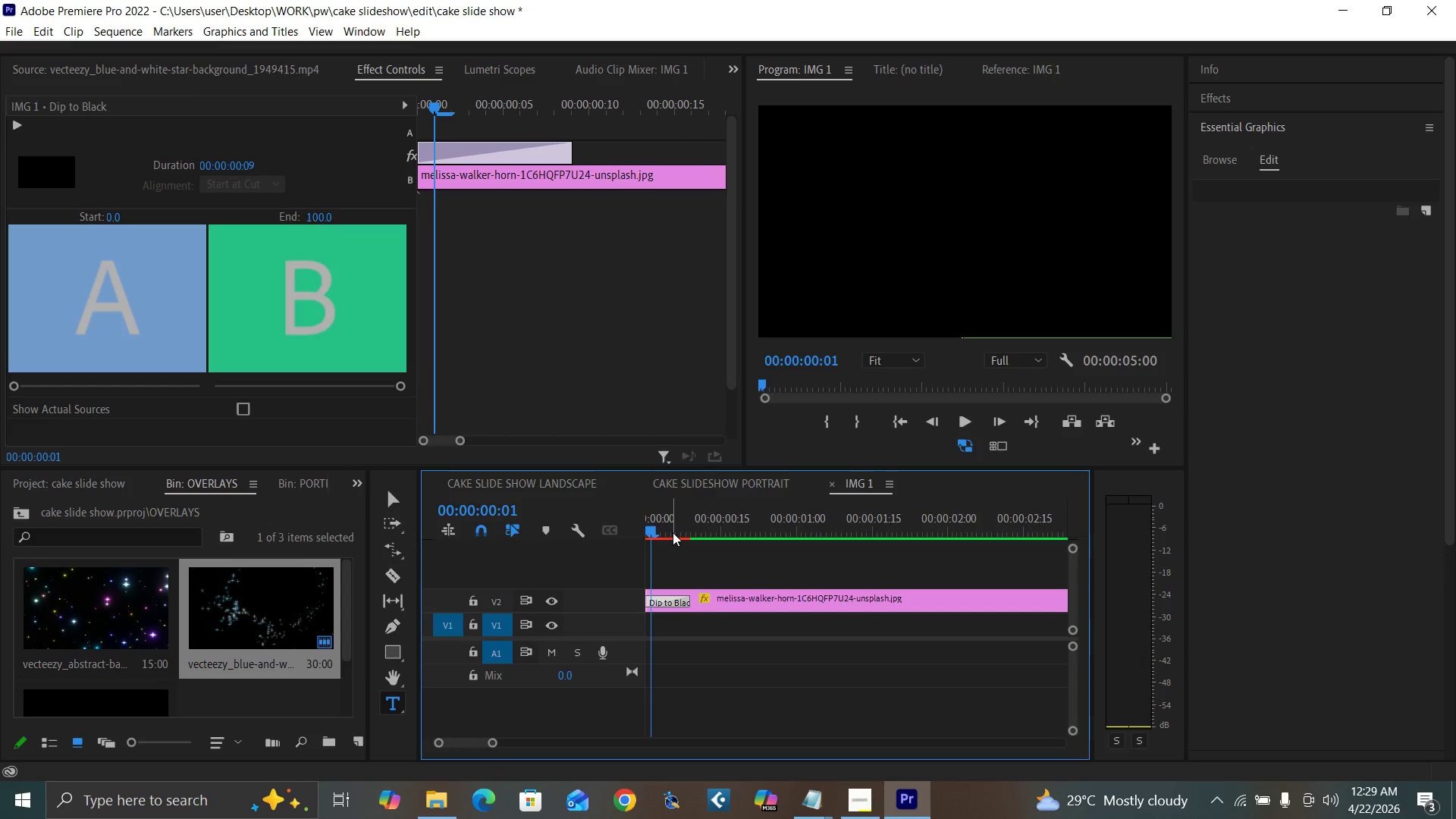 
key(ArrowRight)
 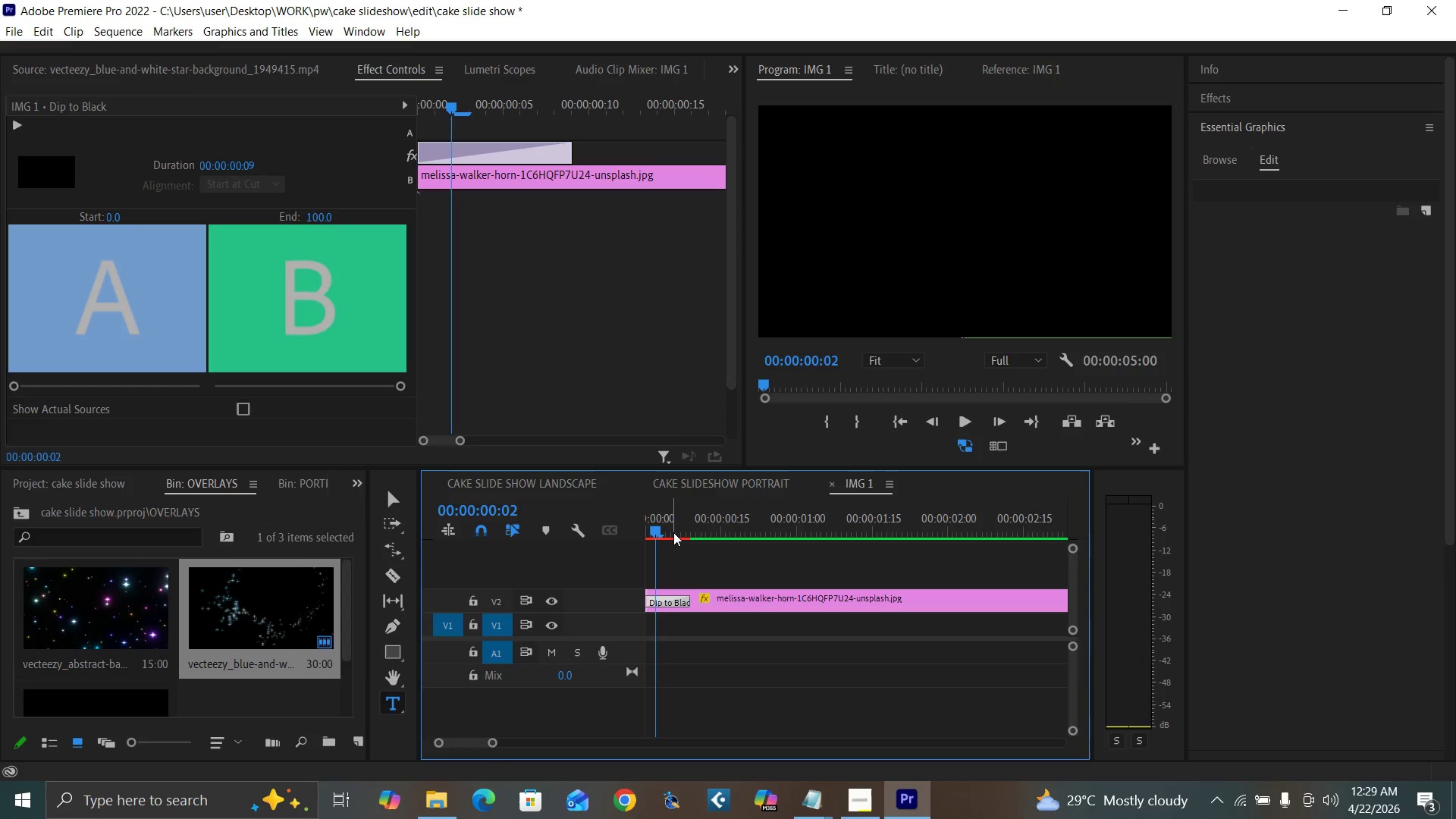 
key(ArrowRight)
 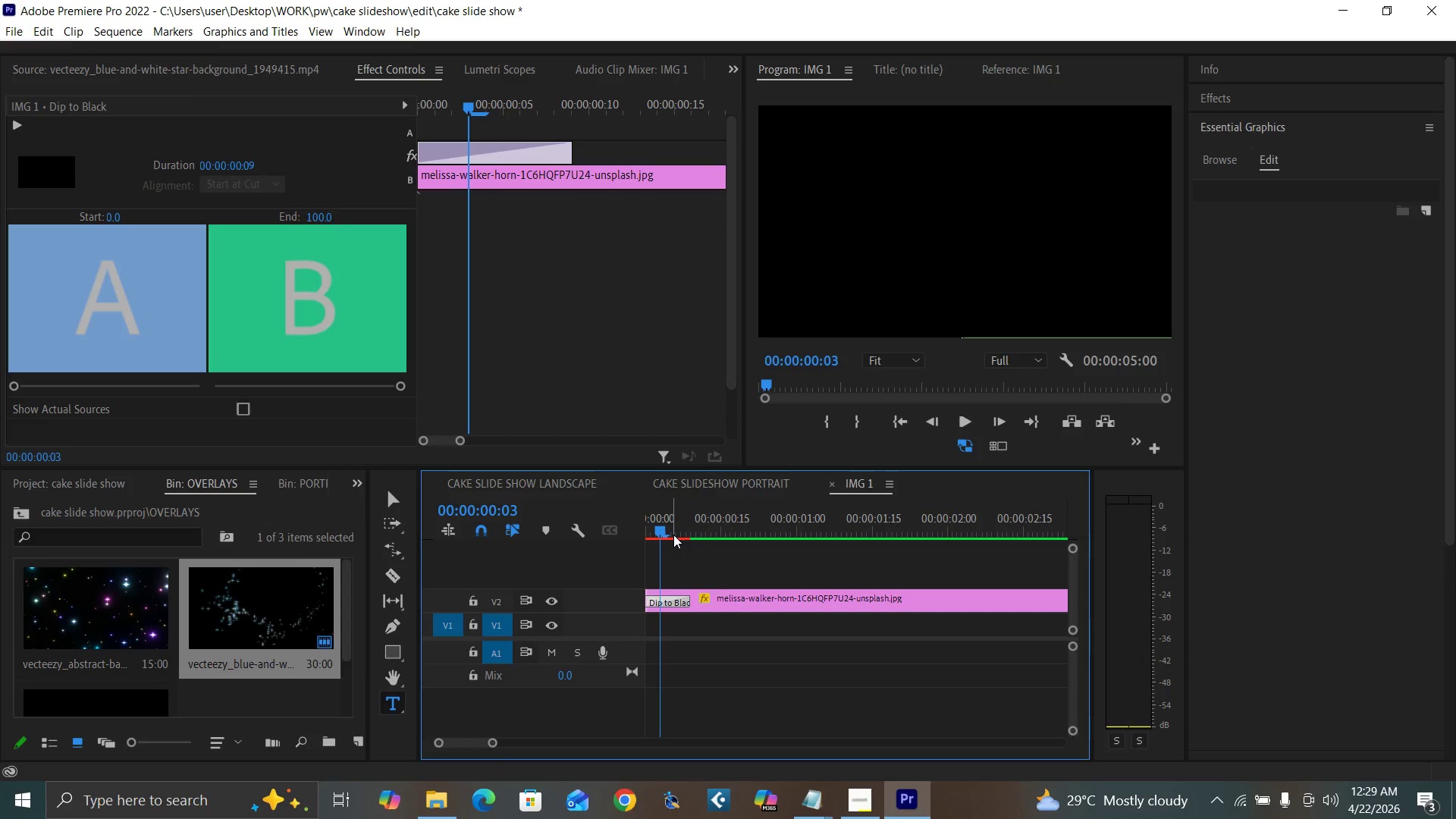 
key(ArrowRight)
 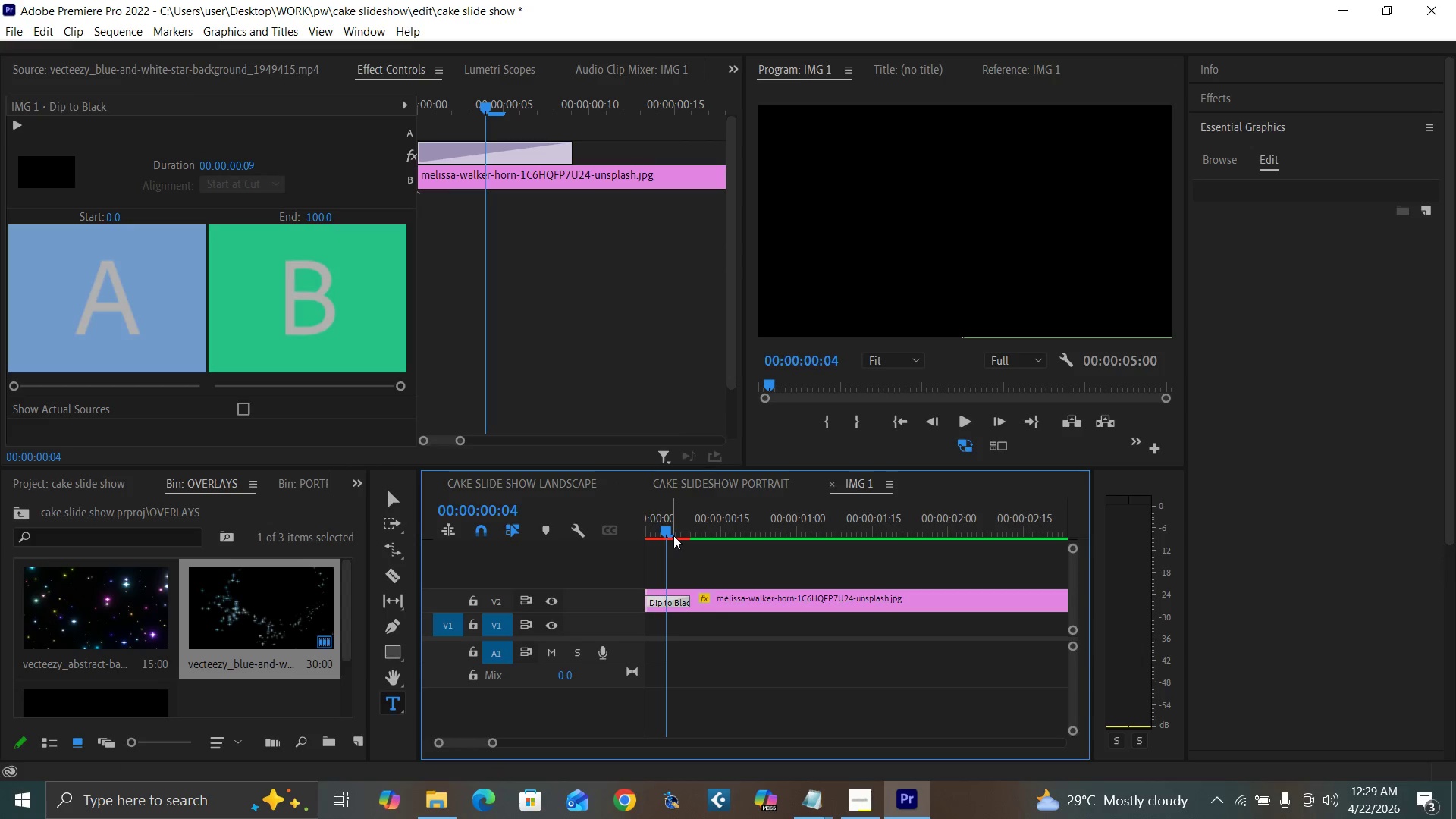 
key(ArrowRight)
 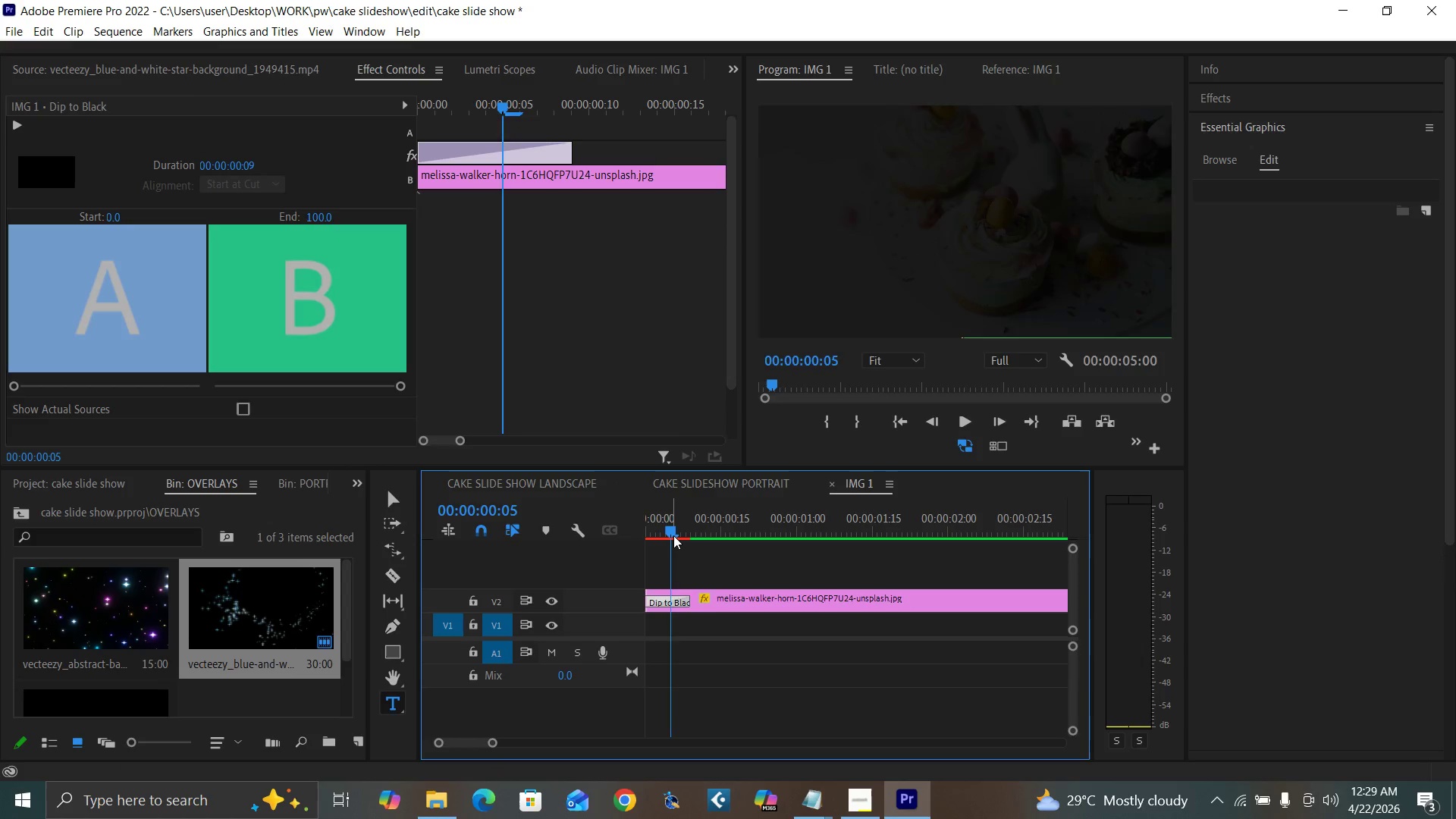 
key(ArrowRight)
 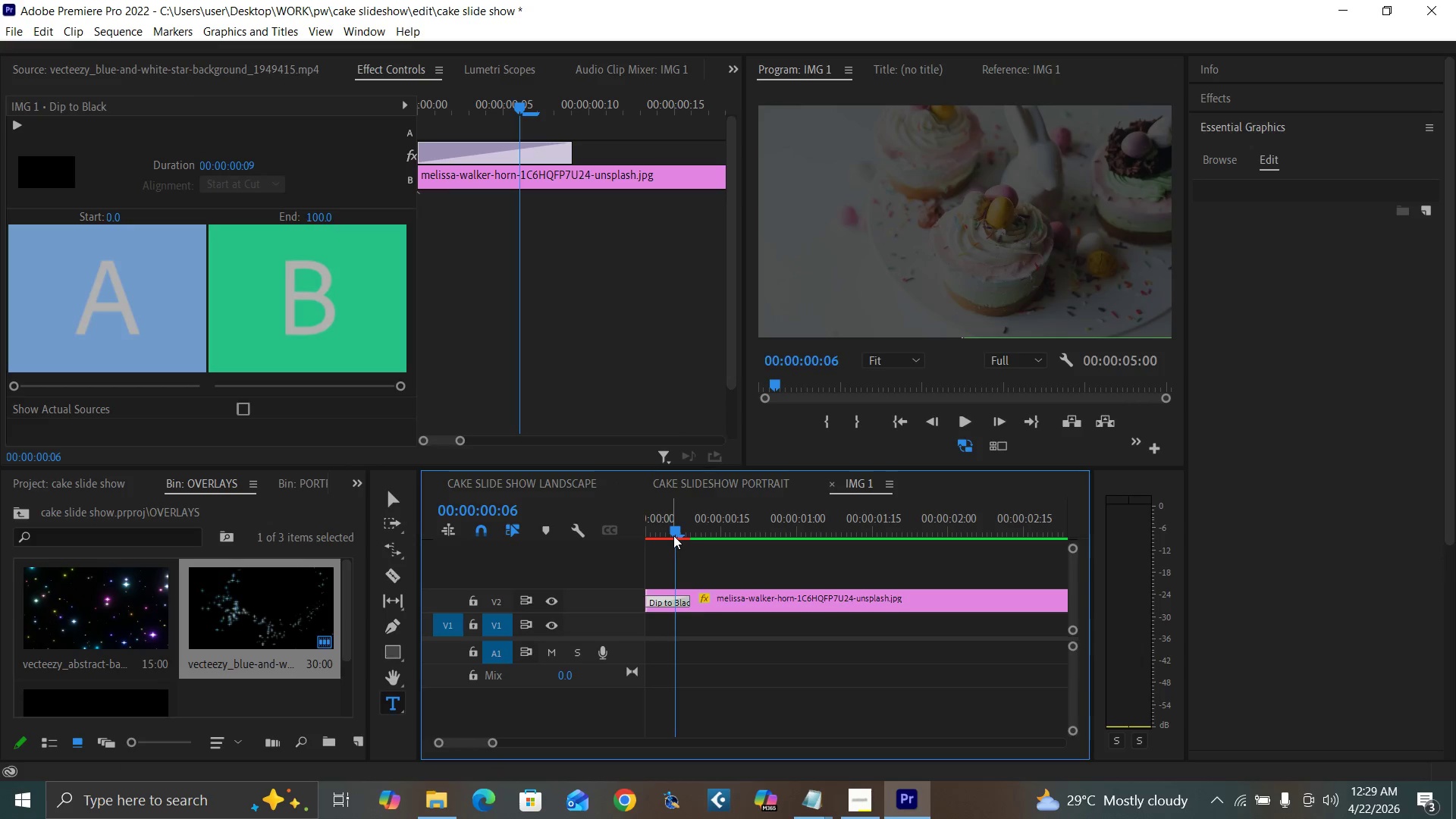 
key(ArrowRight)
 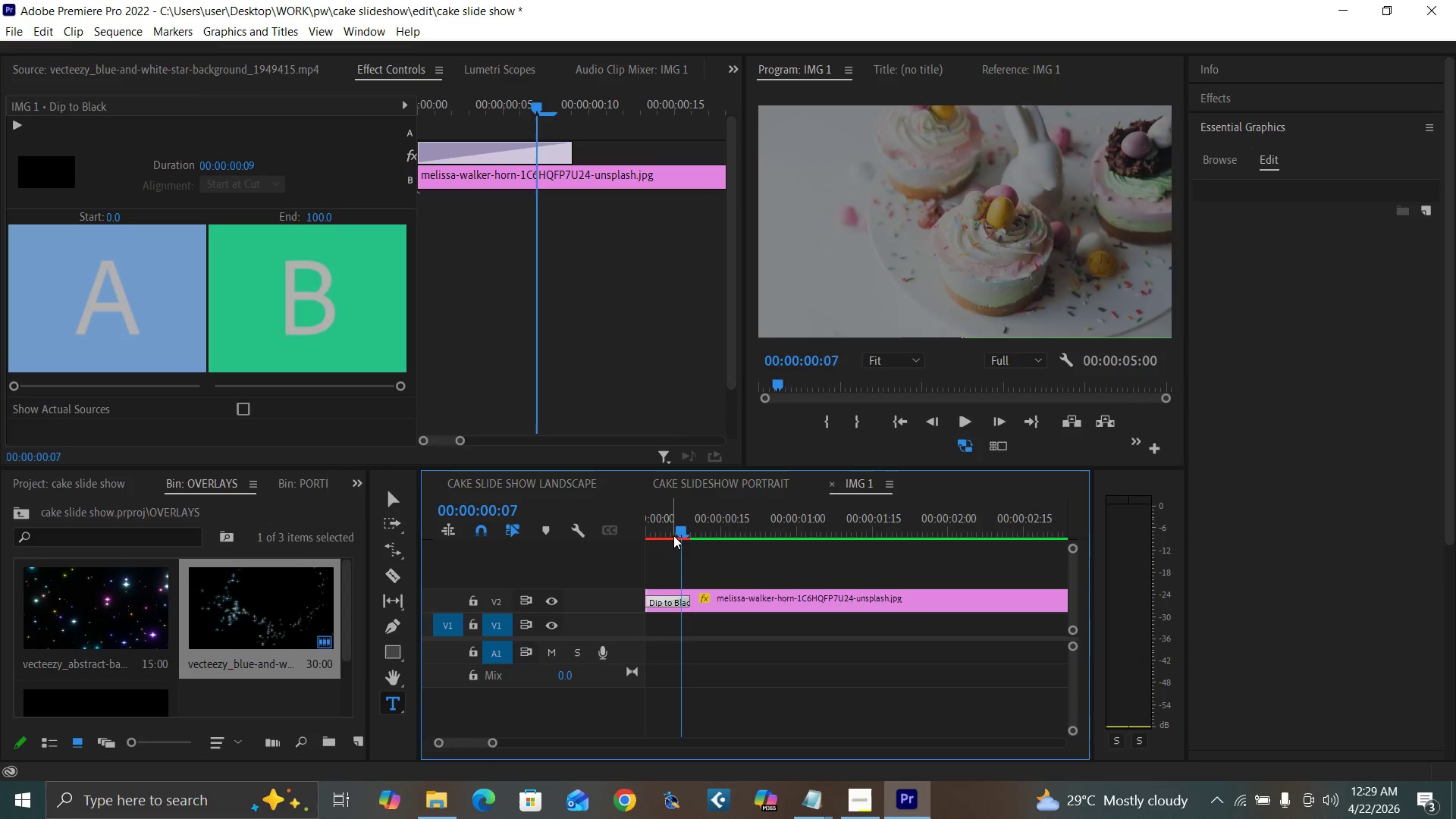 
key(ArrowRight)
 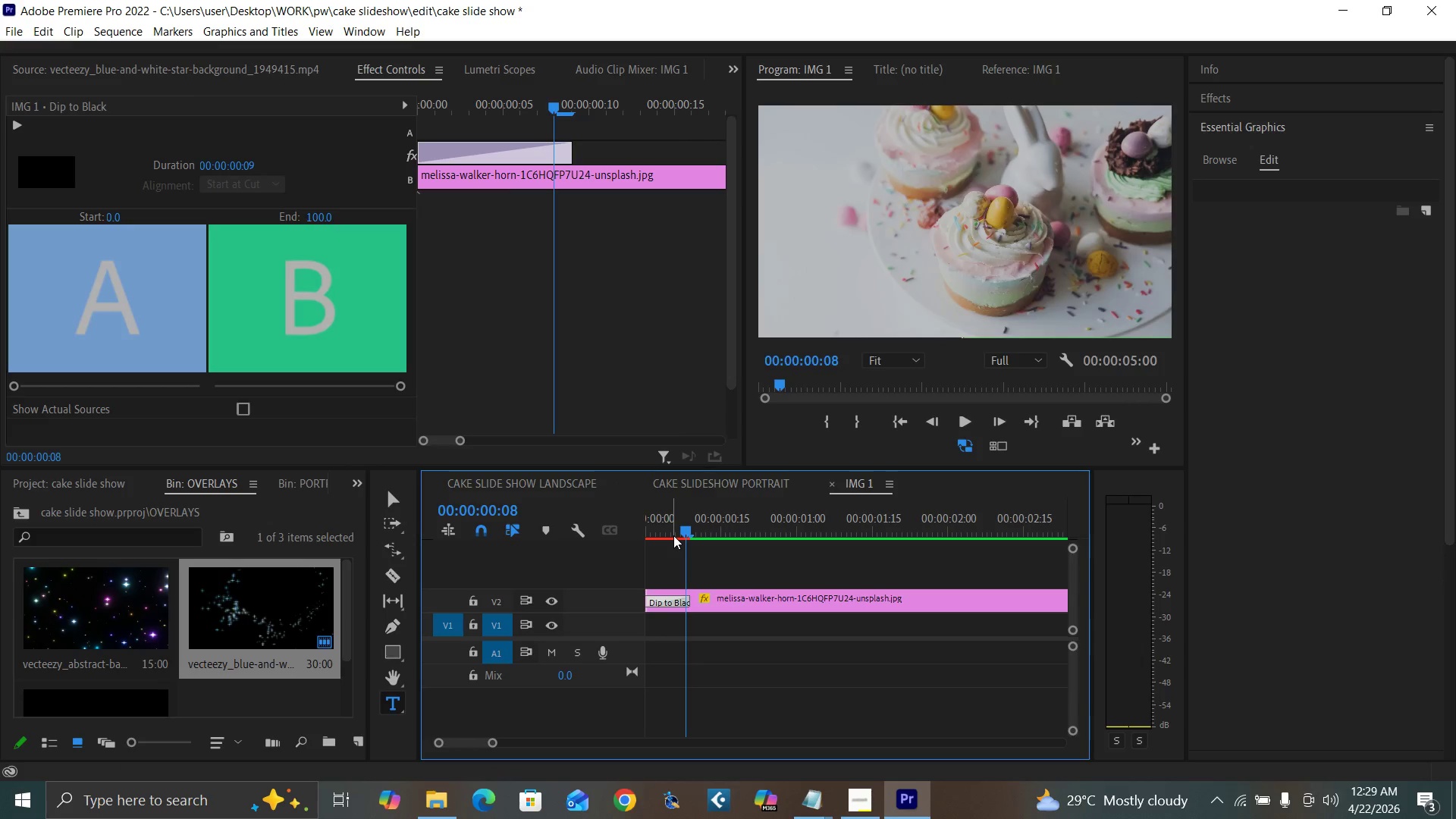 
key(ArrowRight)
 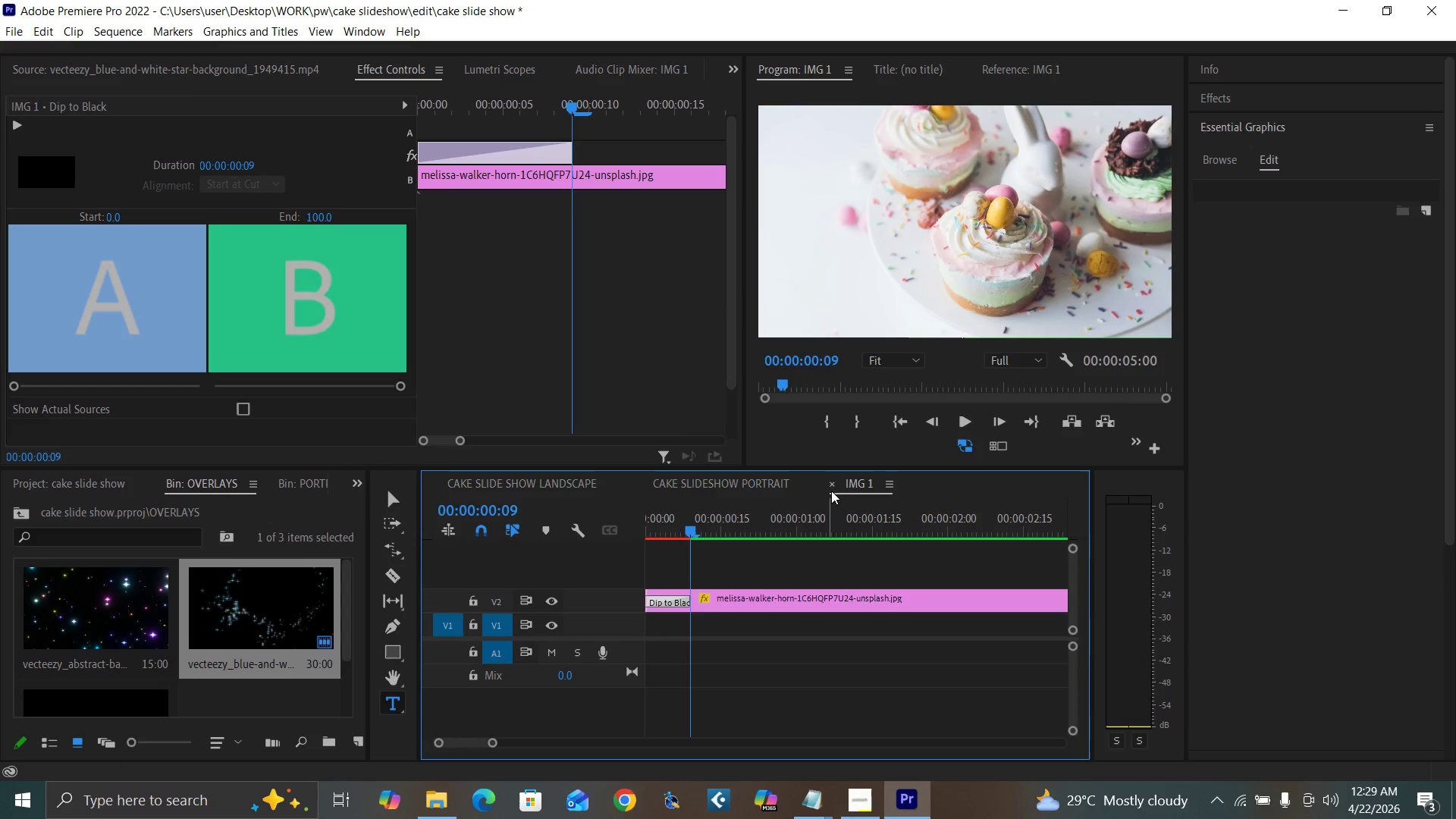 
left_click([830, 483])
 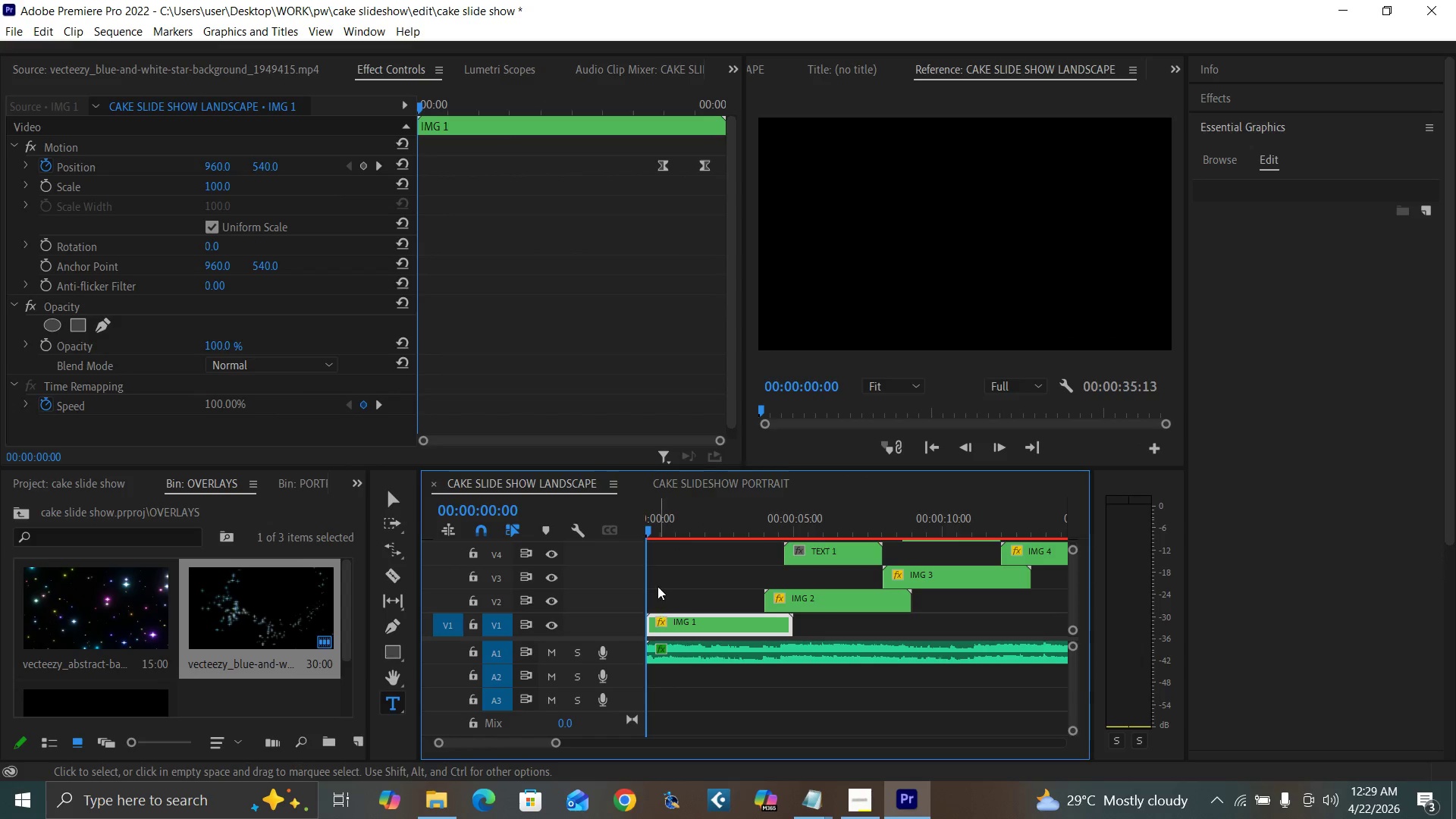 
key(ArrowRight)
 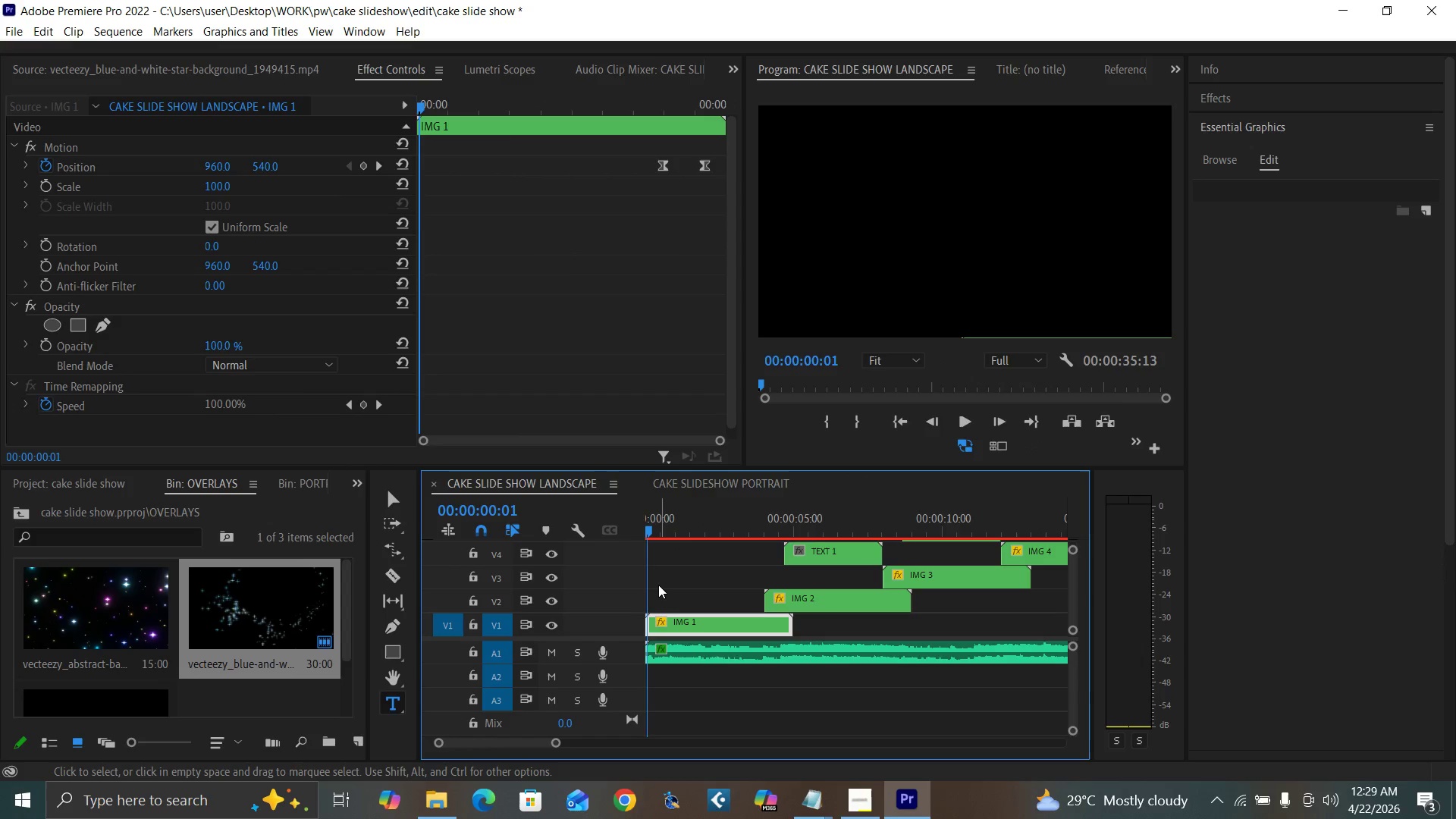 
key(ArrowRight)
 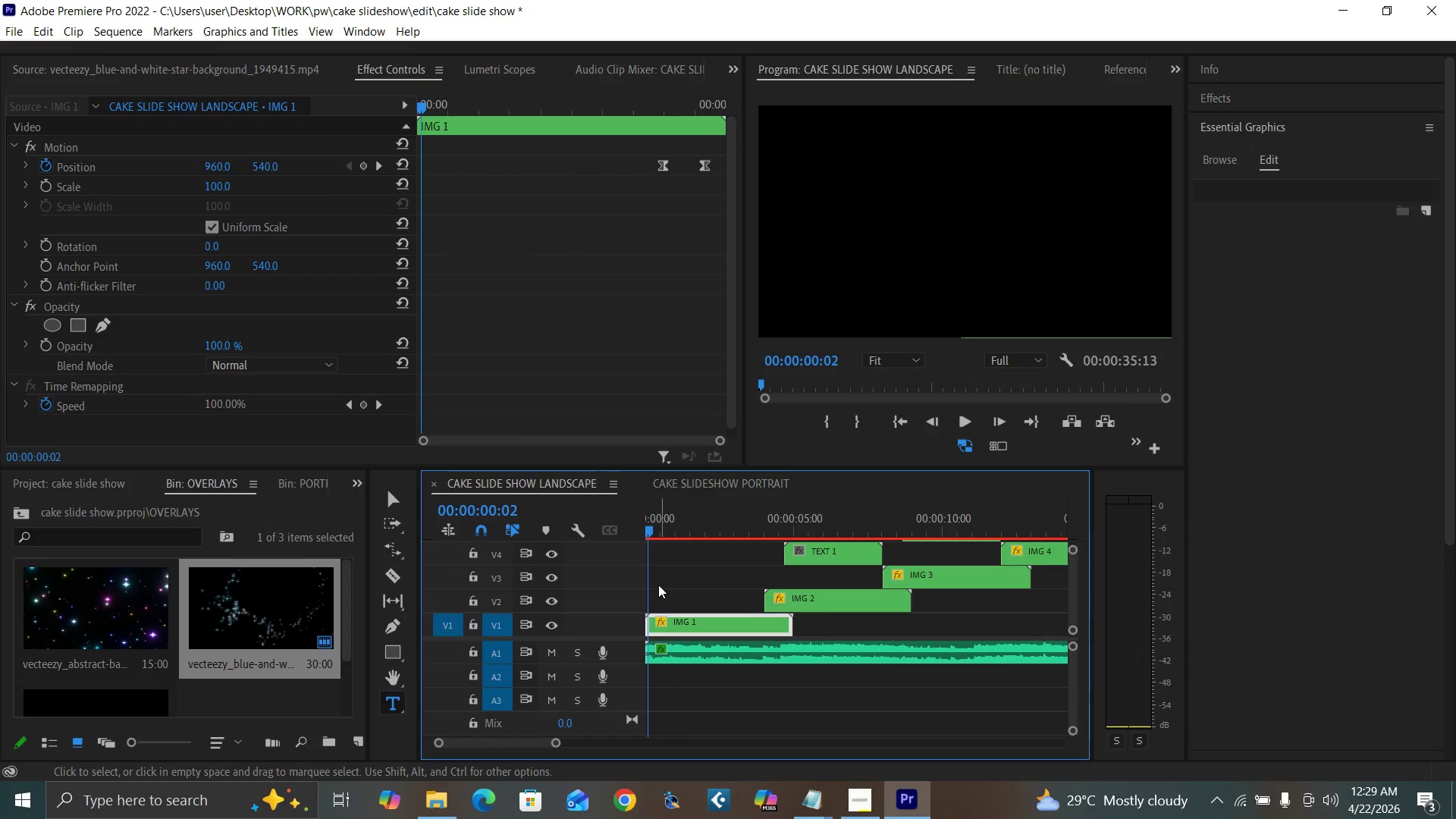 
key(ArrowRight)
 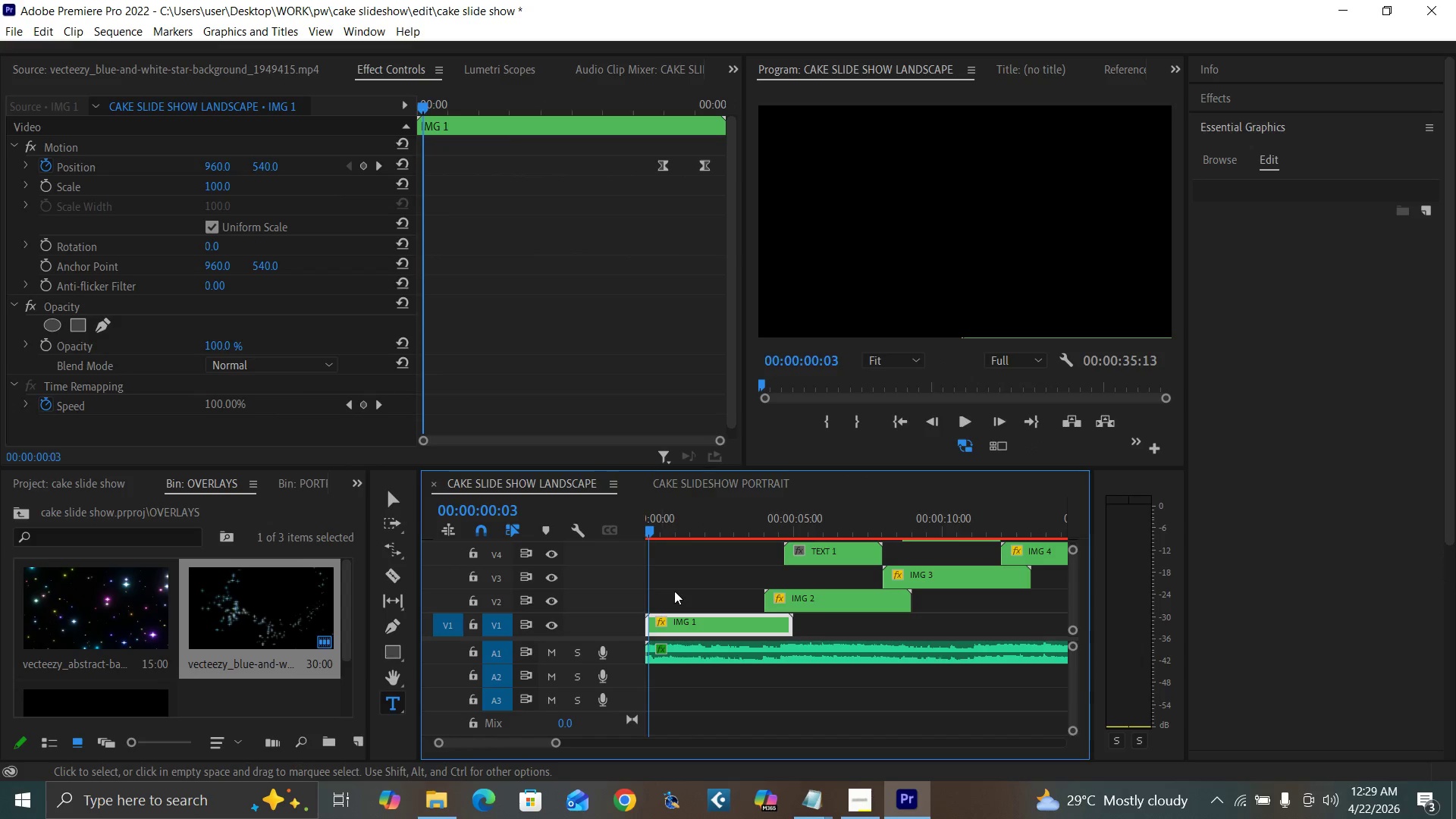 
key(ArrowRight)
 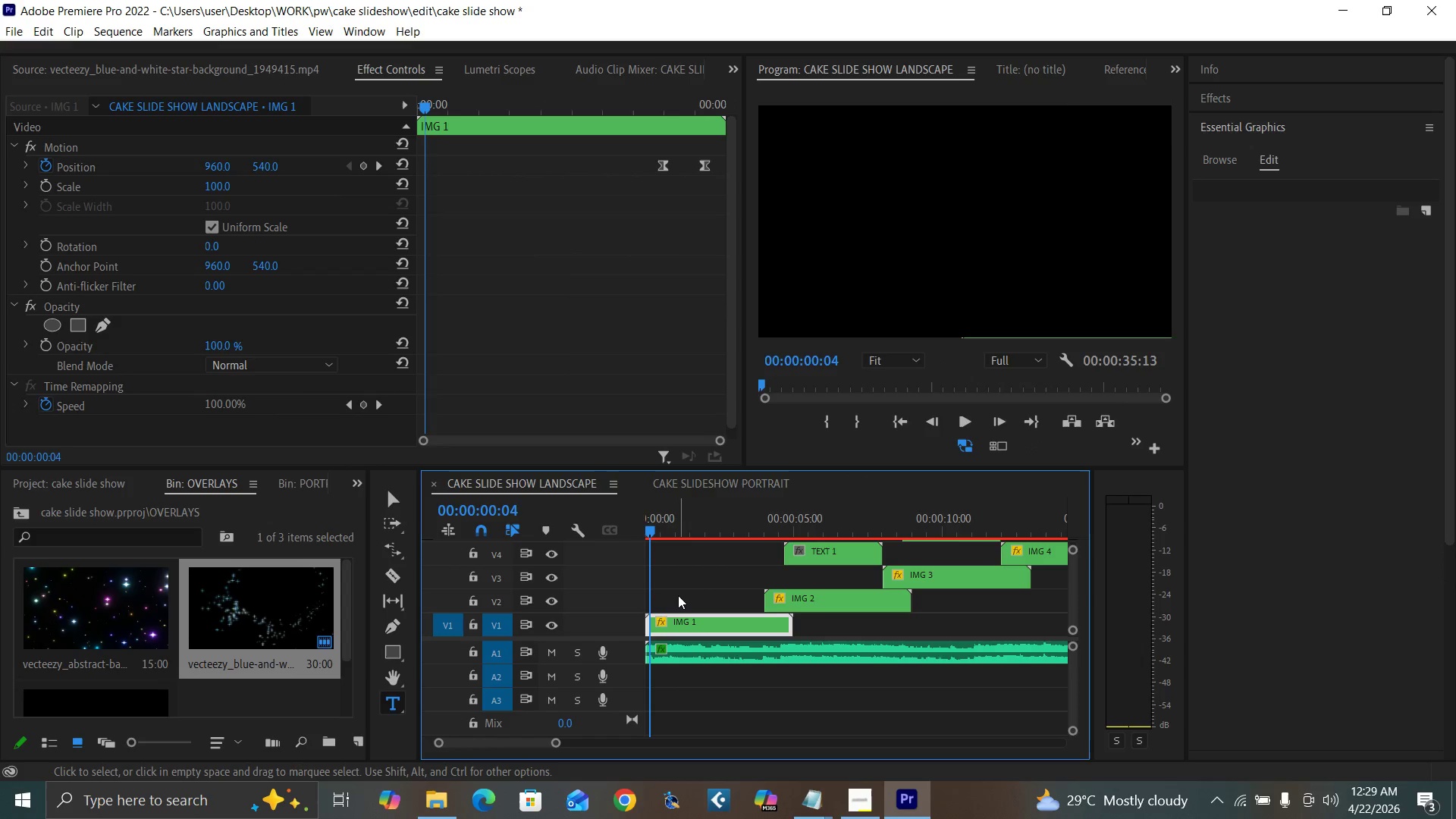 
key(ArrowRight)
 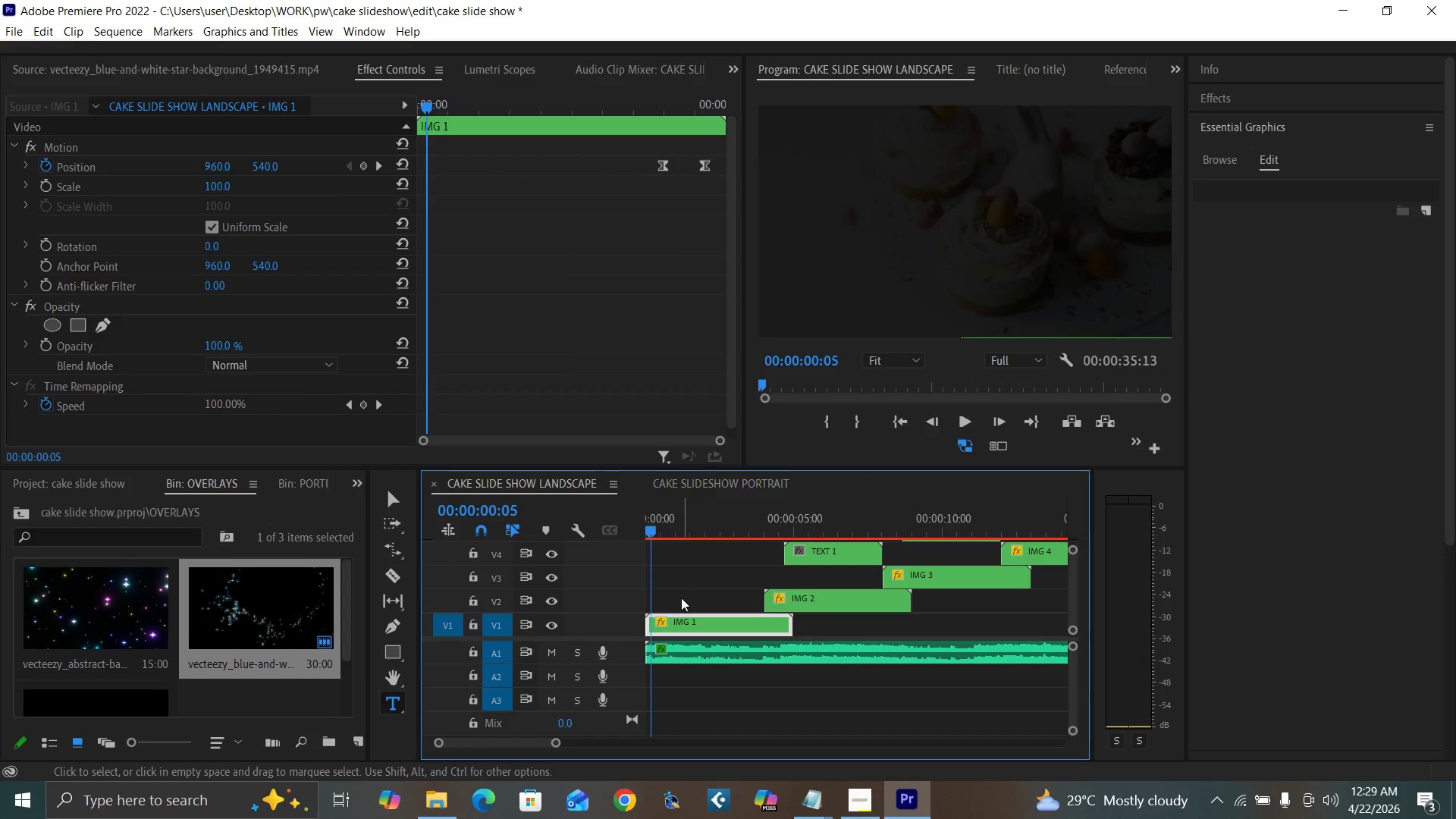 
key(ArrowRight)
 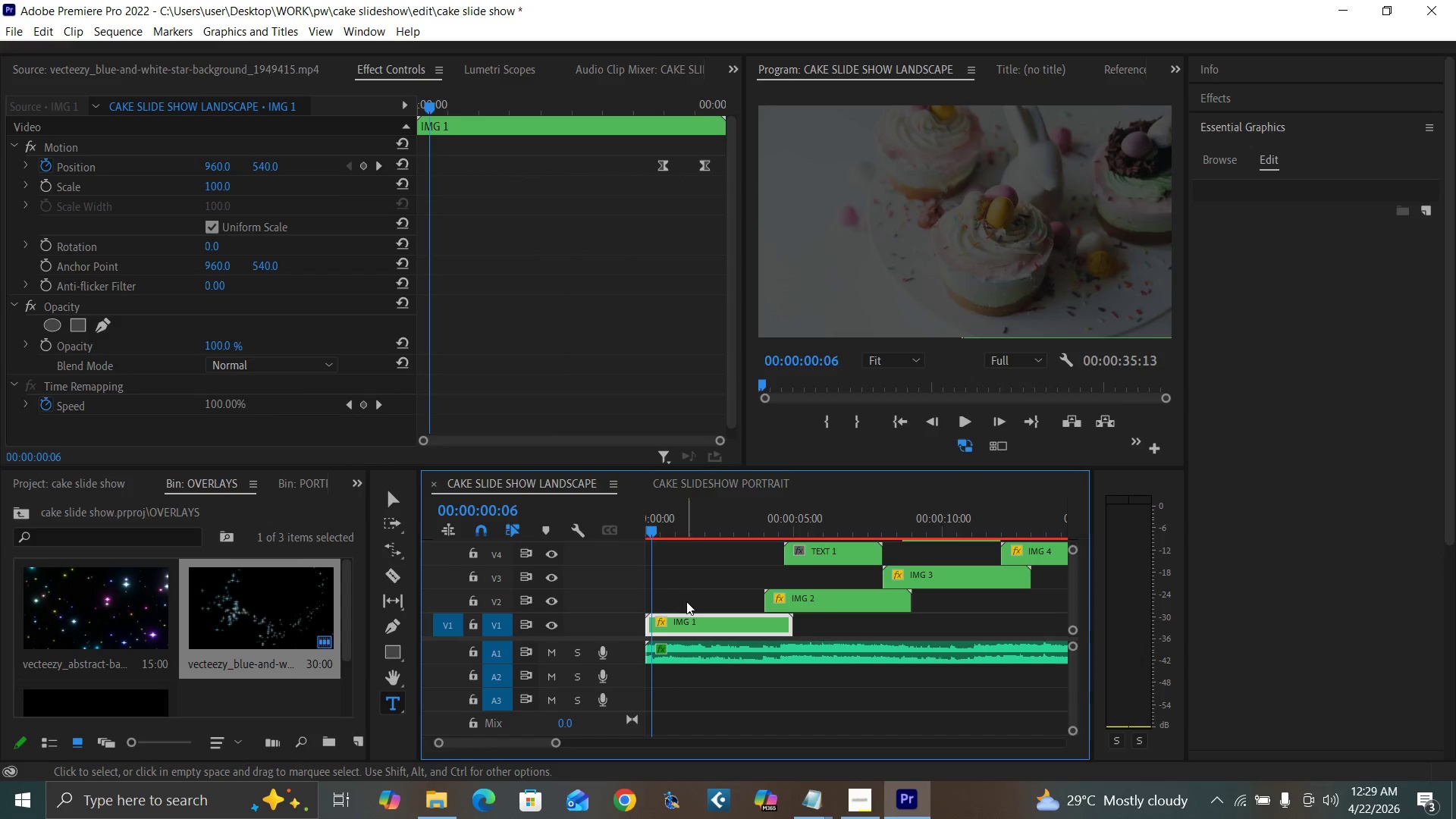 
key(ArrowRight)
 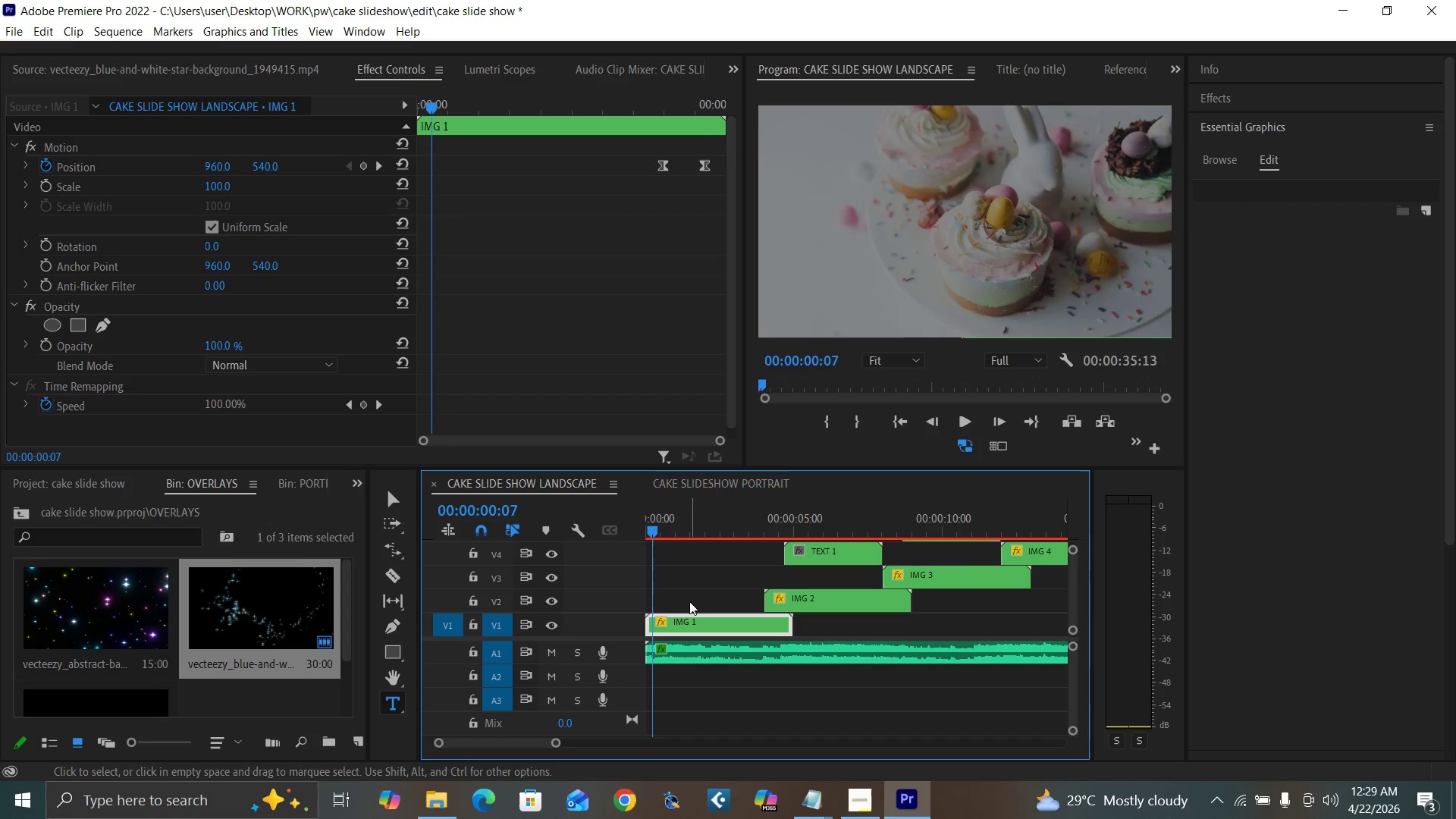 
key(ArrowRight)
 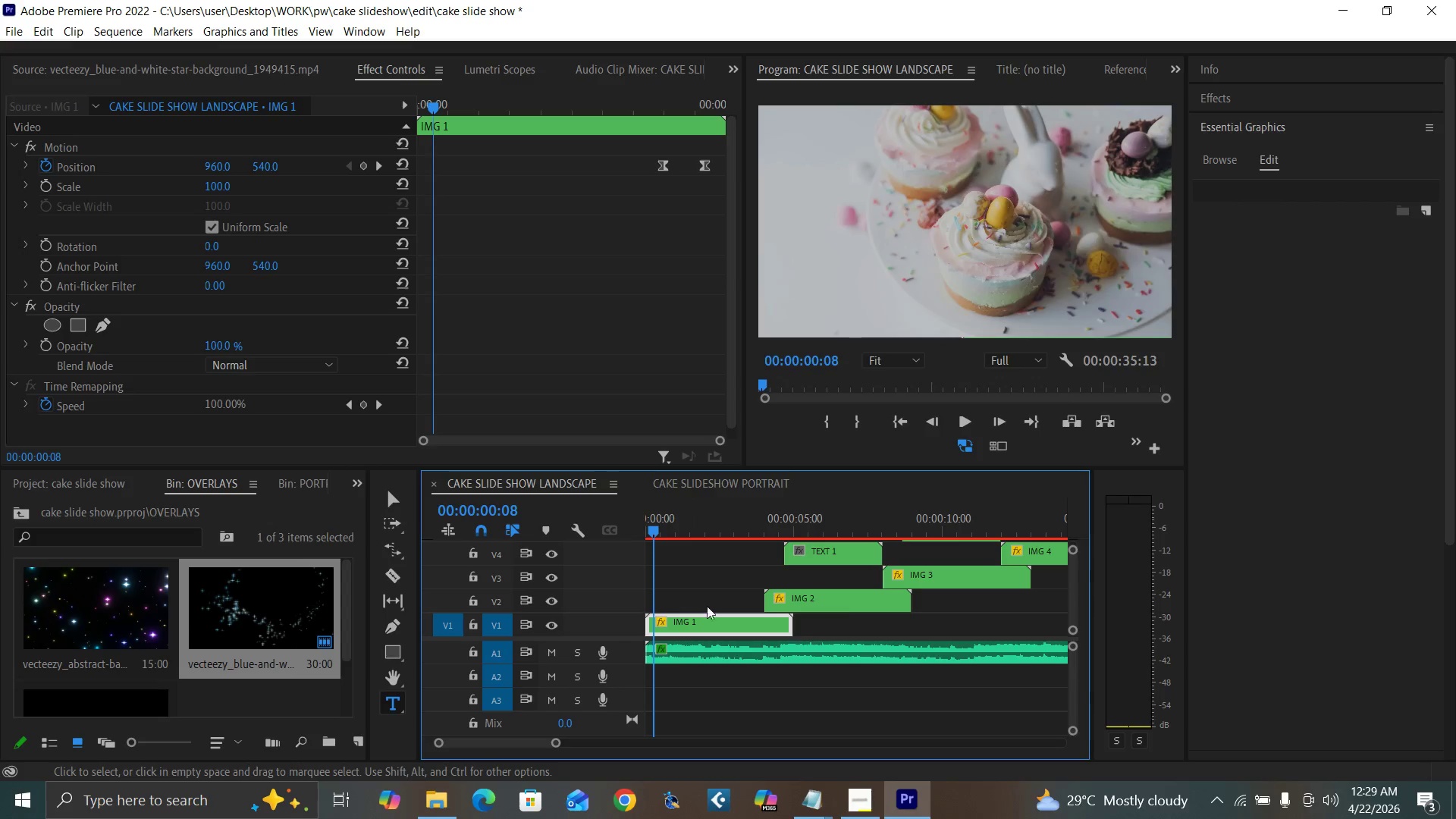 
key(ArrowRight)
 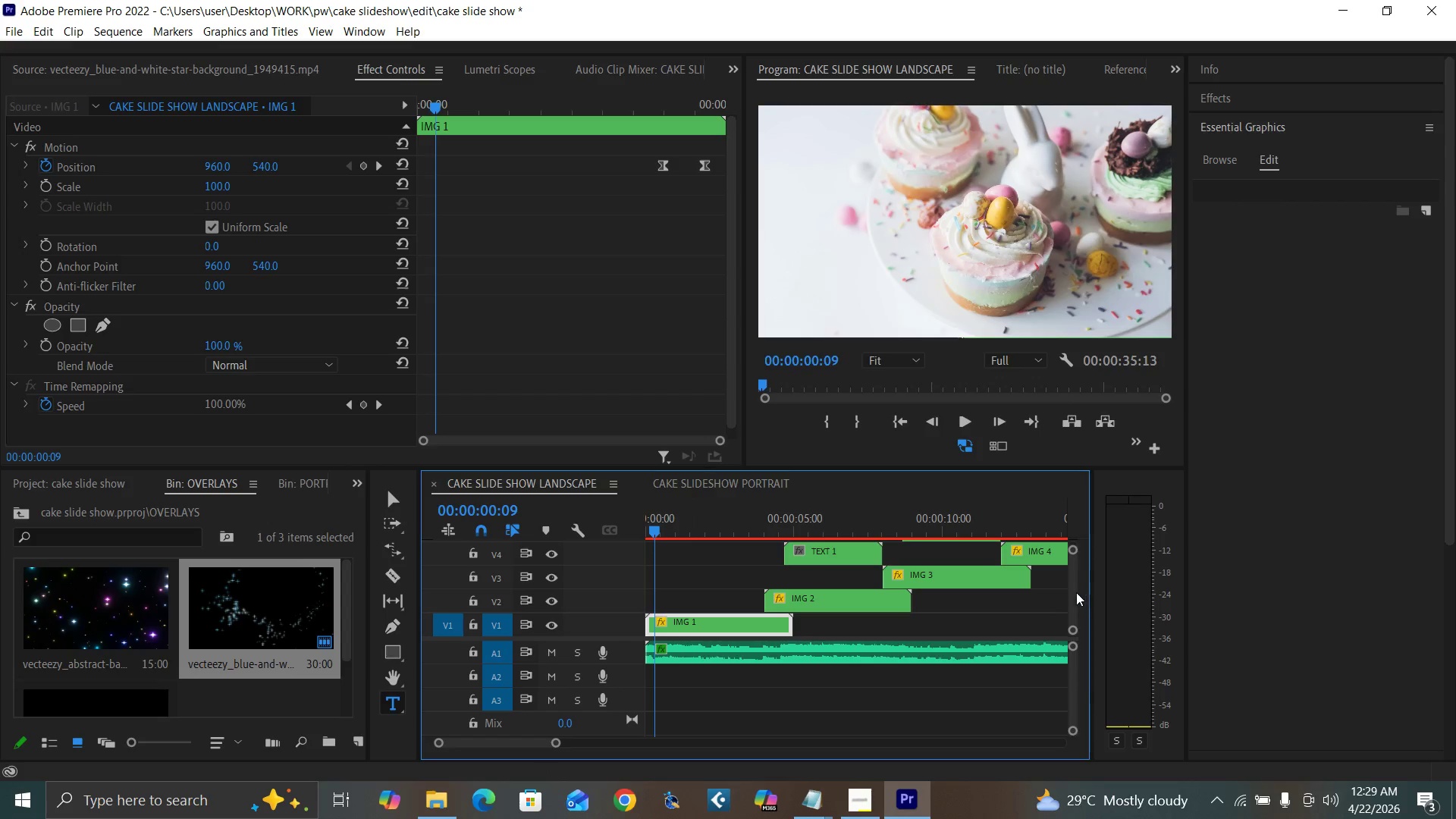 
left_click_drag(start_coordinate=[1075, 589], to_coordinate=[1072, 582])
 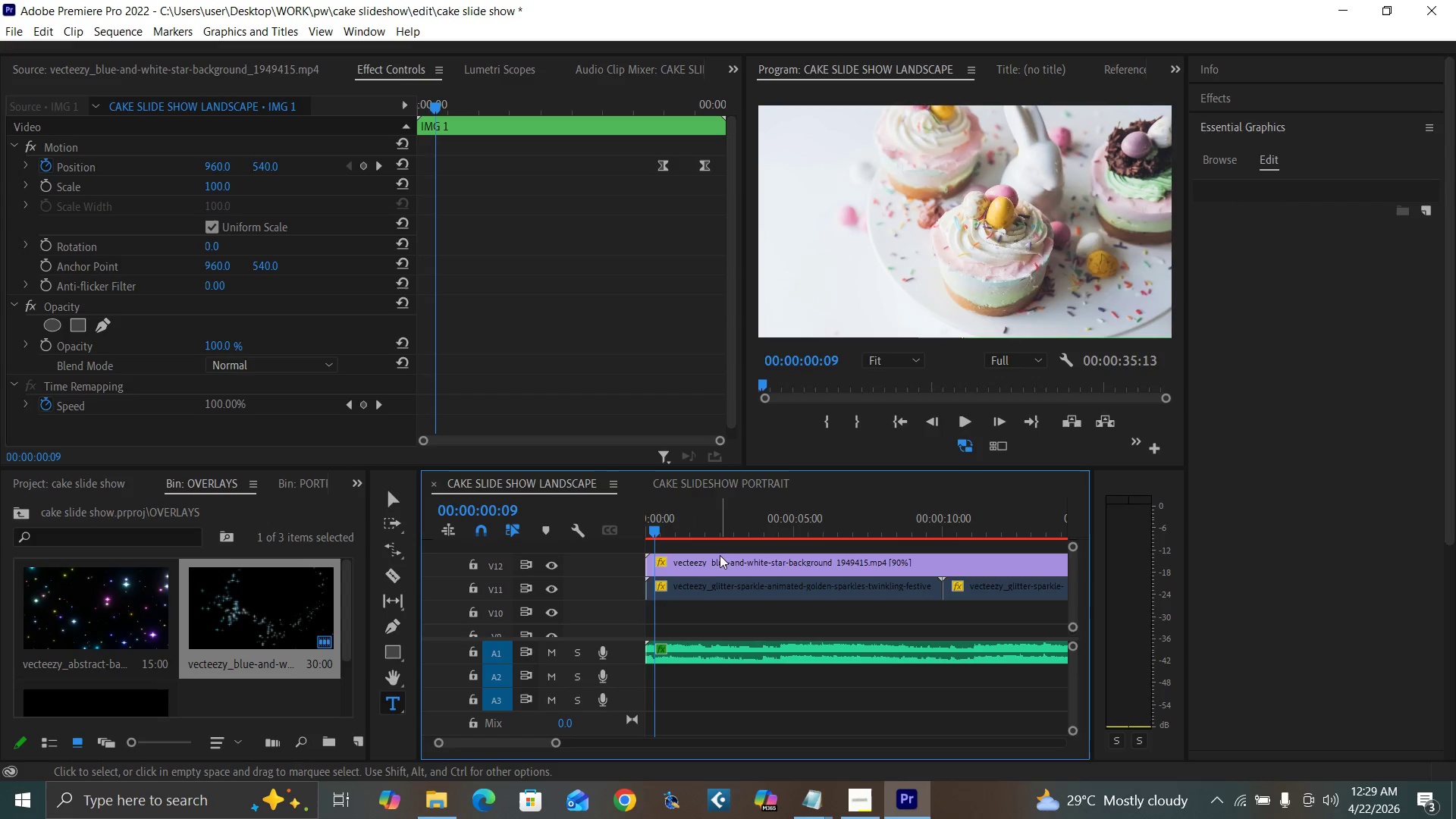 
left_click([716, 555])
 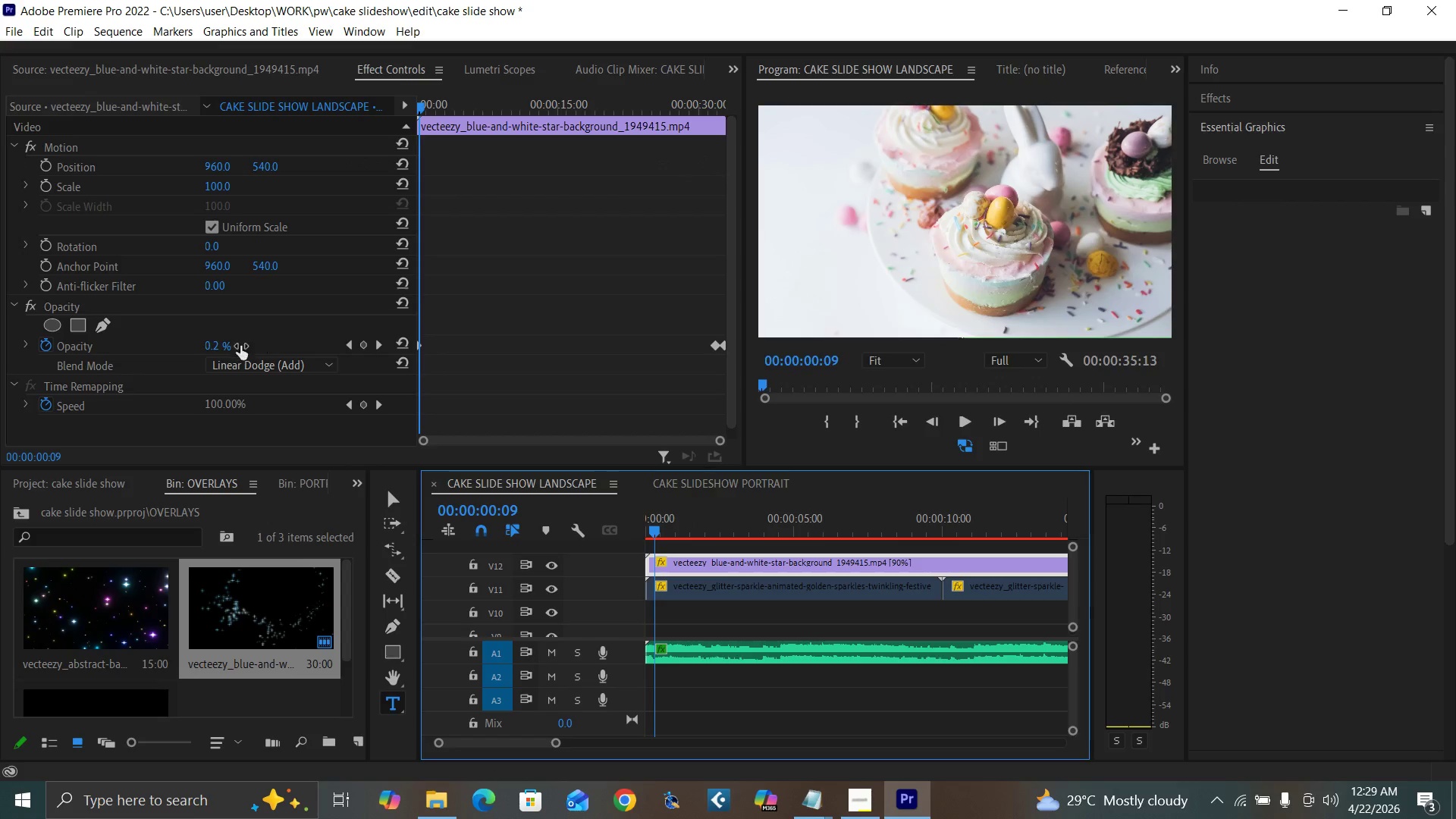 
left_click([216, 343])
 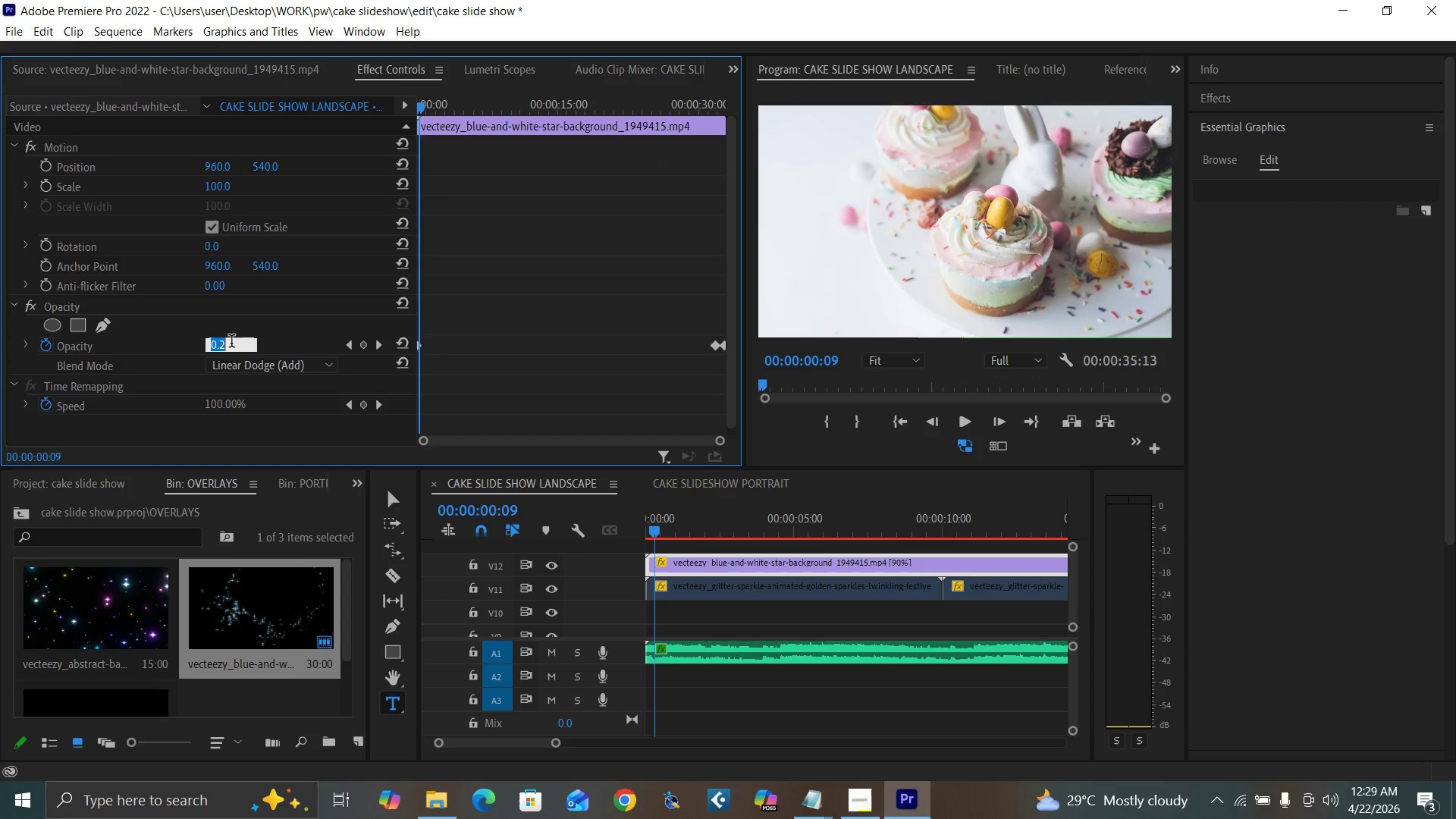 
type(25)
 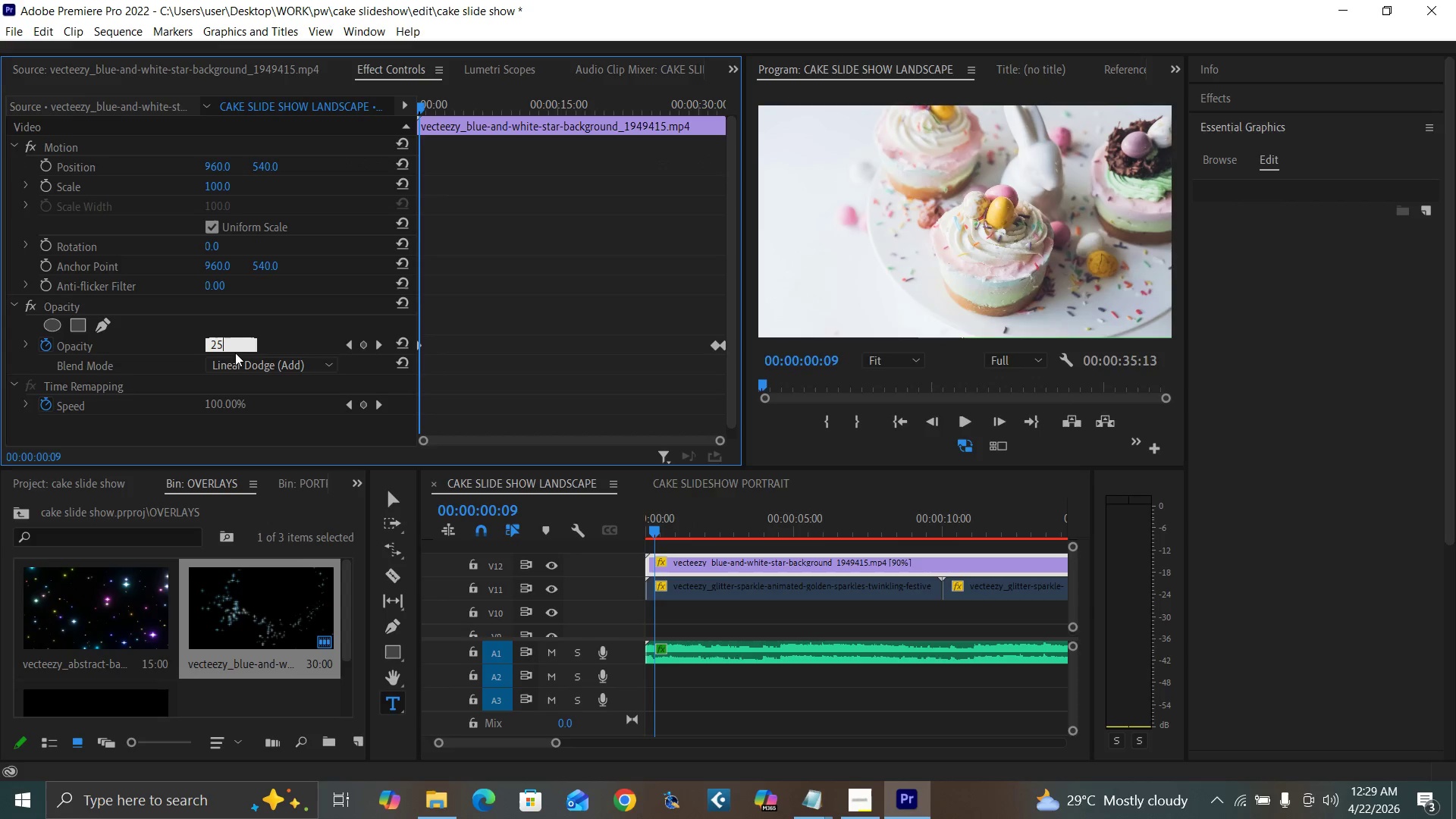 
key(Enter)
 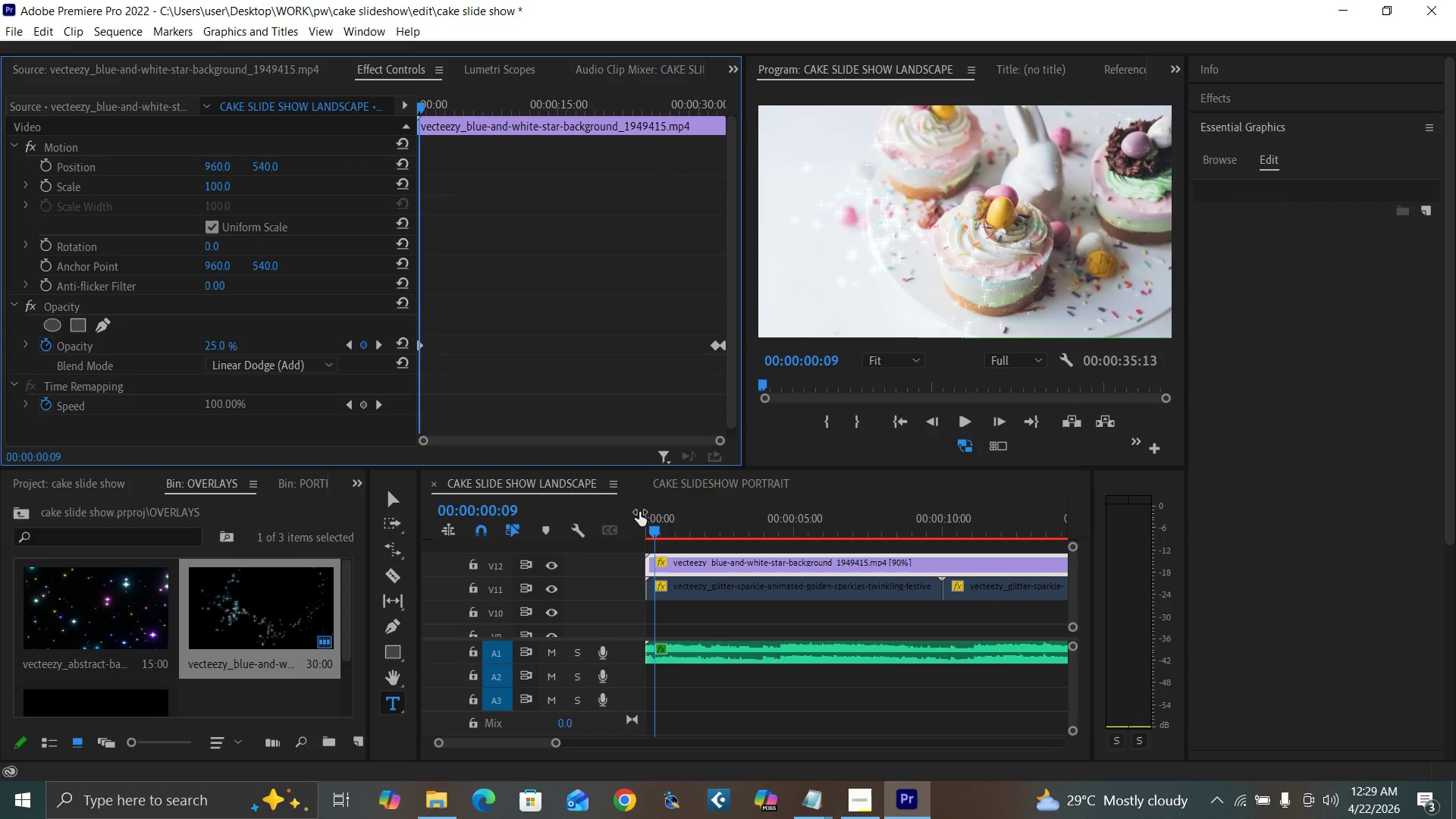 
left_click_drag(start_coordinate=[682, 522], to_coordinate=[630, 548])
 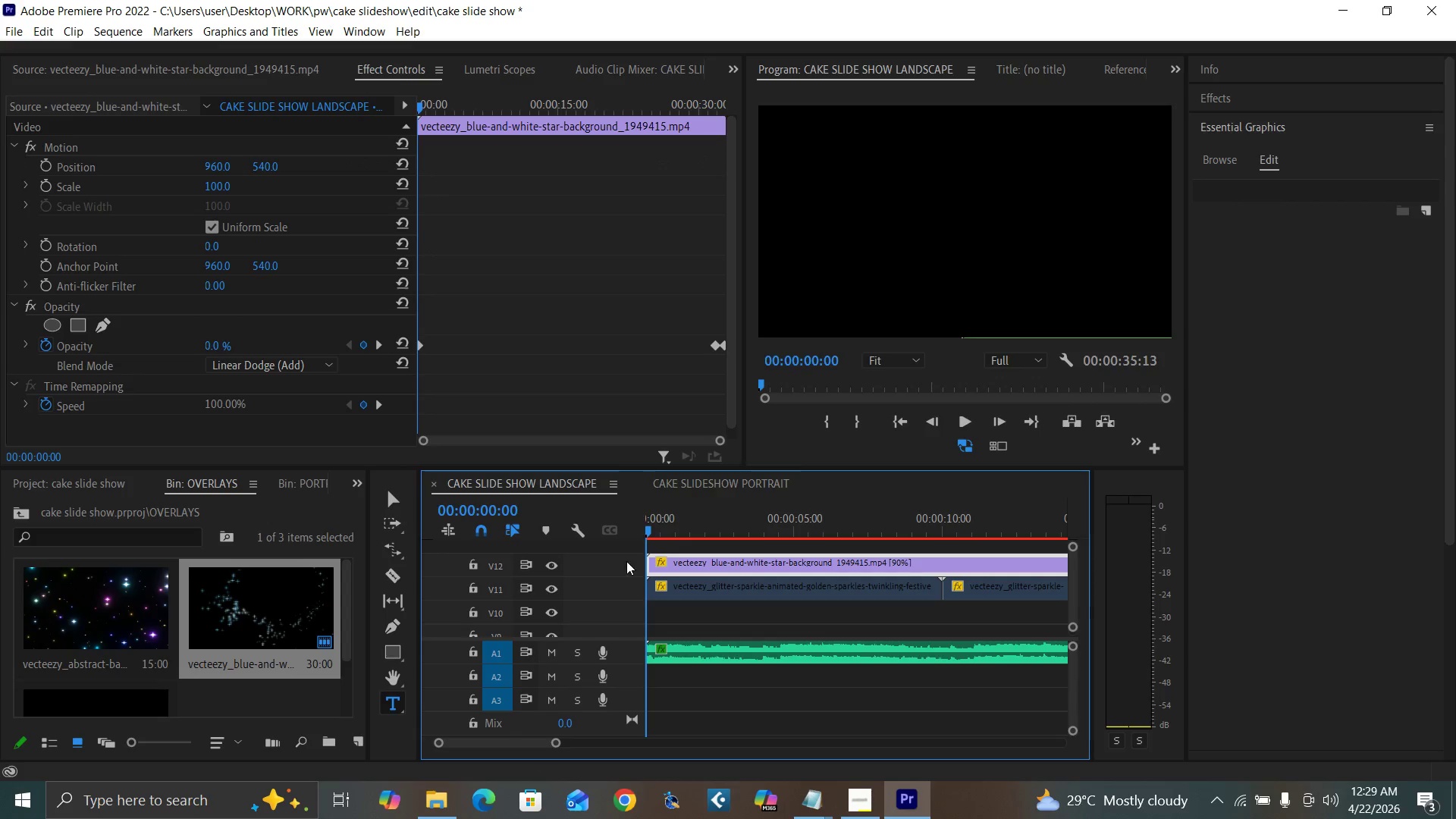 
key(Space)
 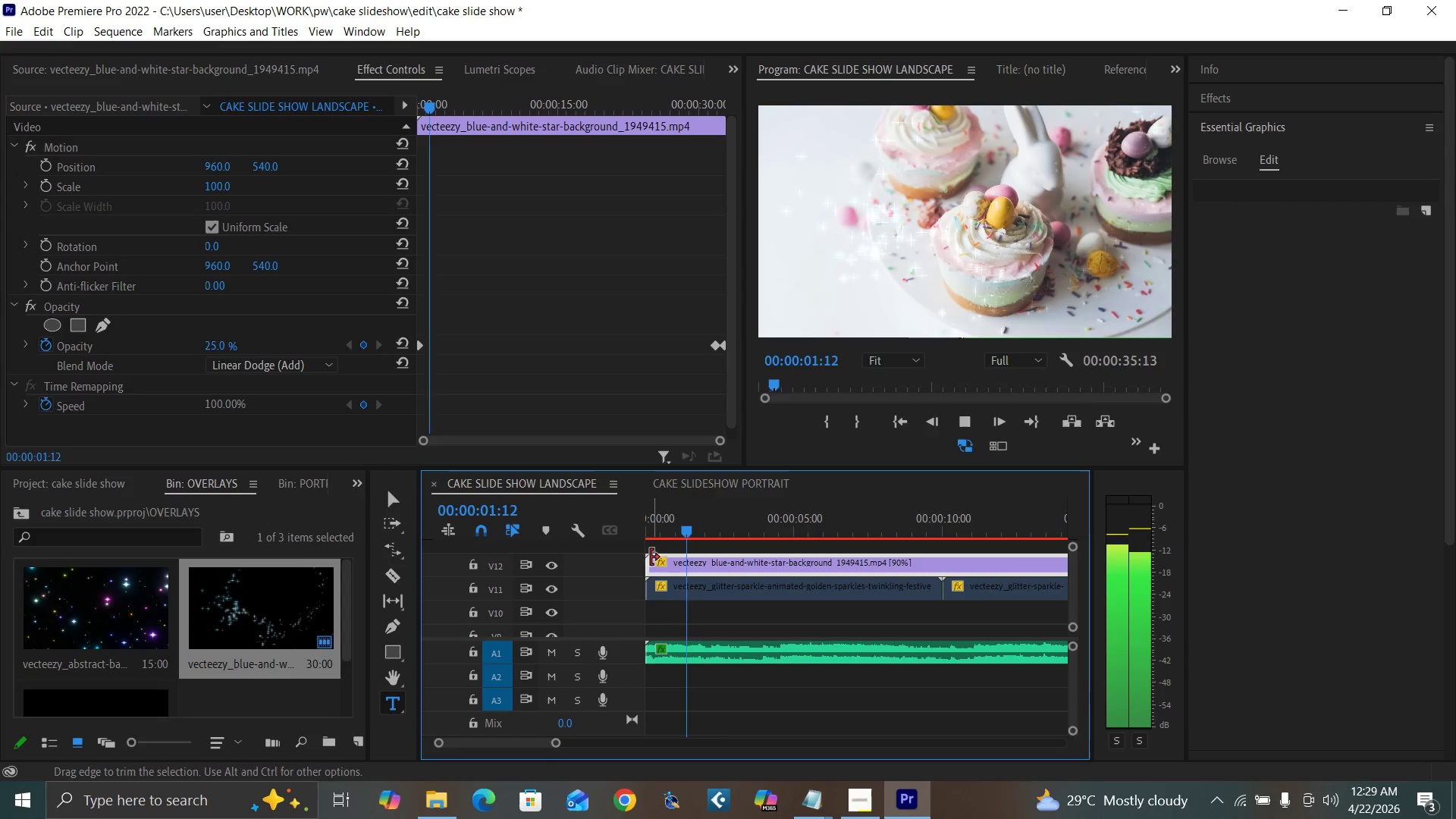 
left_click_drag(start_coordinate=[655, 526], to_coordinate=[613, 551])
 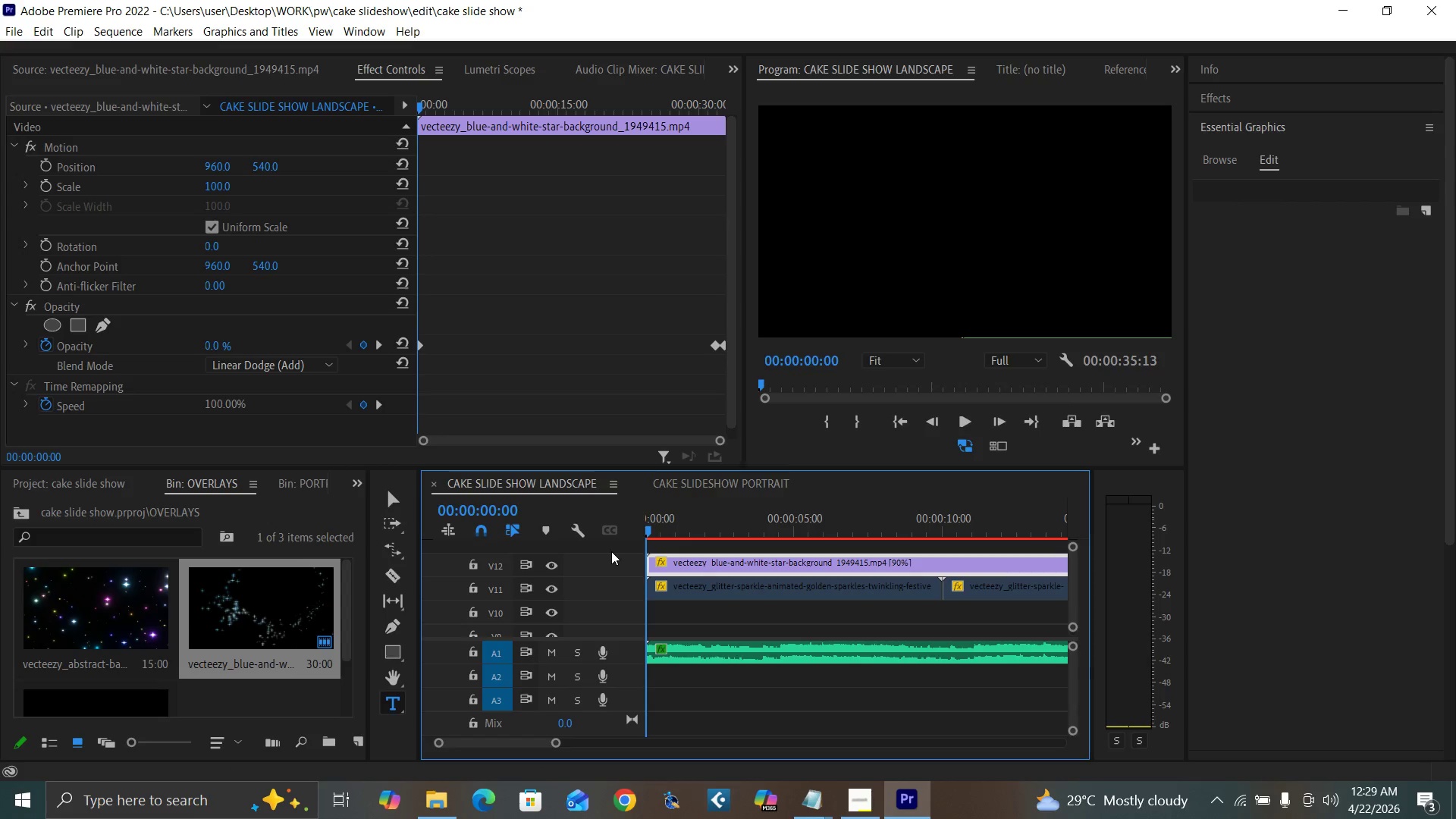 
key(Control+Backquote)
 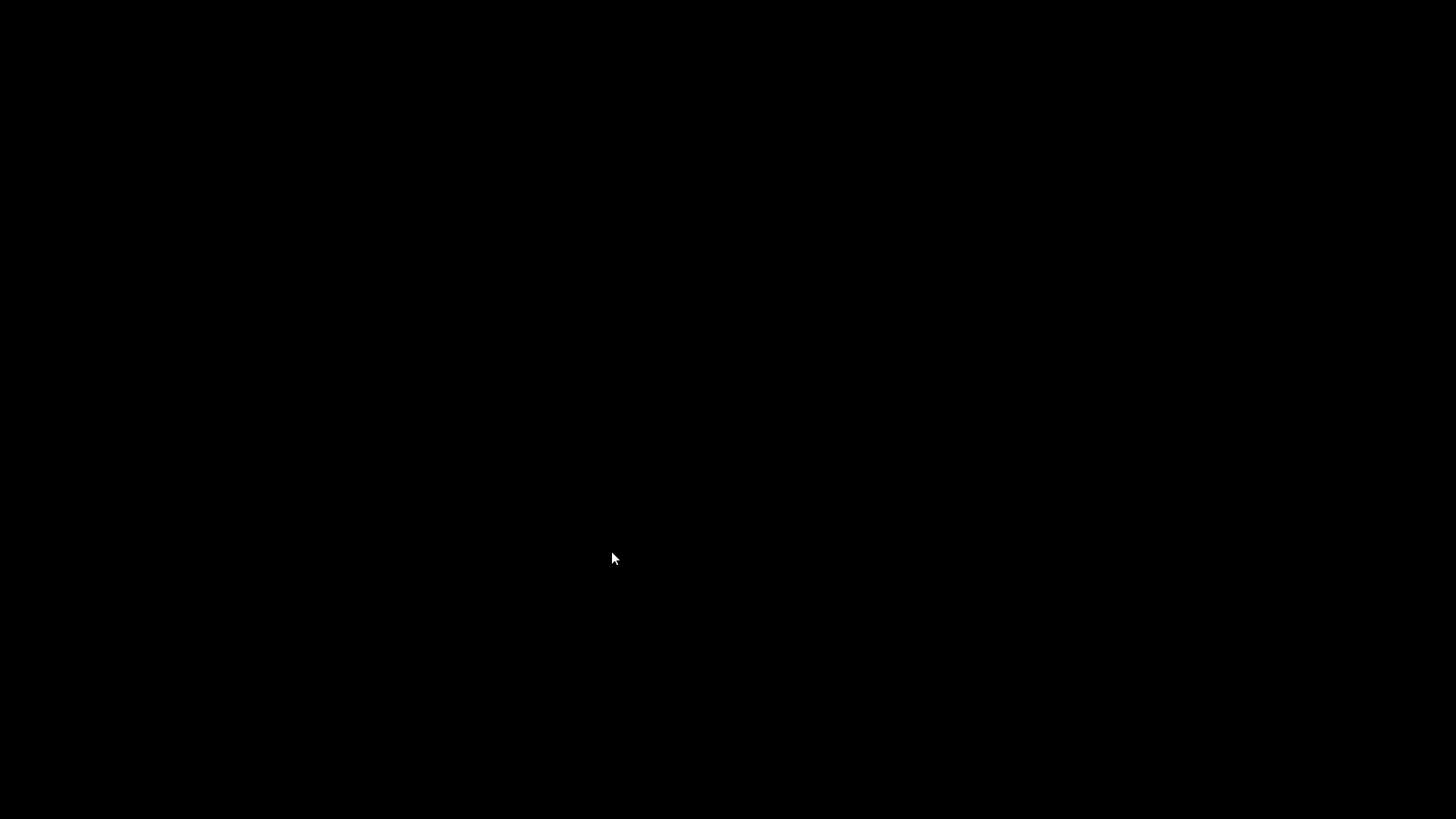 
key(Space)
 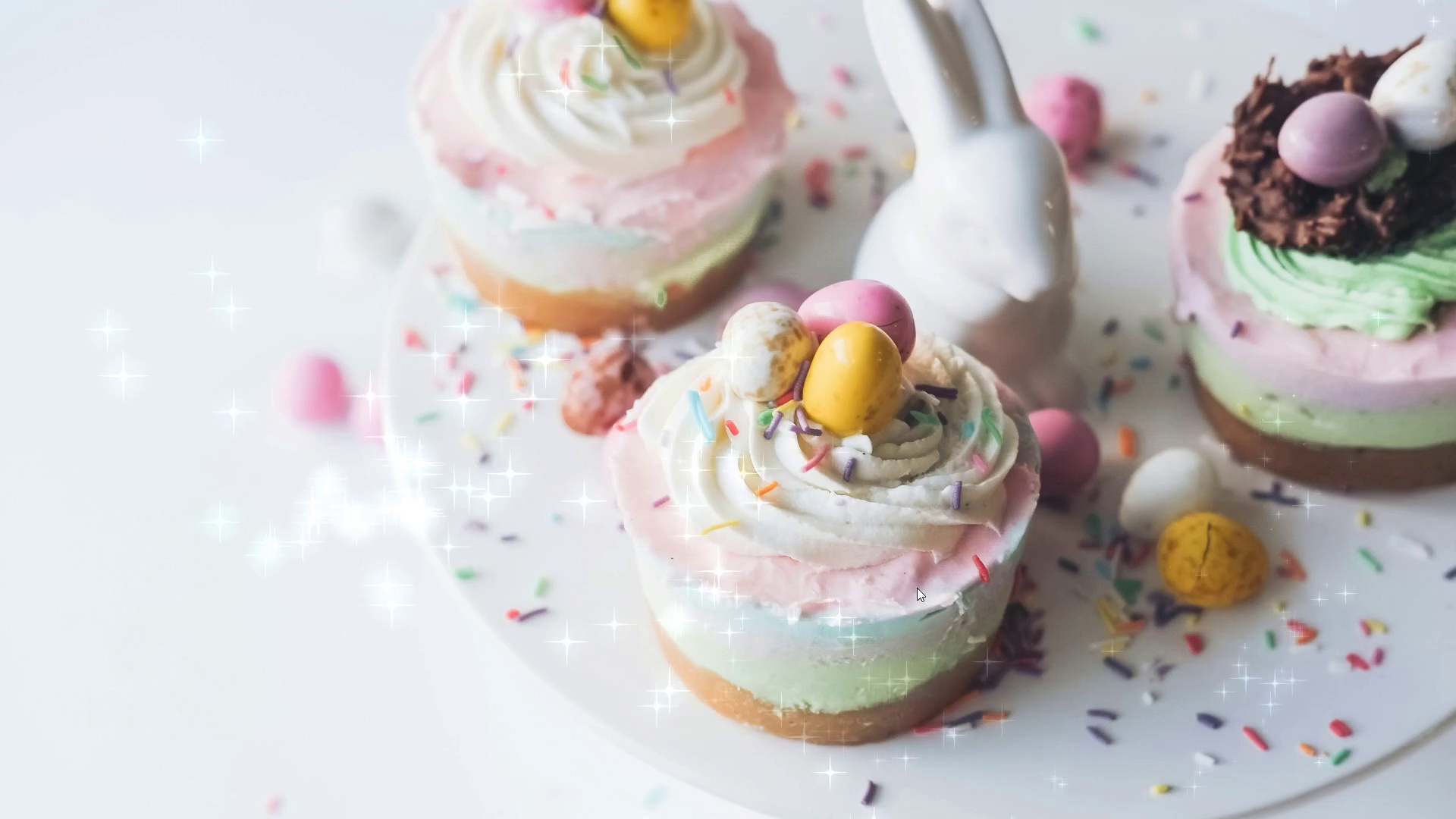 
key(Space)
 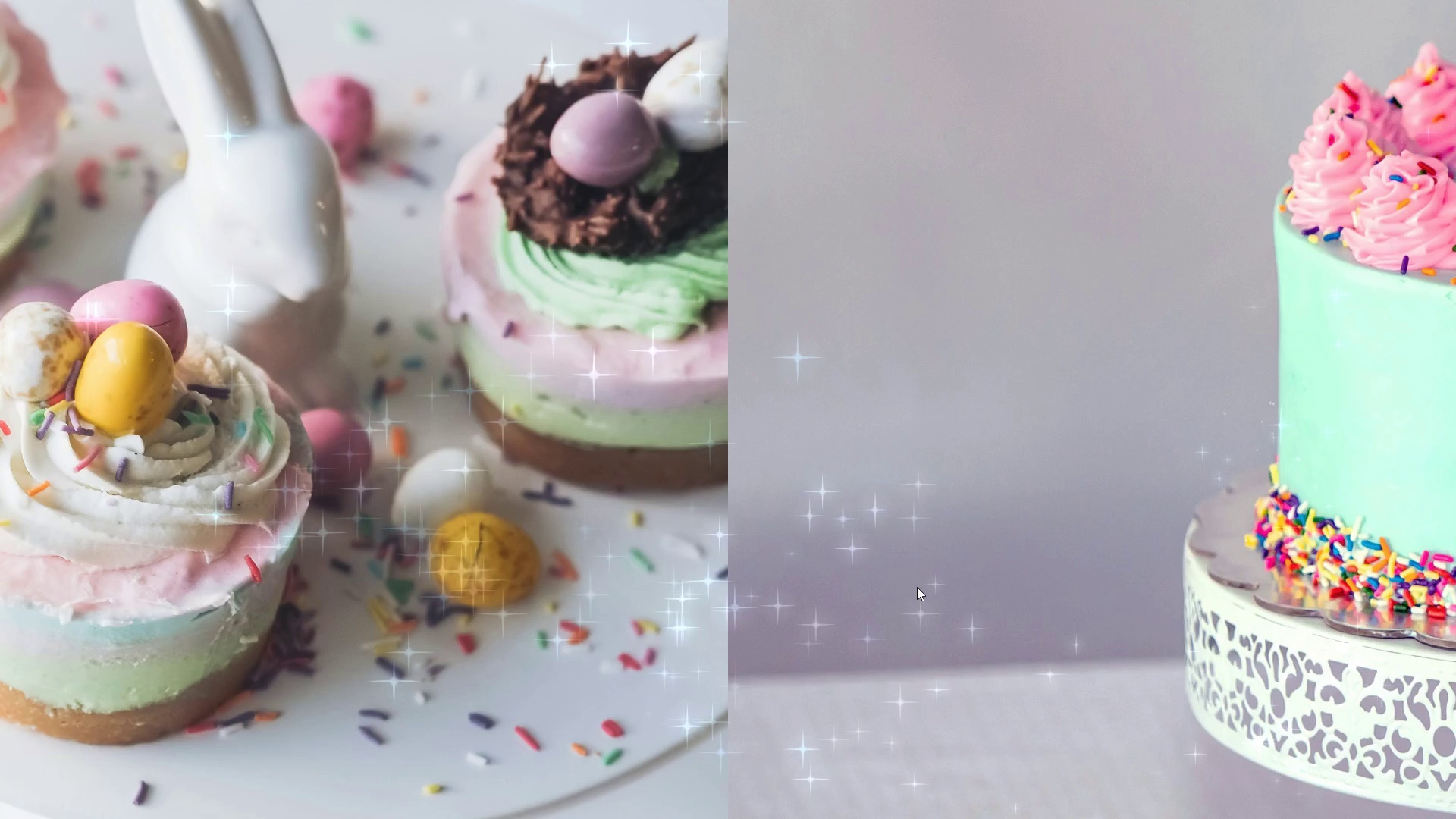 
hold_key(key=ArrowLeft, duration=1.27)
 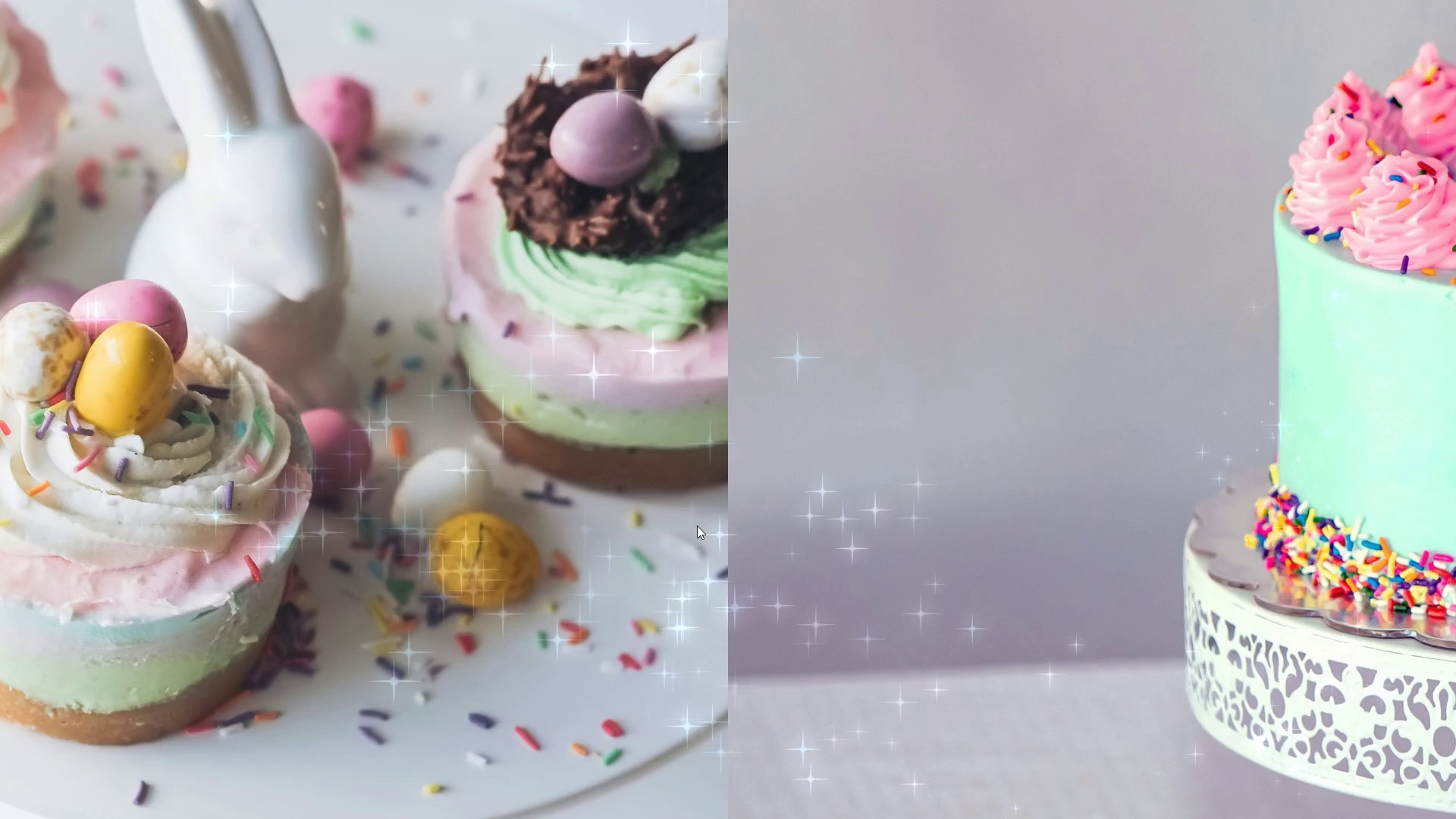 
left_click([713, 521])
 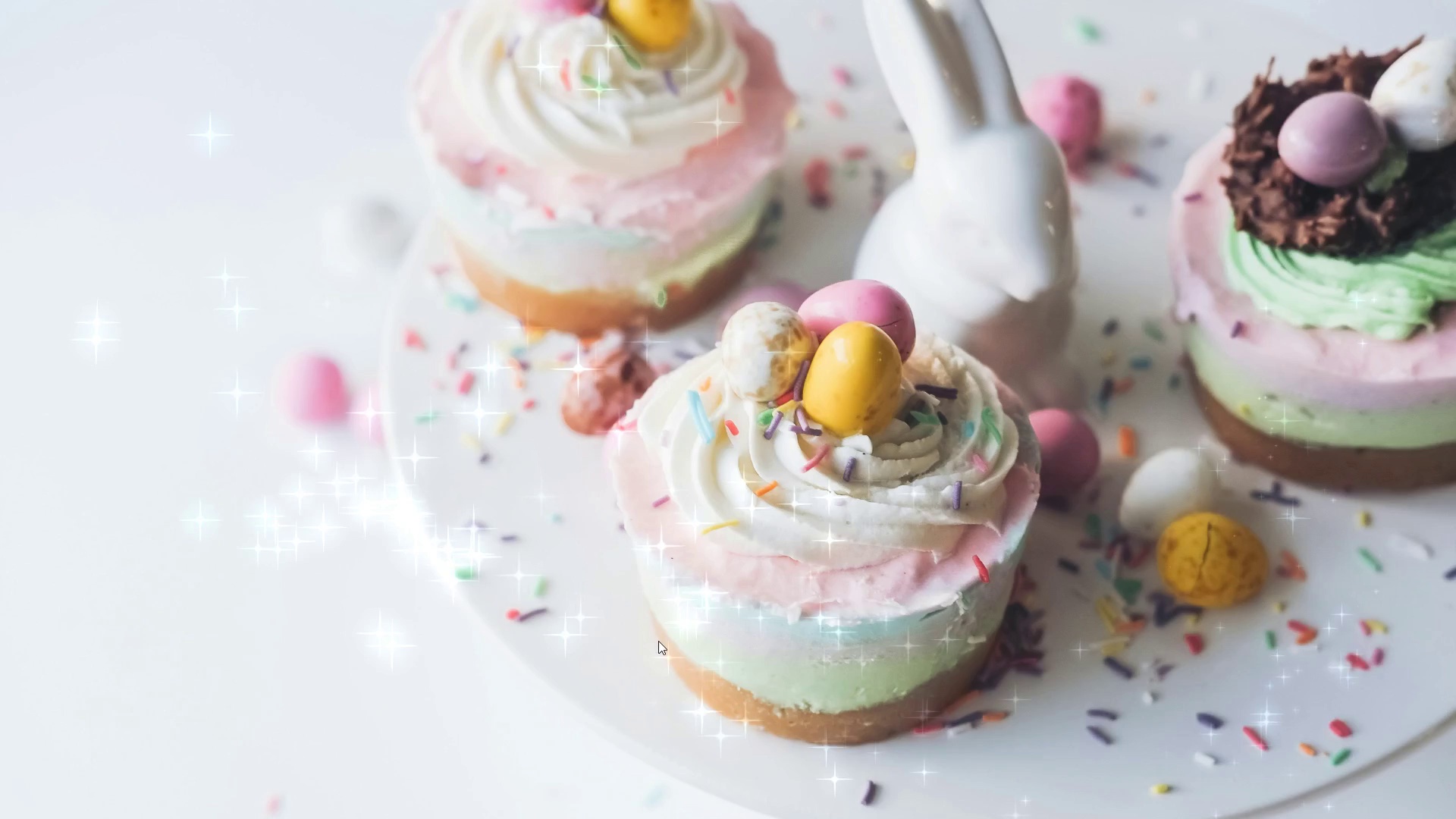 
wait(5.55)
 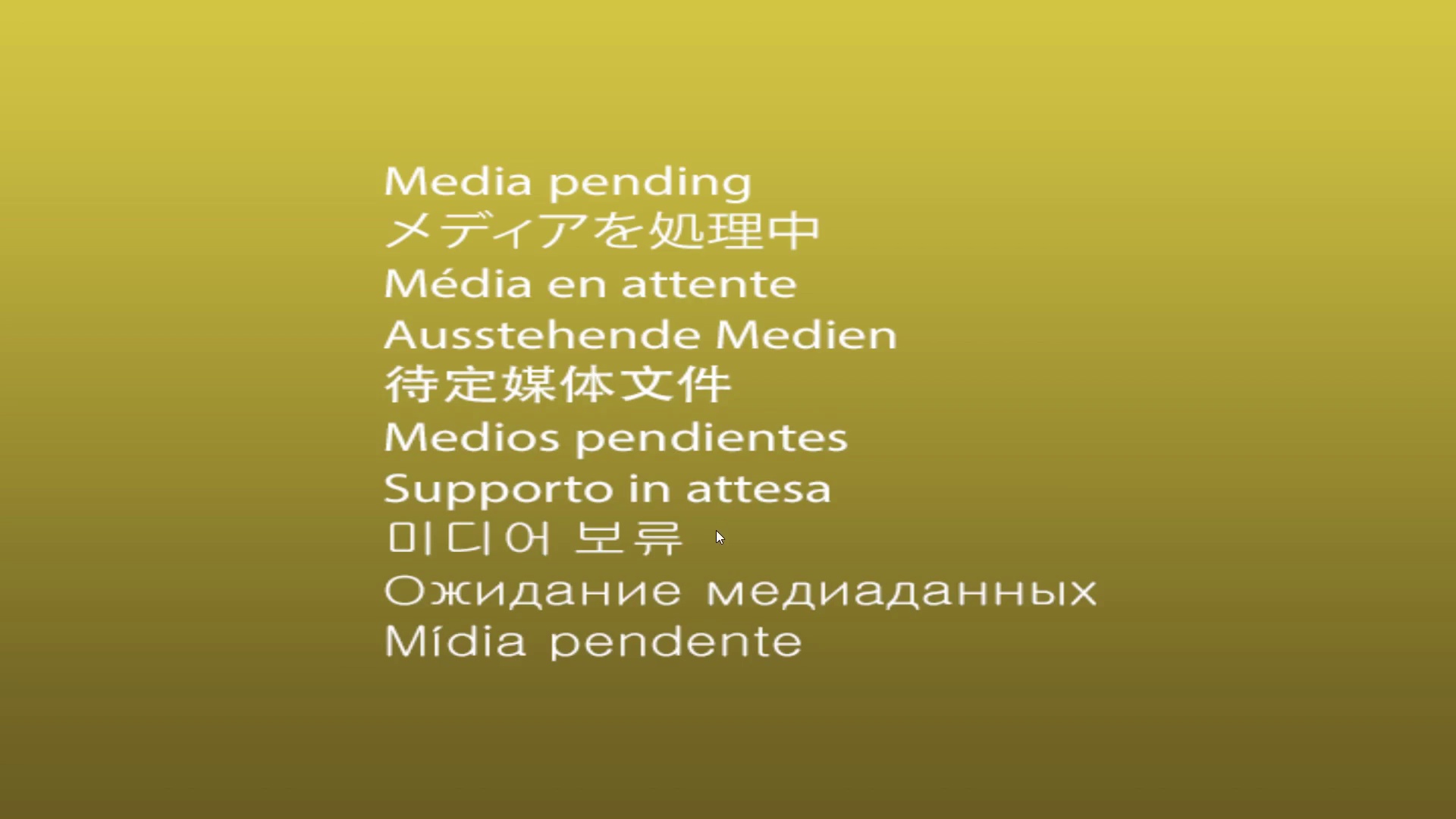 
key(Space)
 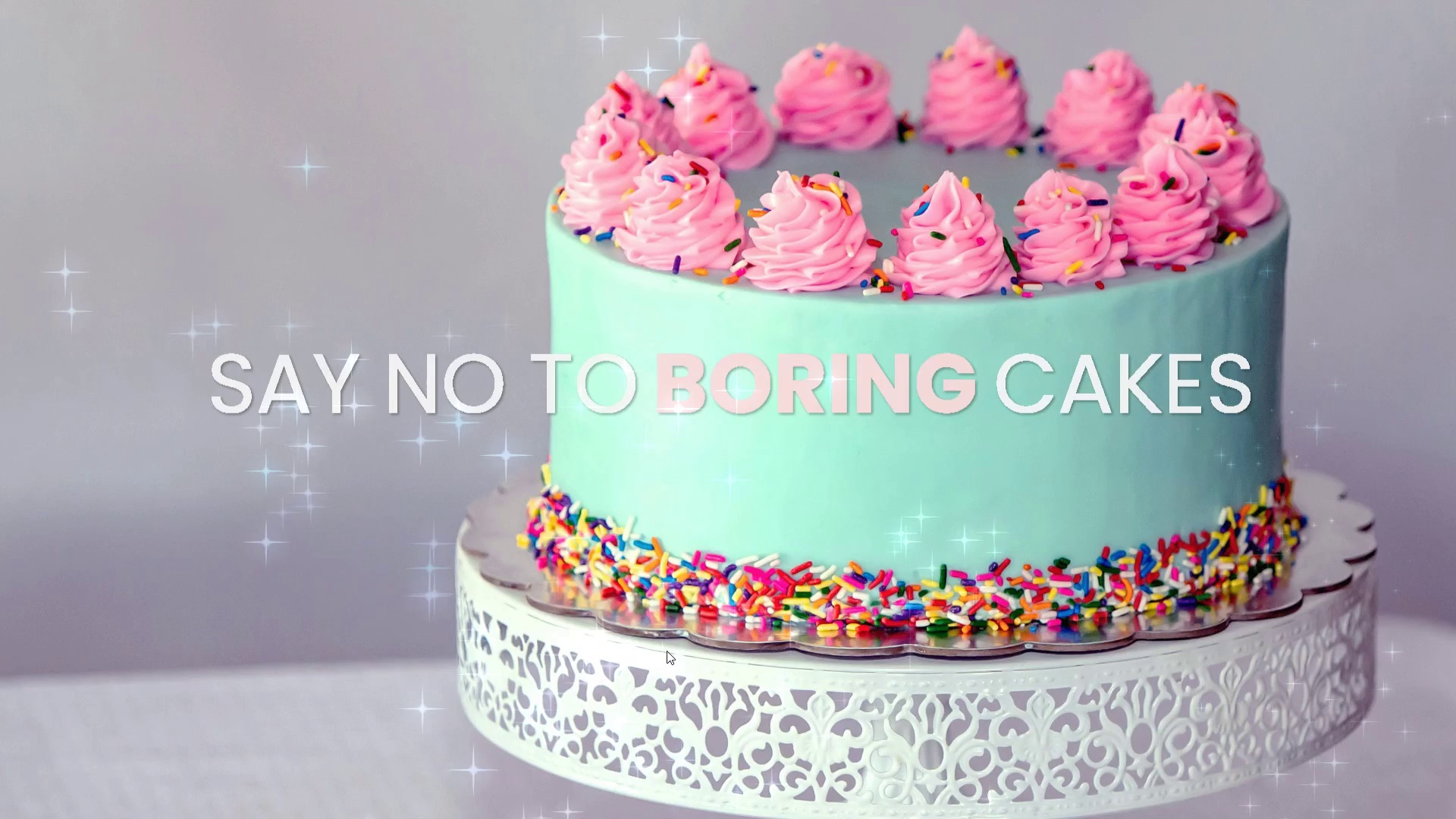 
key(Space)
 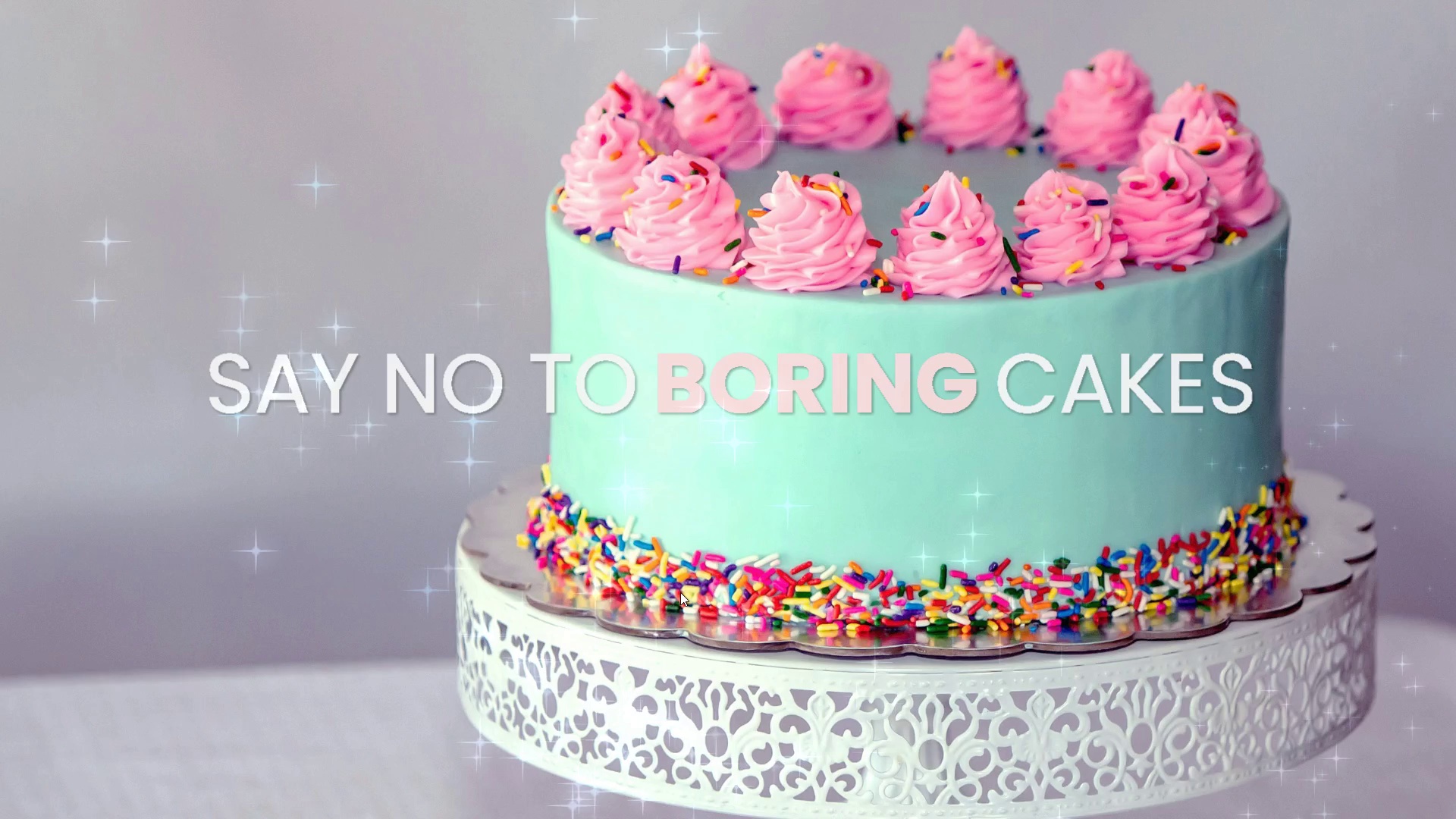 
key(Control+Backquote)
 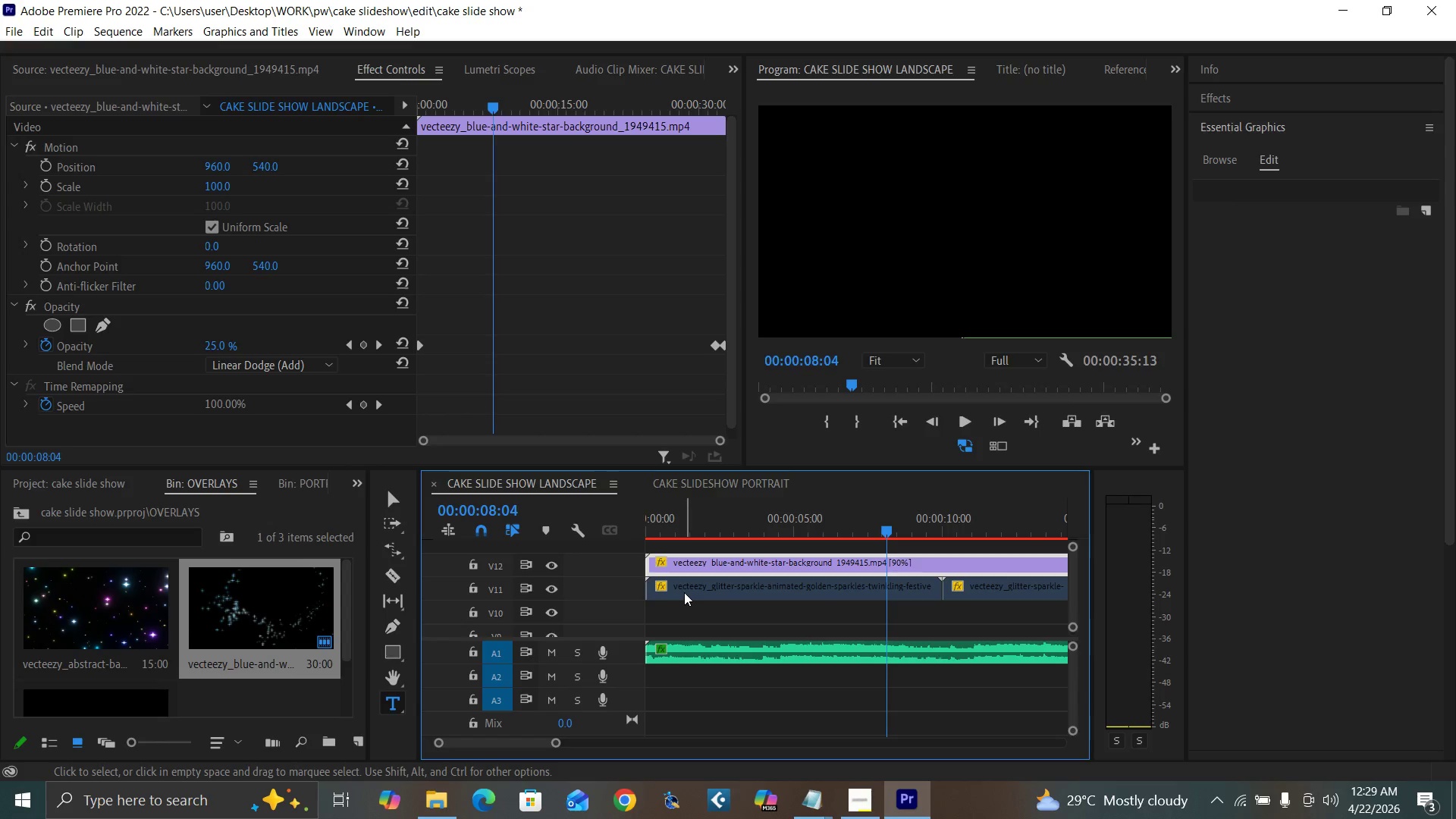 
key(Control+S)
 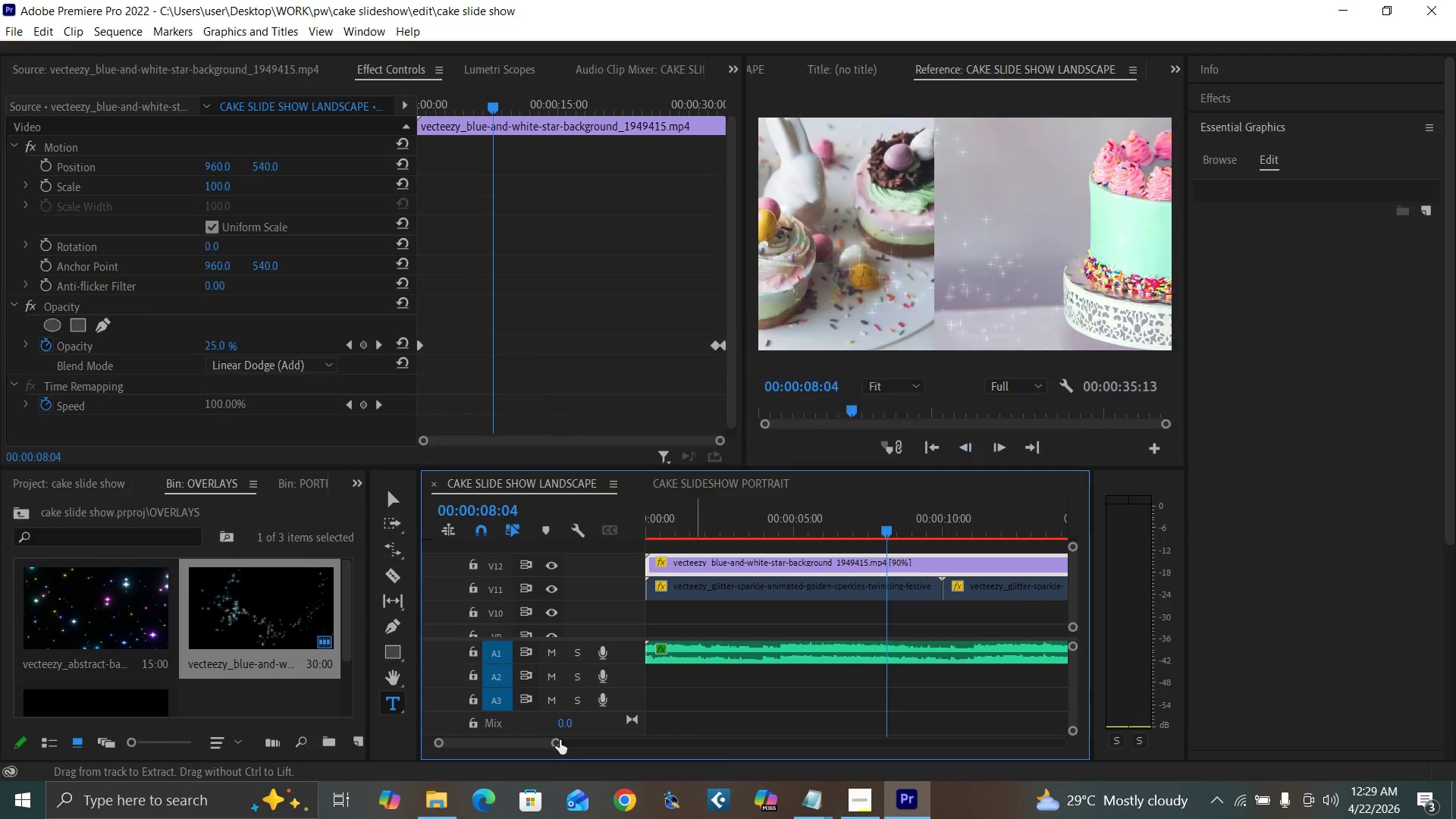 
left_click_drag(start_coordinate=[557, 740], to_coordinate=[647, 767])
 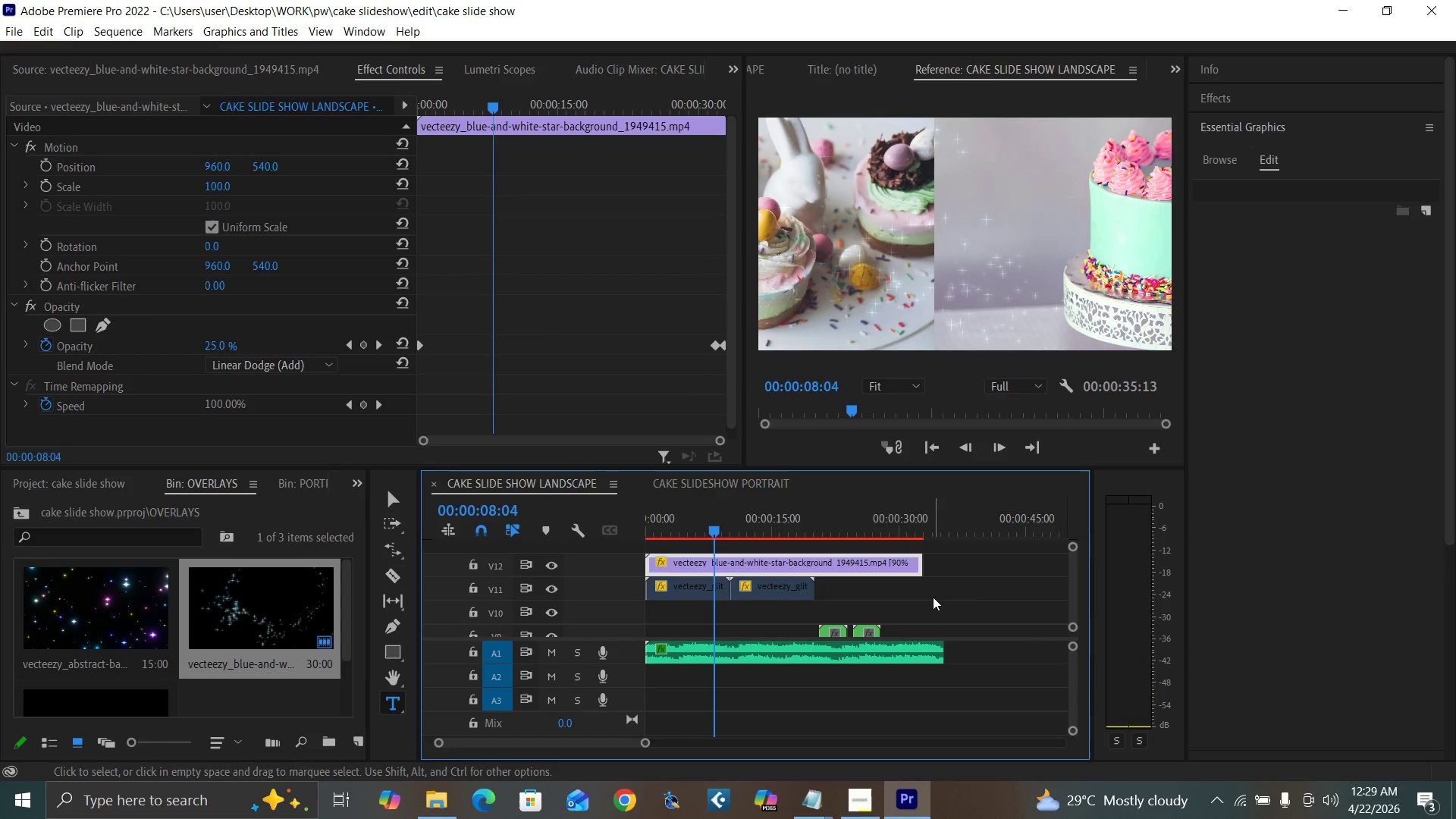 
key(Enter)
 